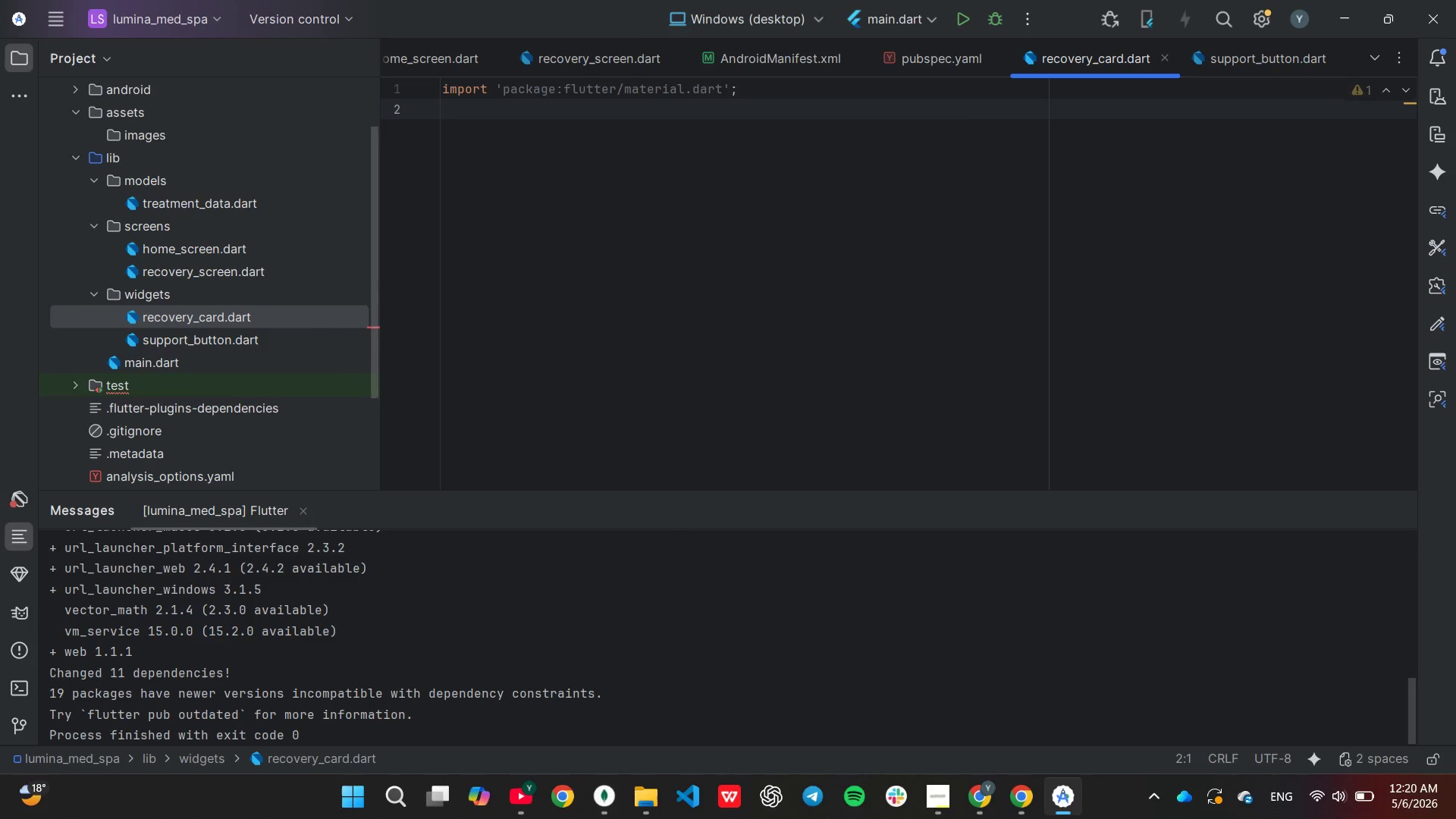 
type(im)
 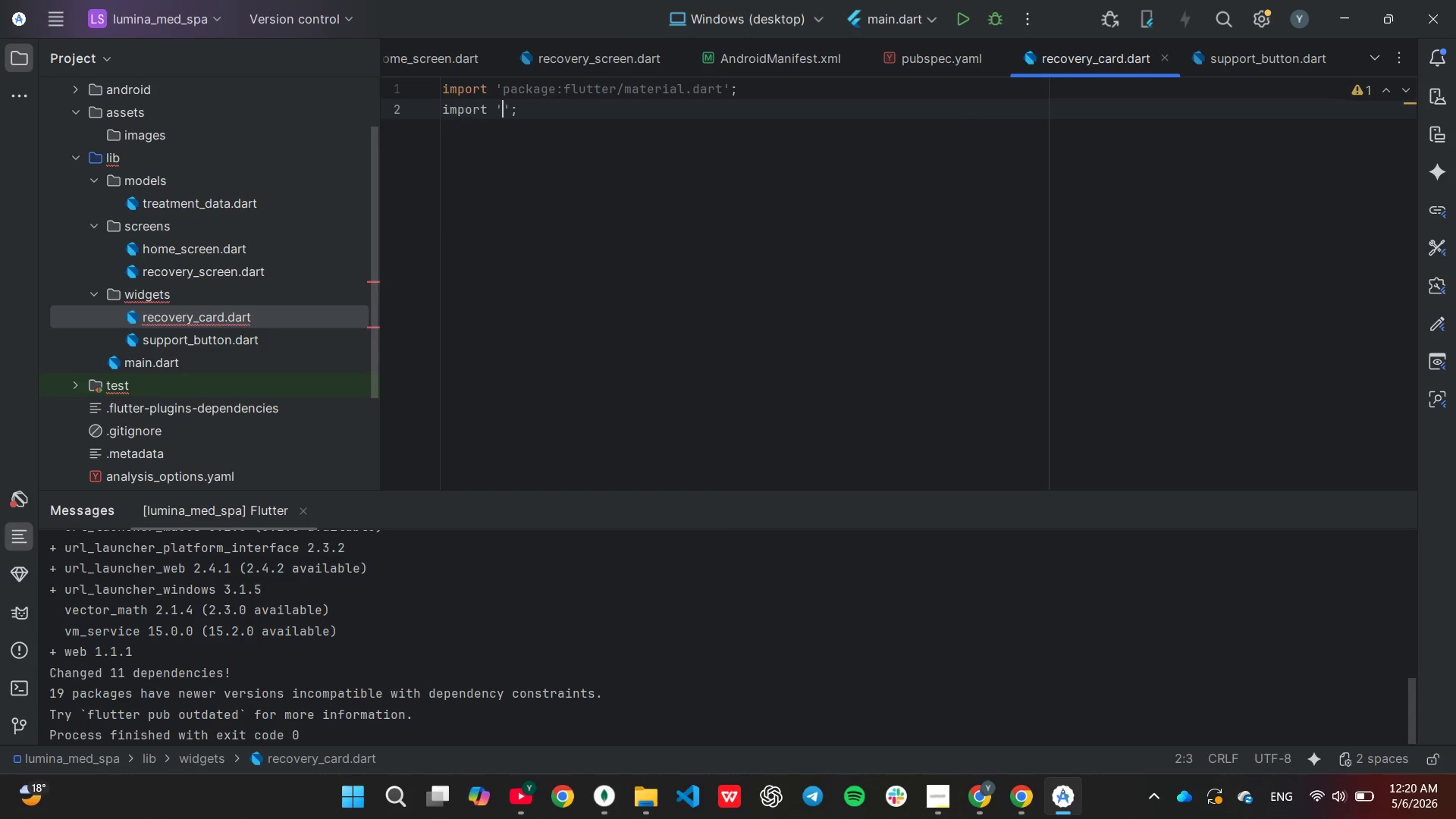 
key(Enter)
 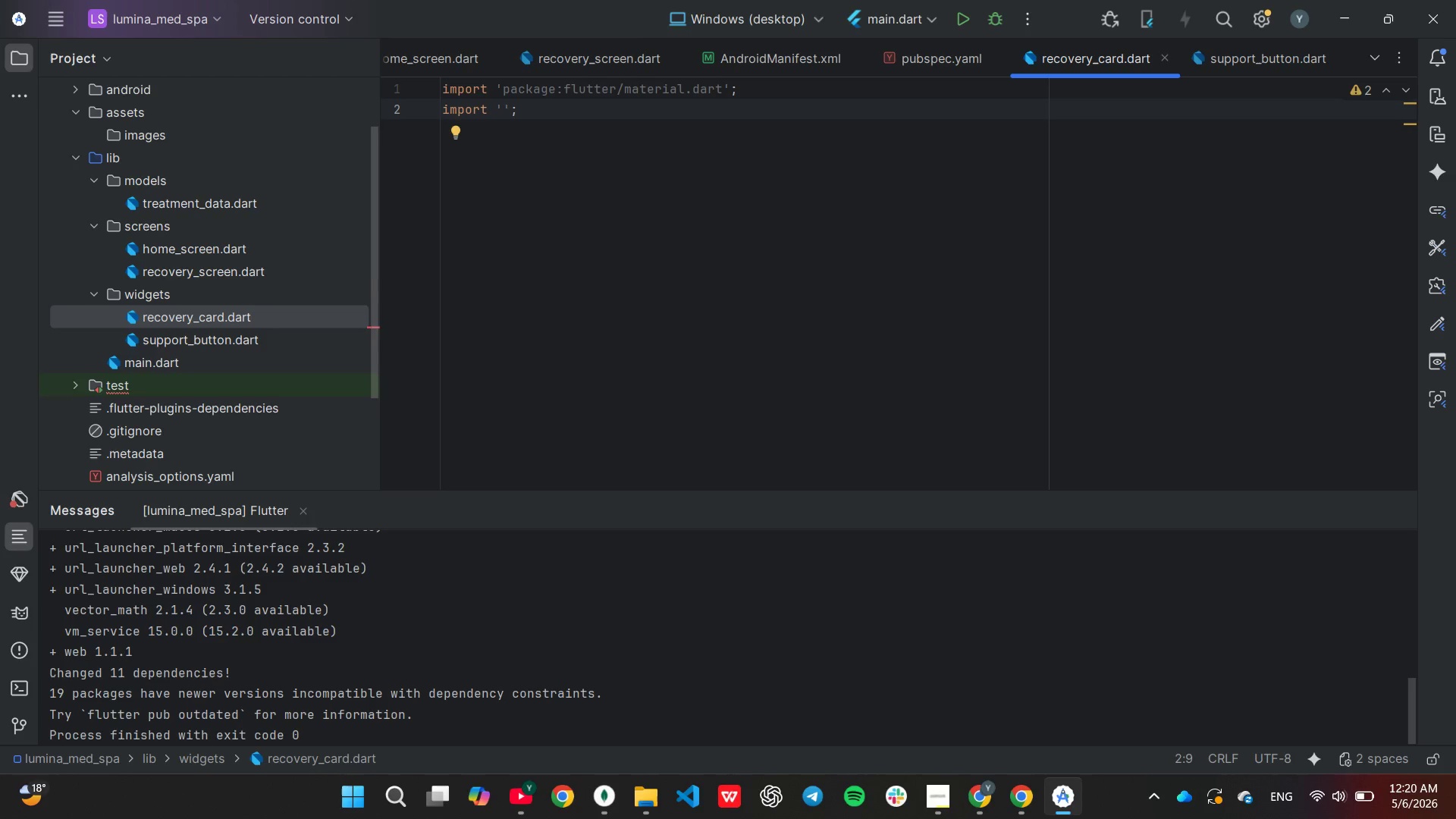 
type(../models/)
 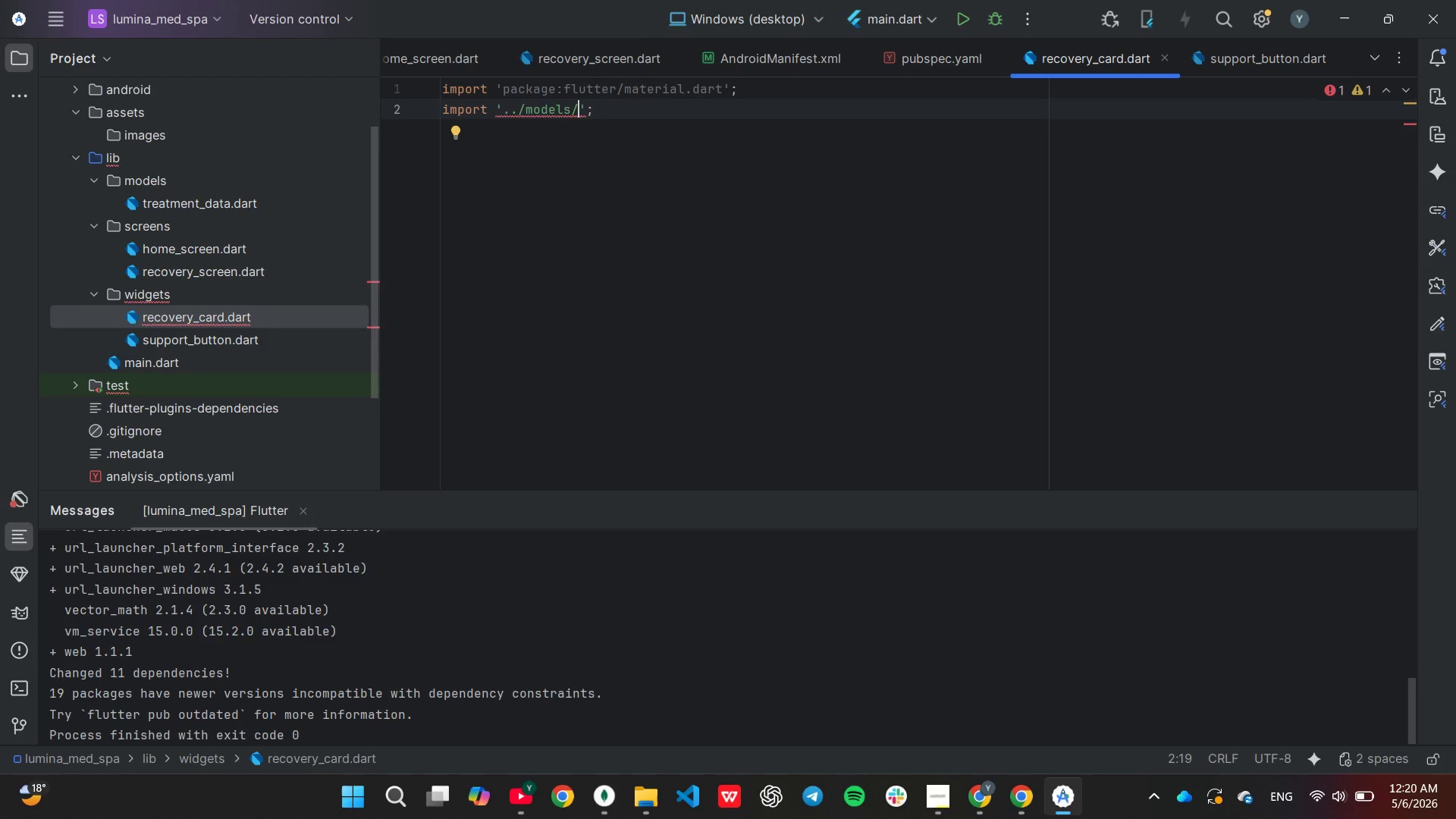 
wait(6.7)
 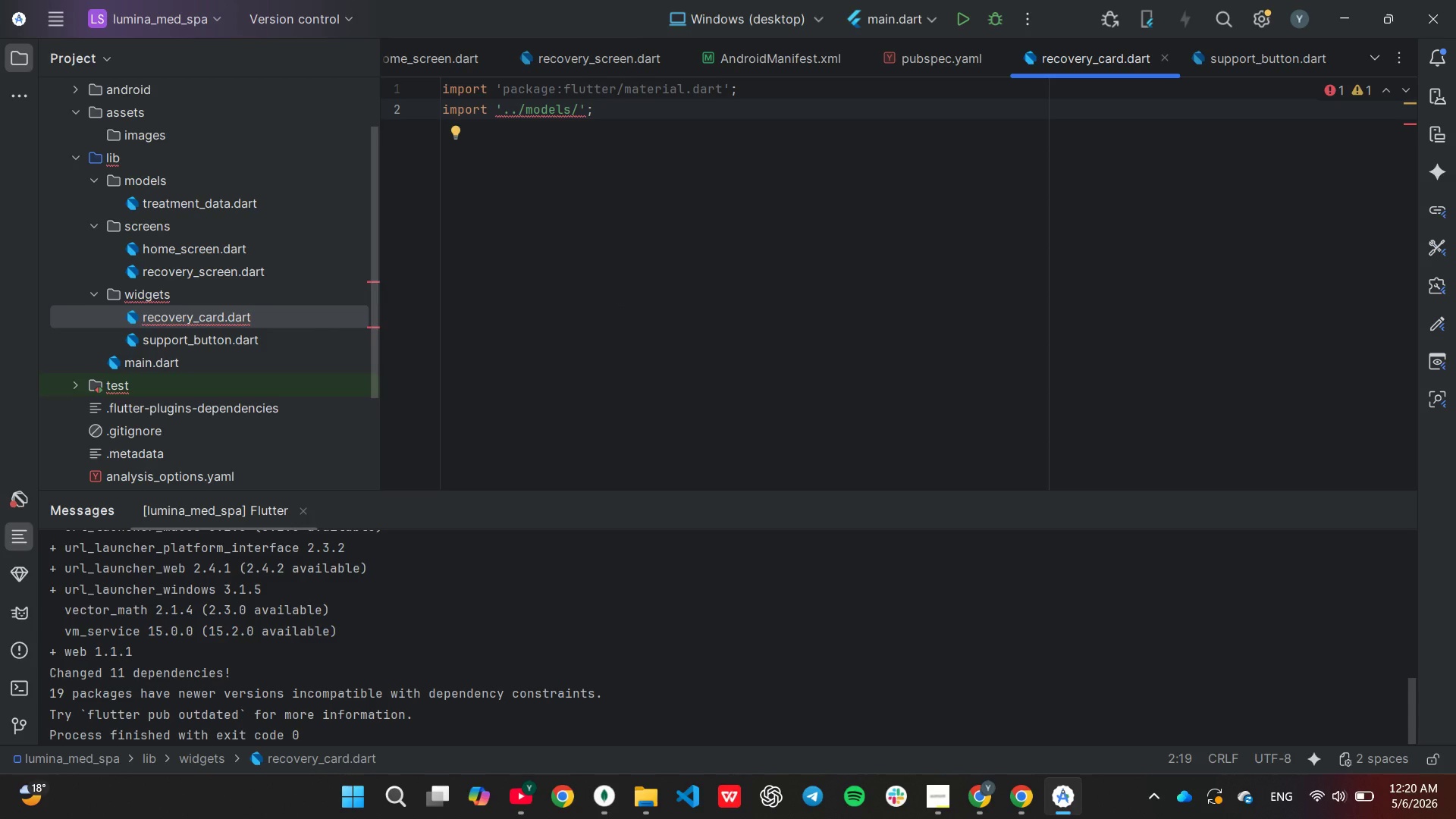 
type(tre)
 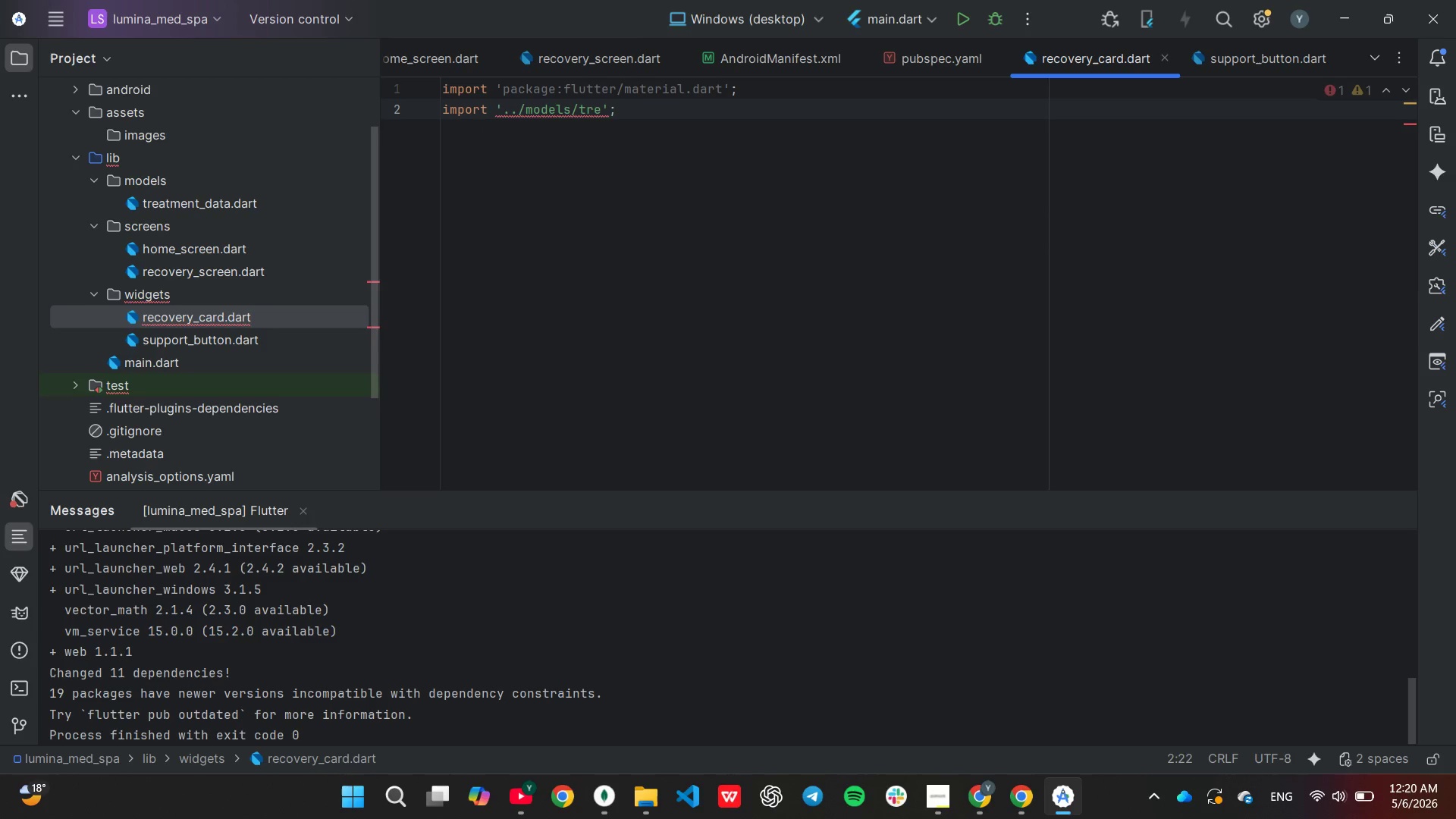 
key(Enter)
 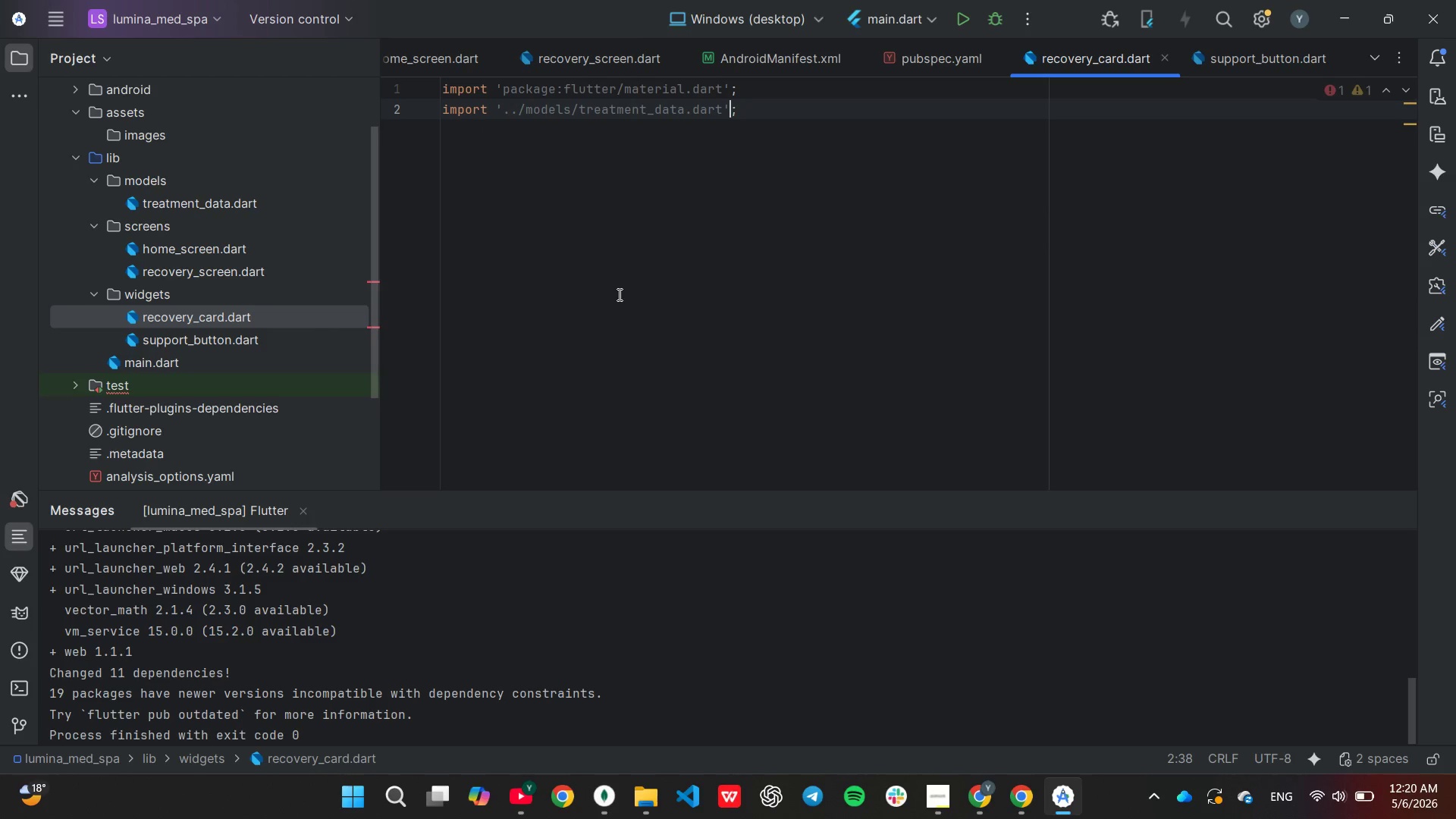 
key(ArrowRight)
 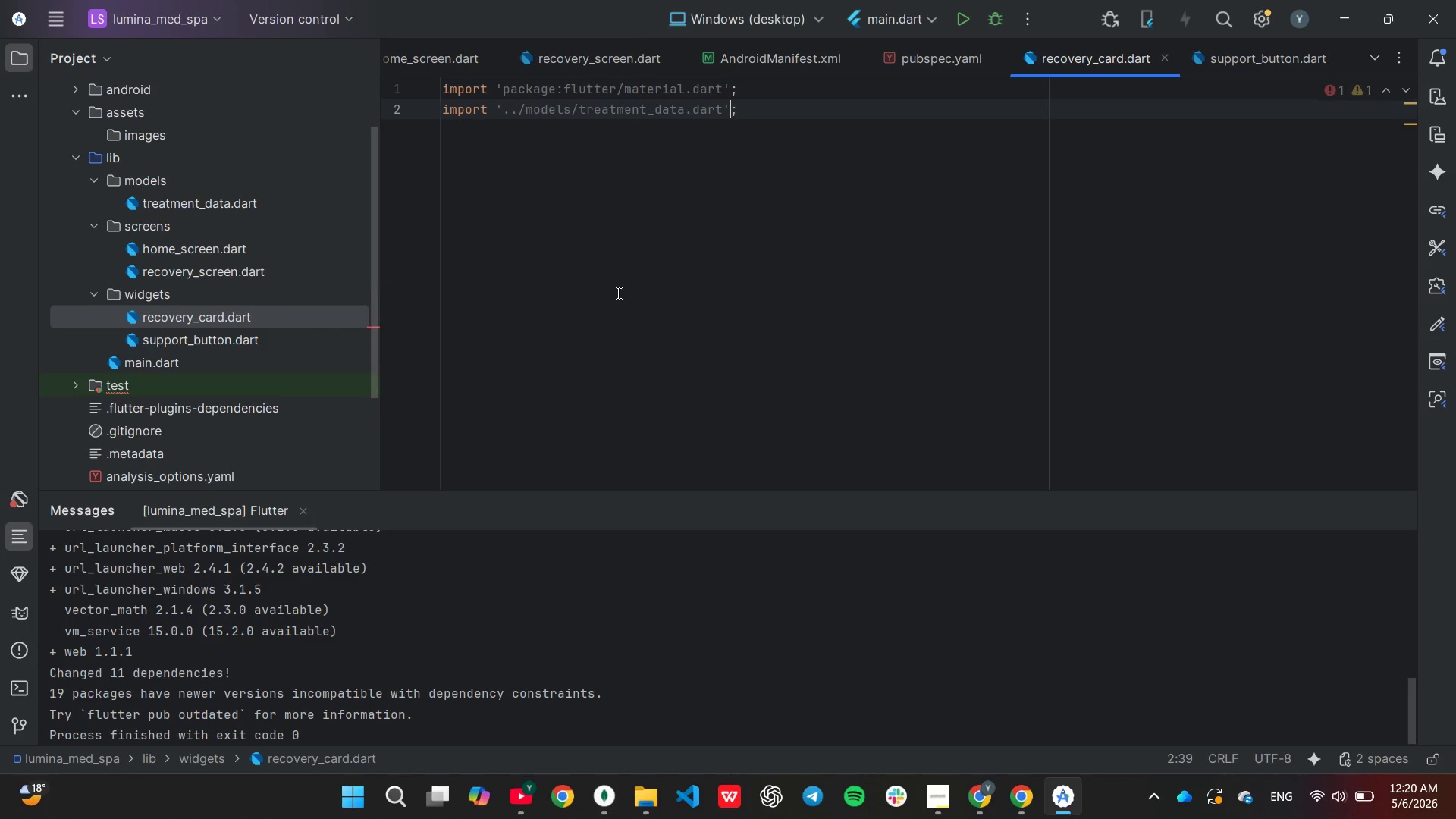 
key(ArrowRight)
 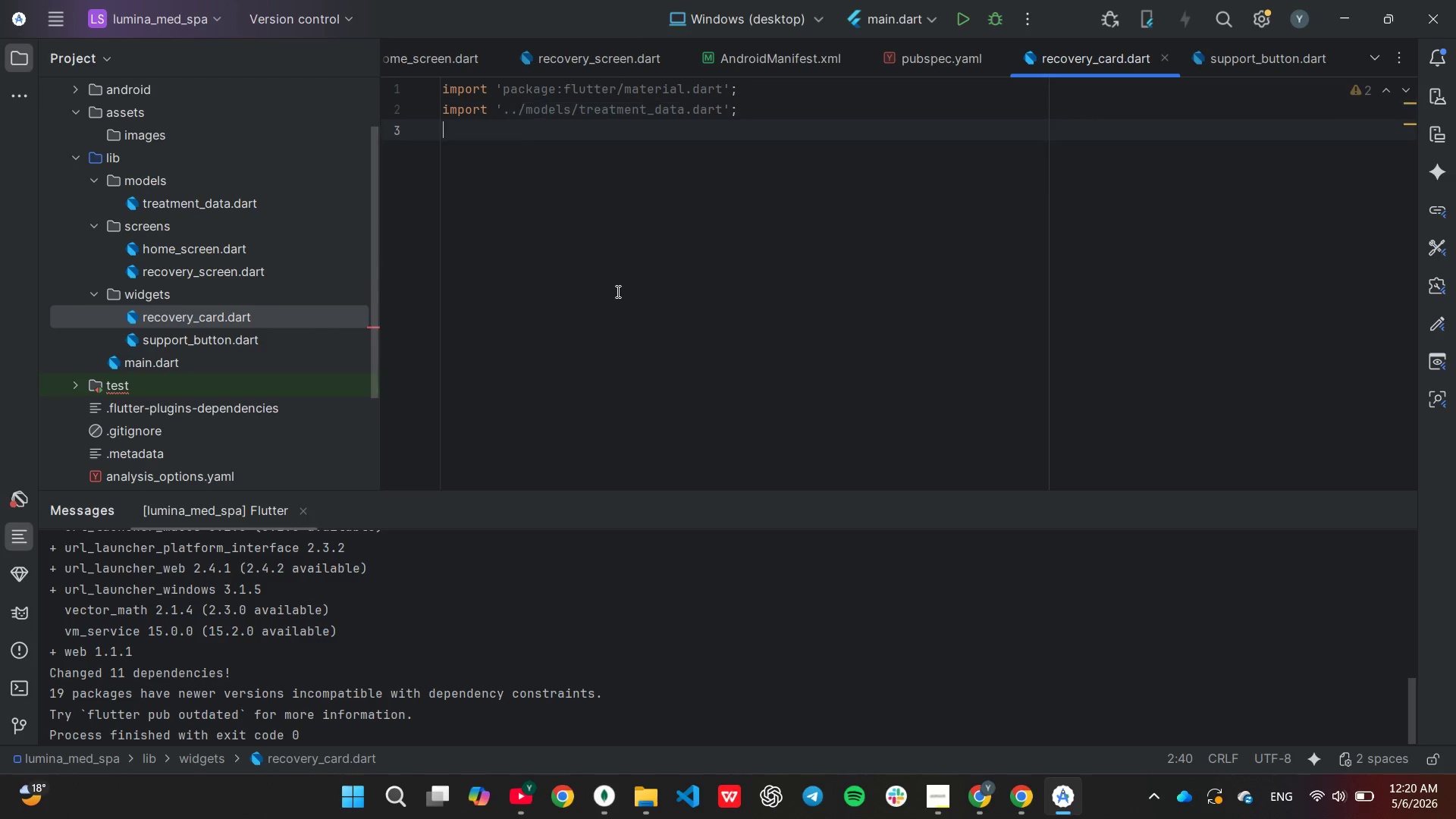 
key(Enter)
 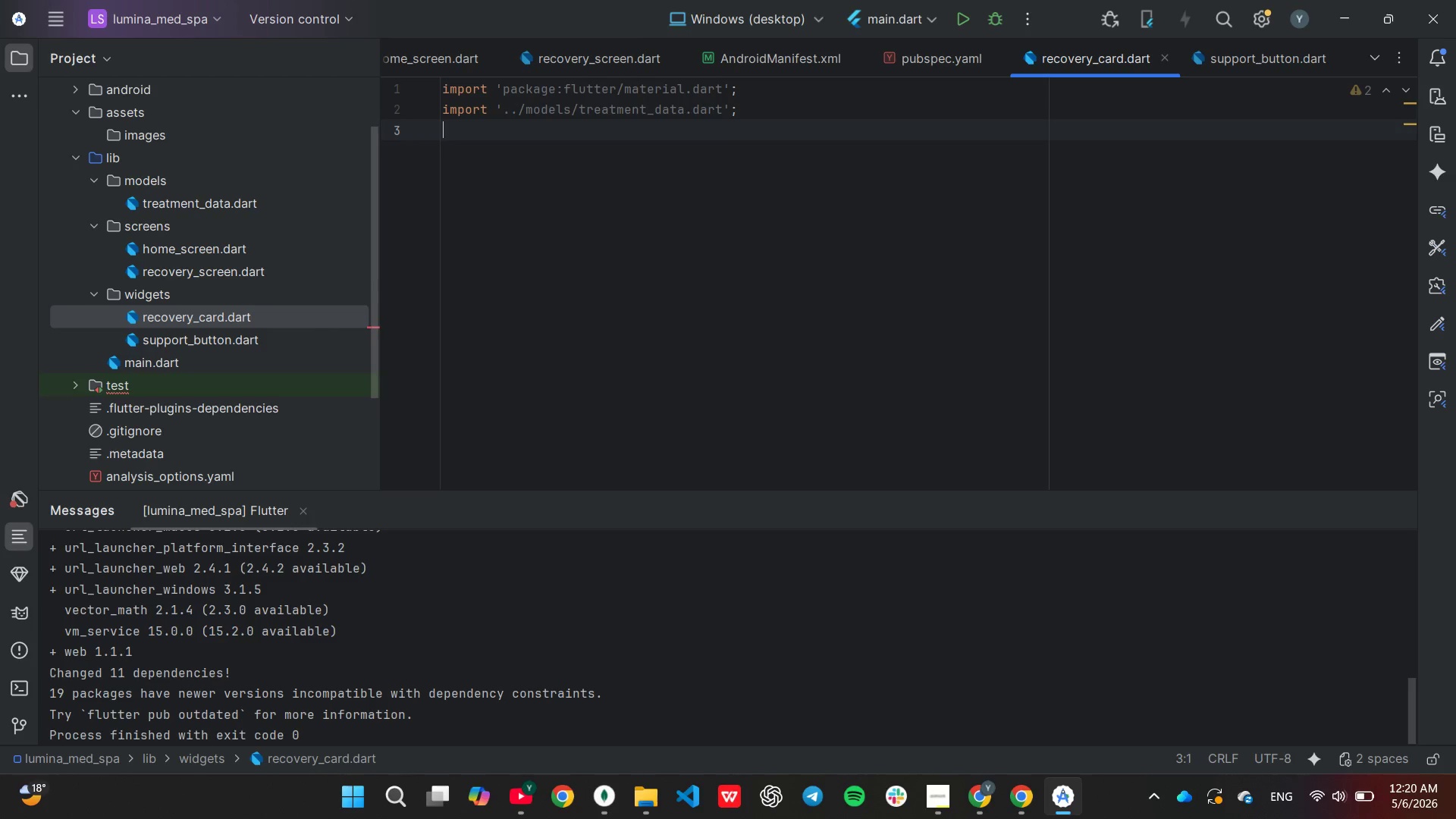 
key(Enter)
 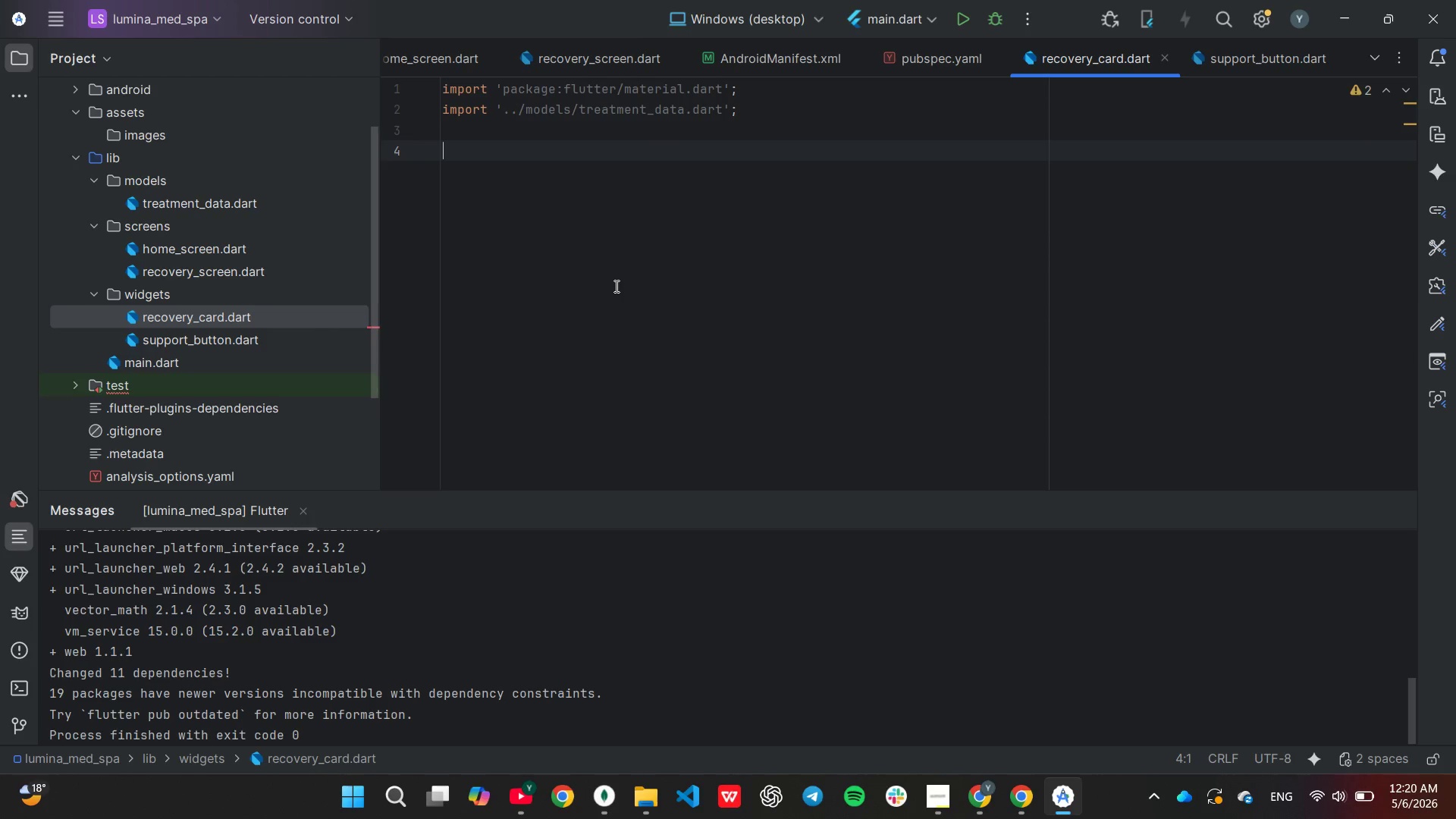 
type(class Recov)
 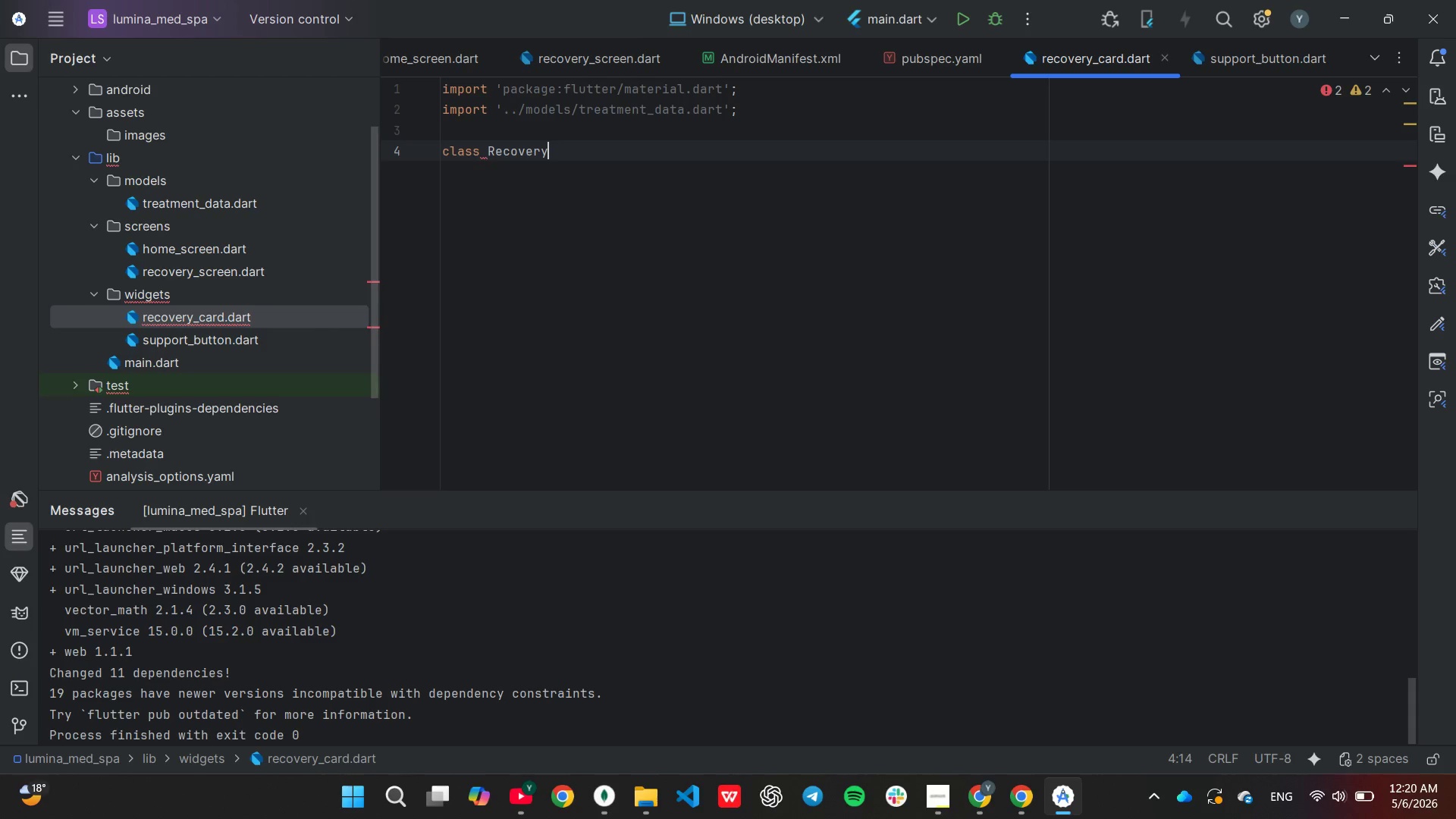 
 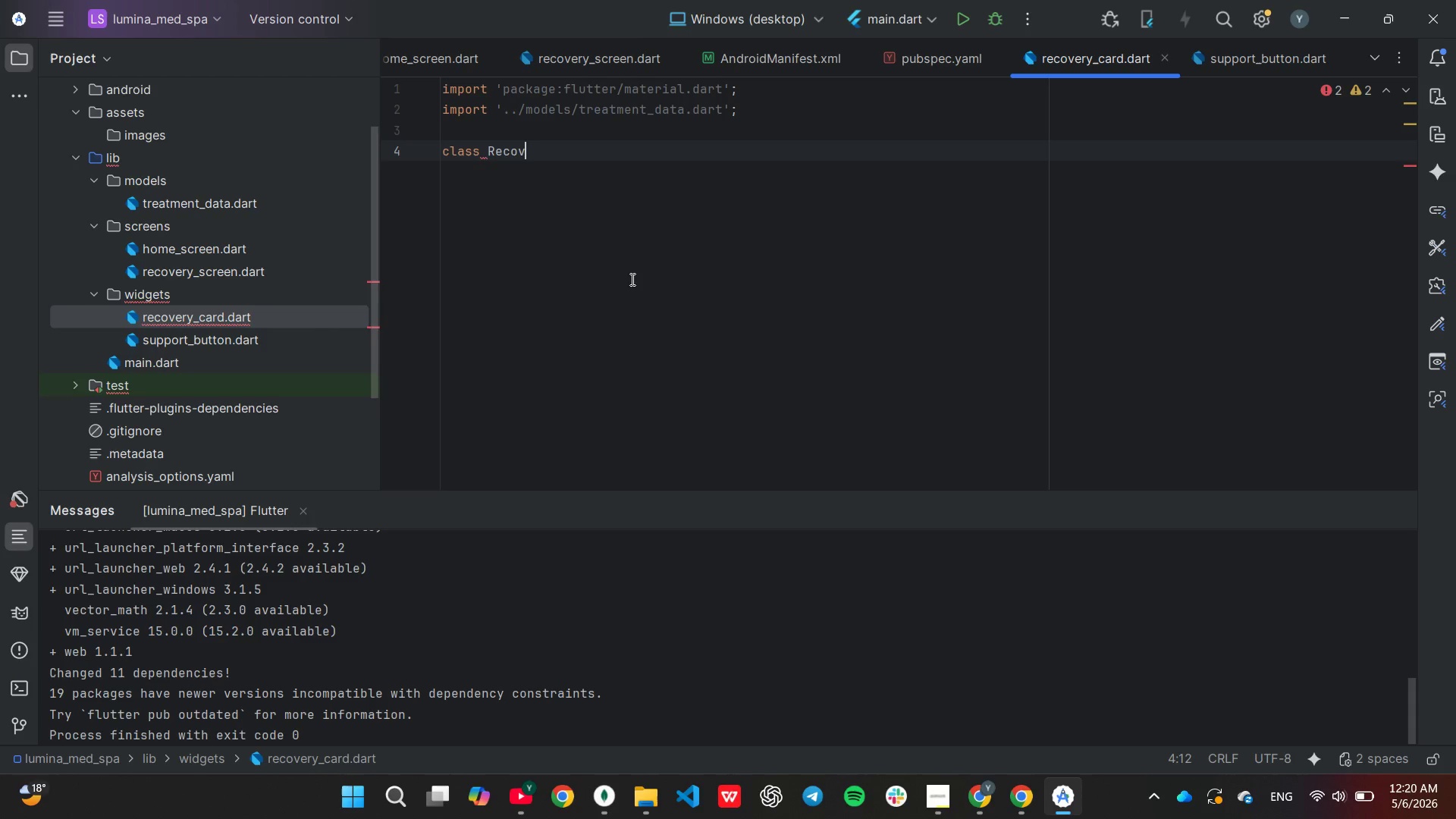 
type(eryCard)
 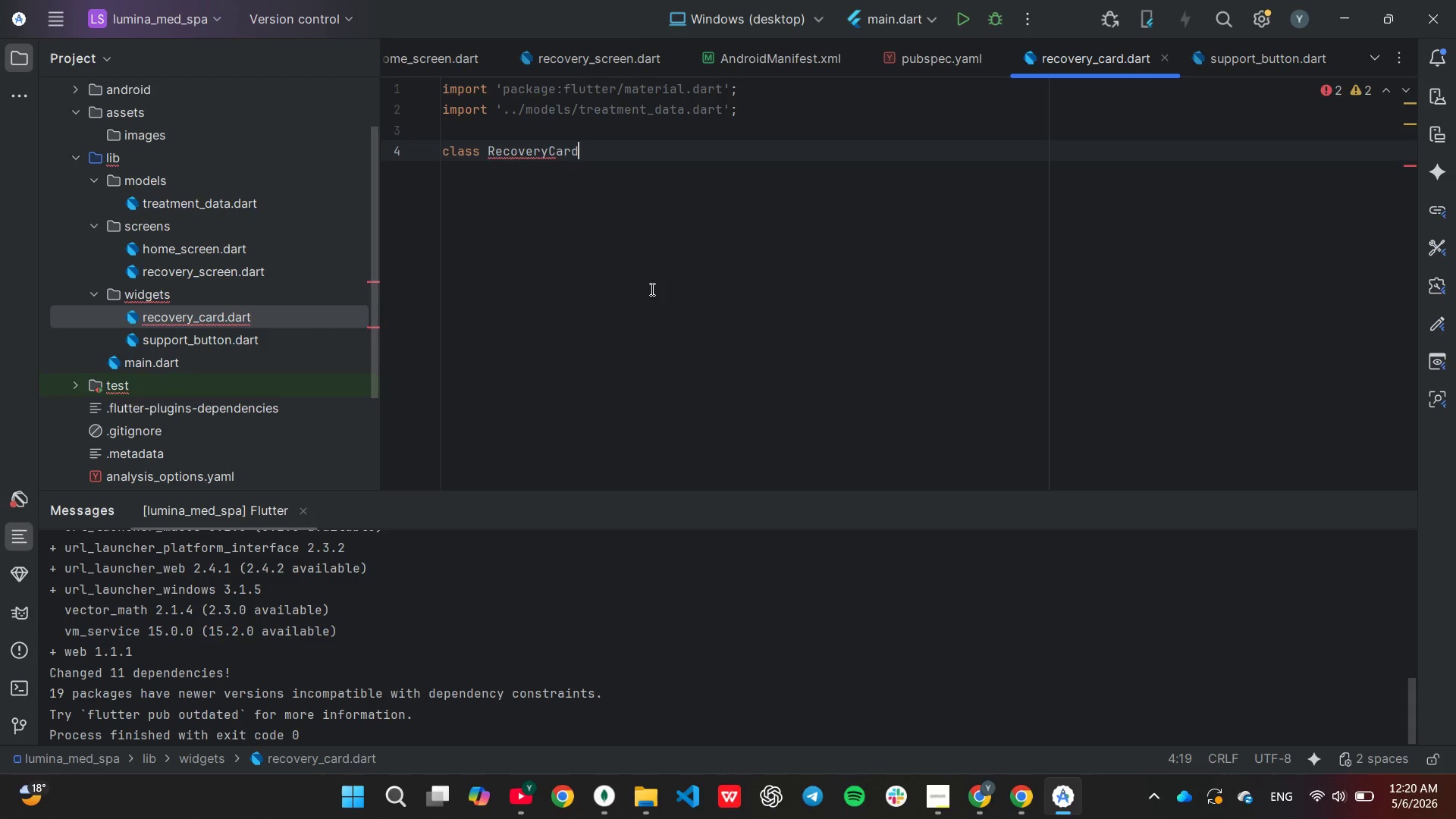 
type( exte)
 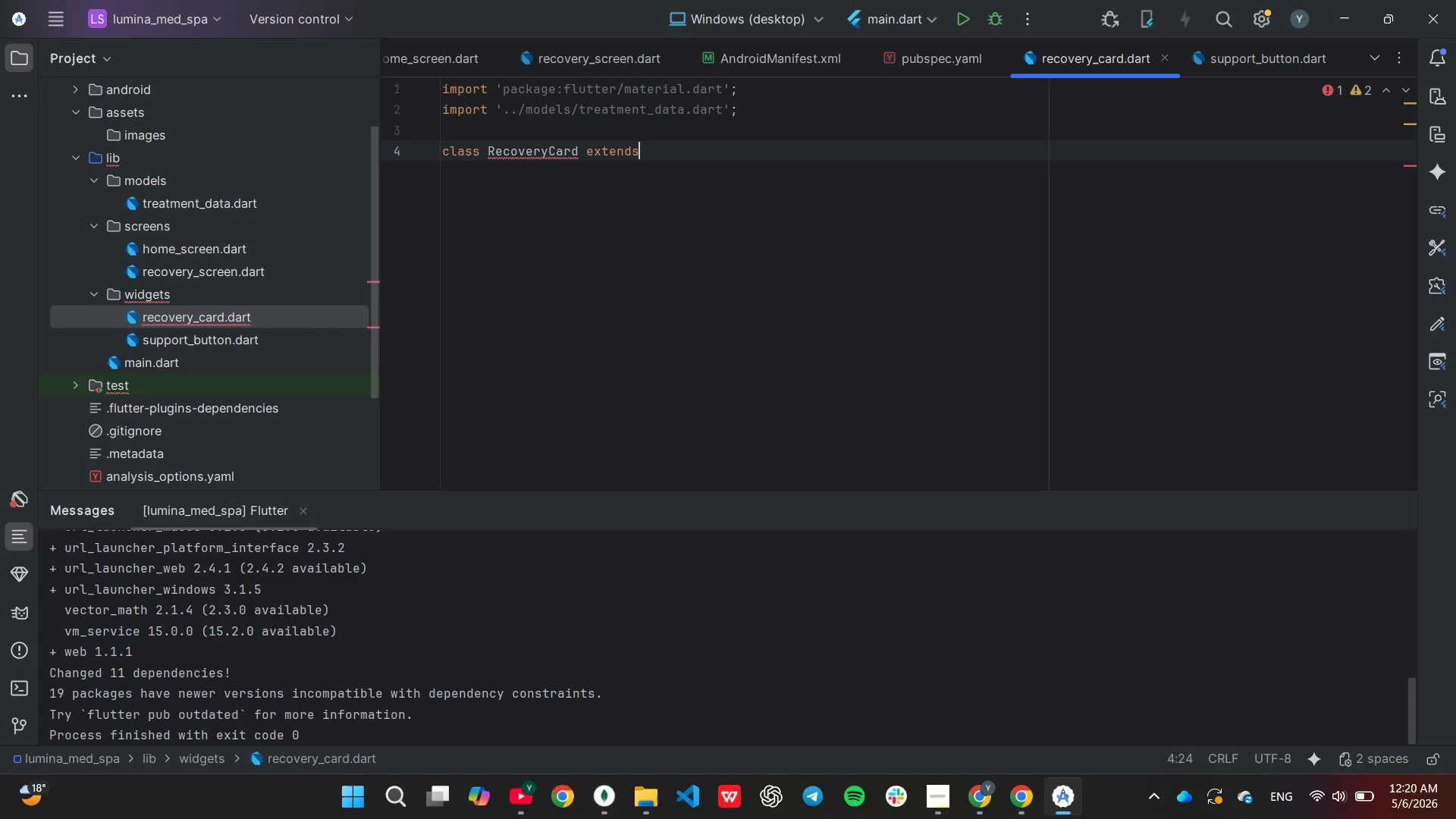 
key(Enter)
 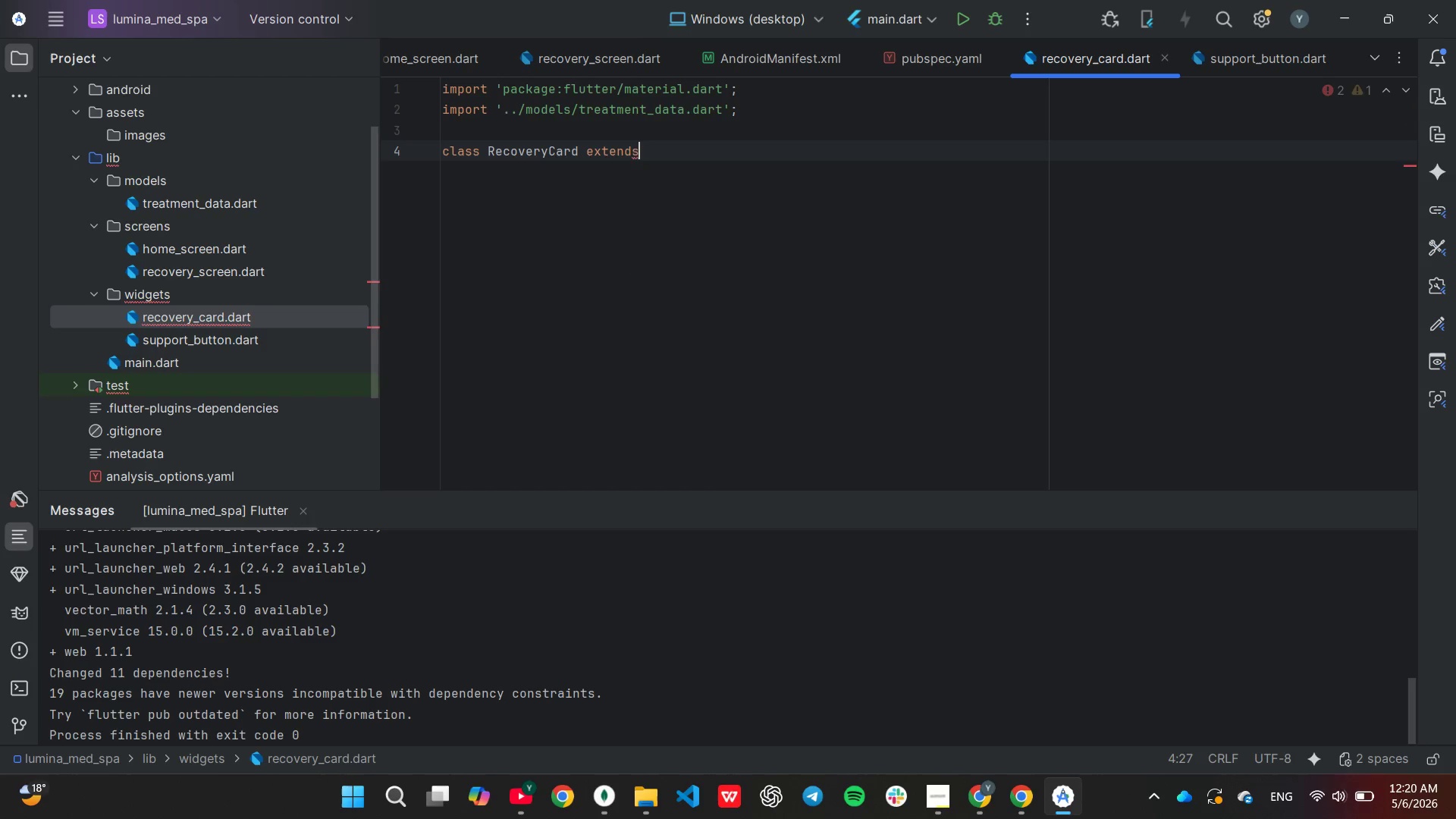 
type( Sta)
 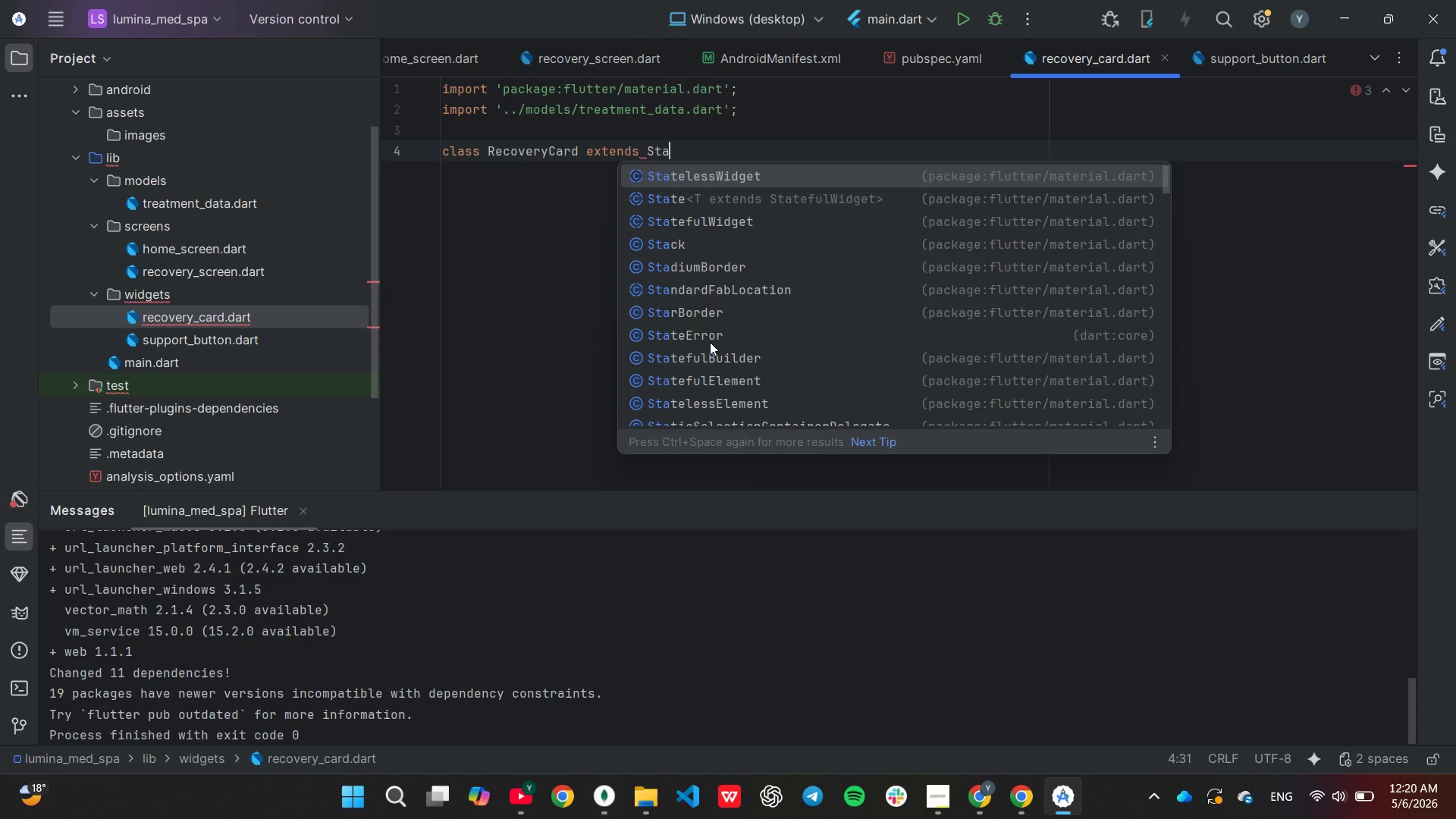 
key(Enter)
 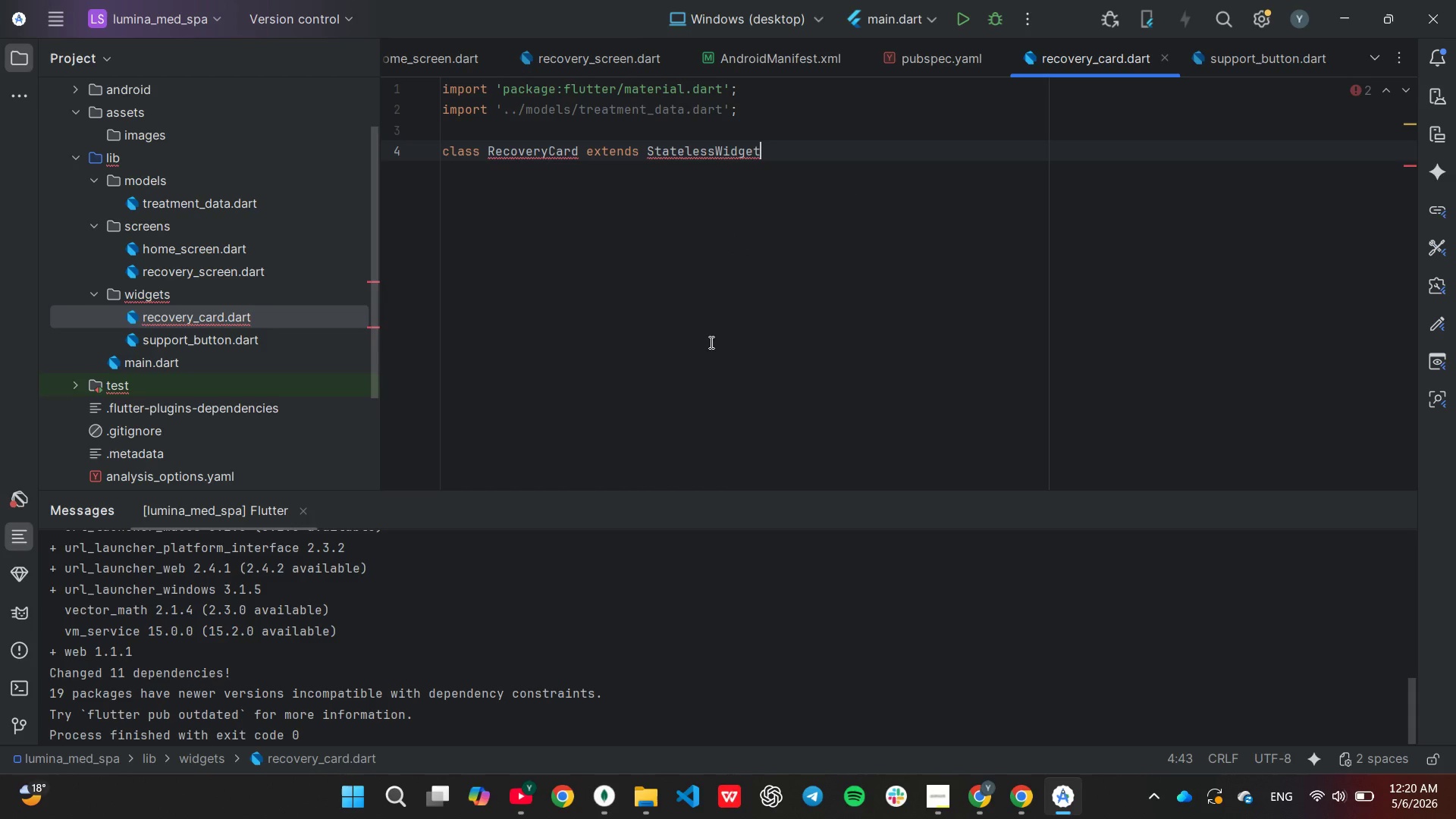 
key(Shift+BracketLeft)
 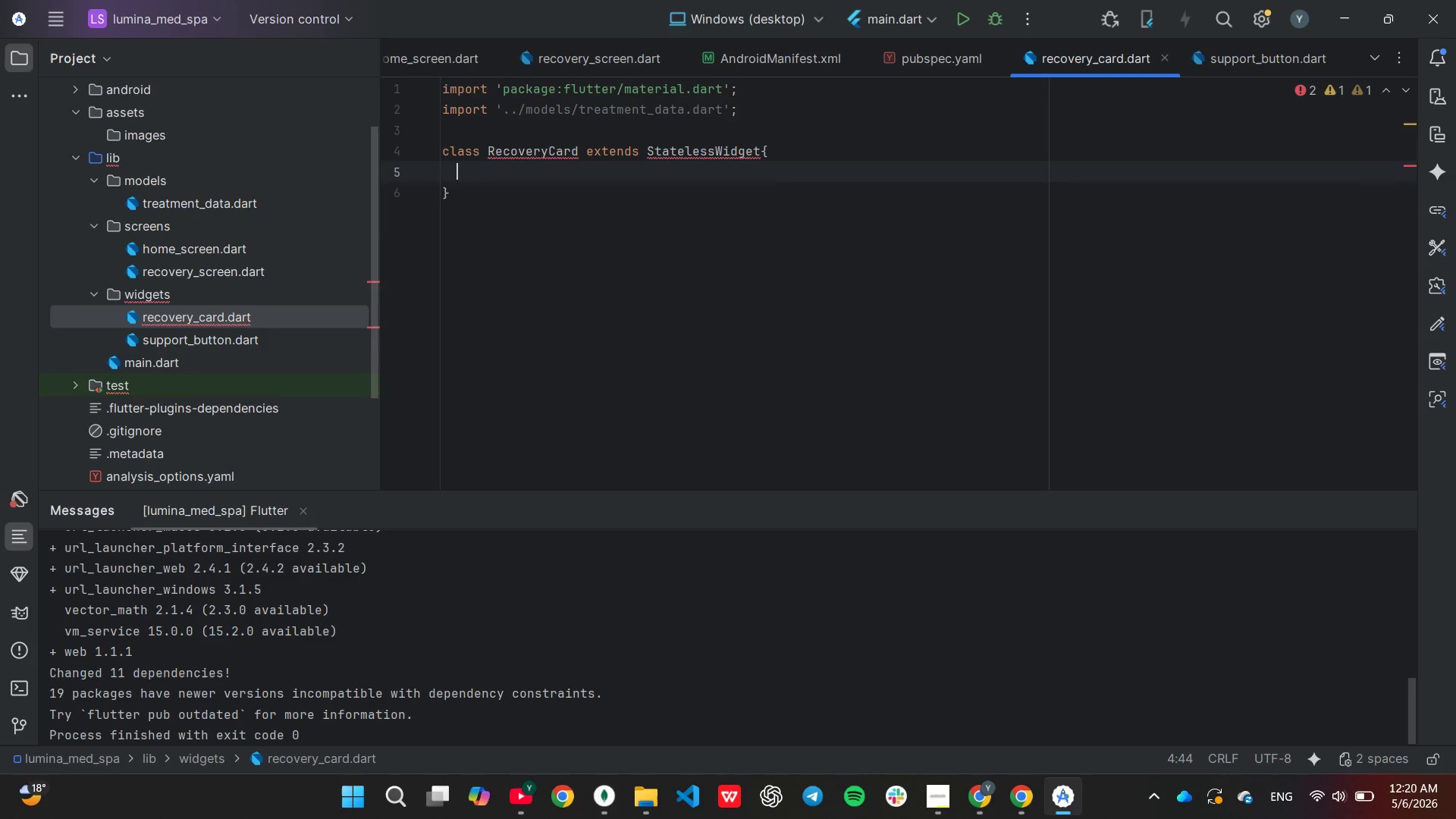 
key(Enter)
 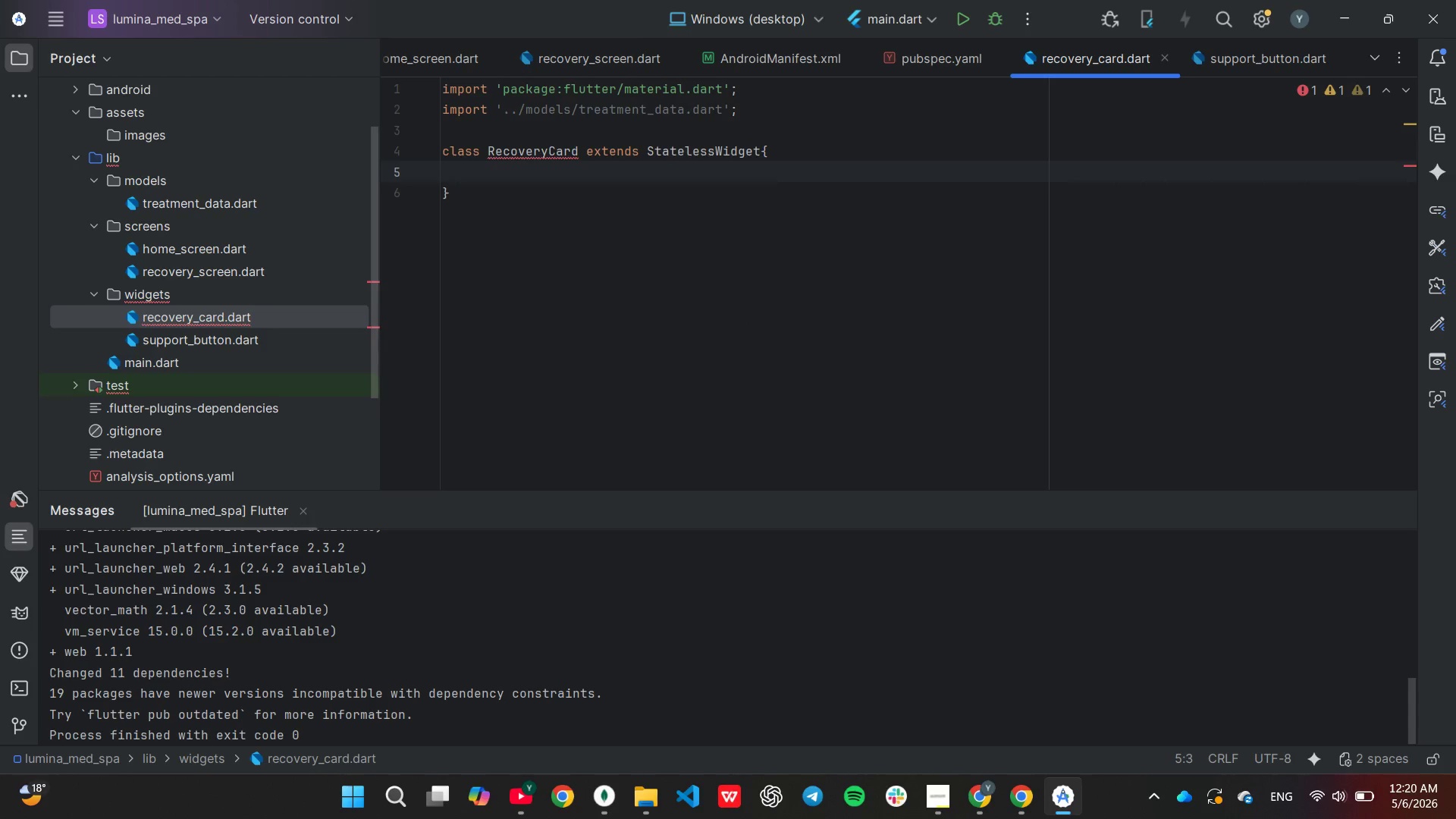 
type(final Rec)
 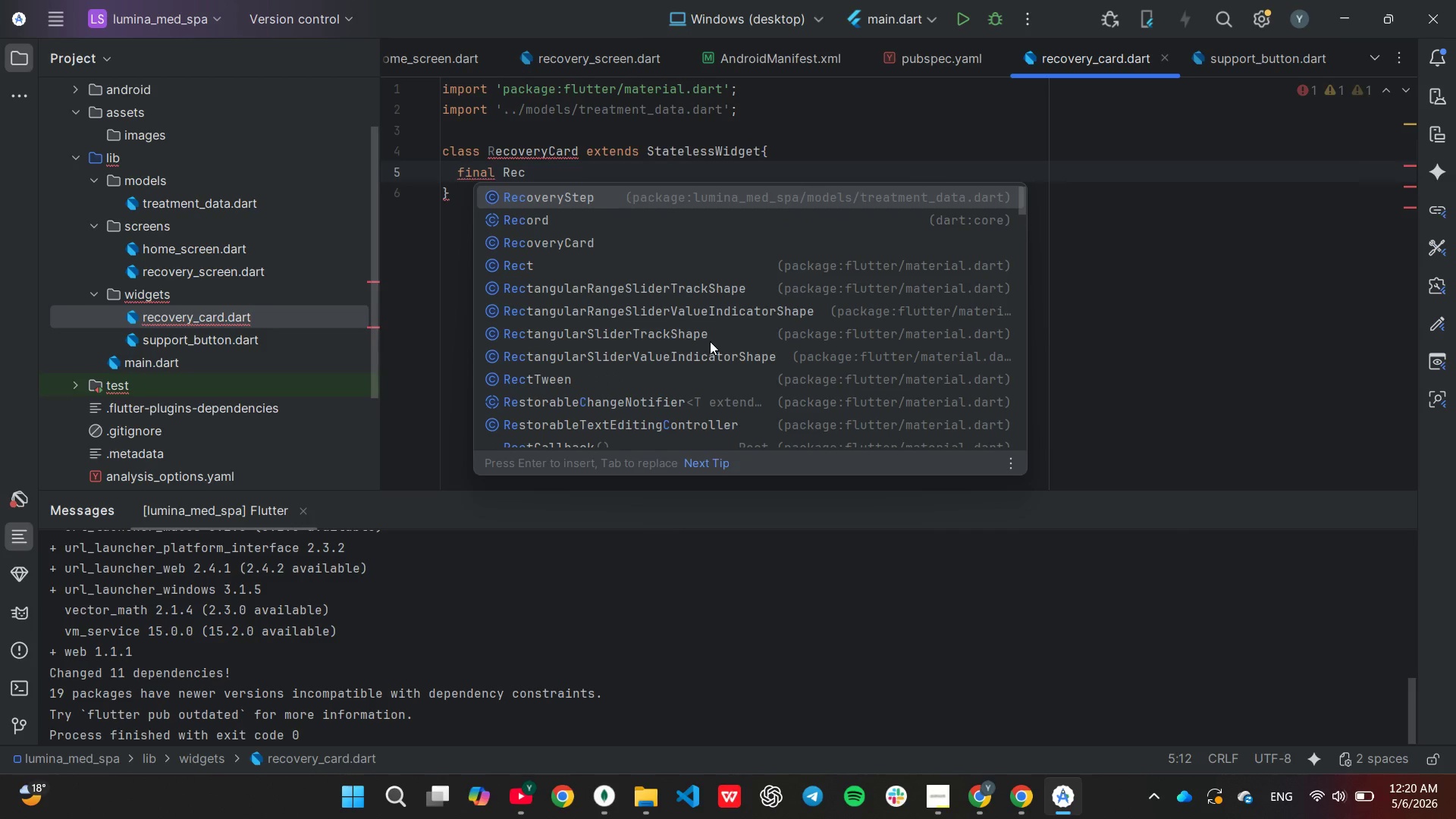 
key(Enter)
 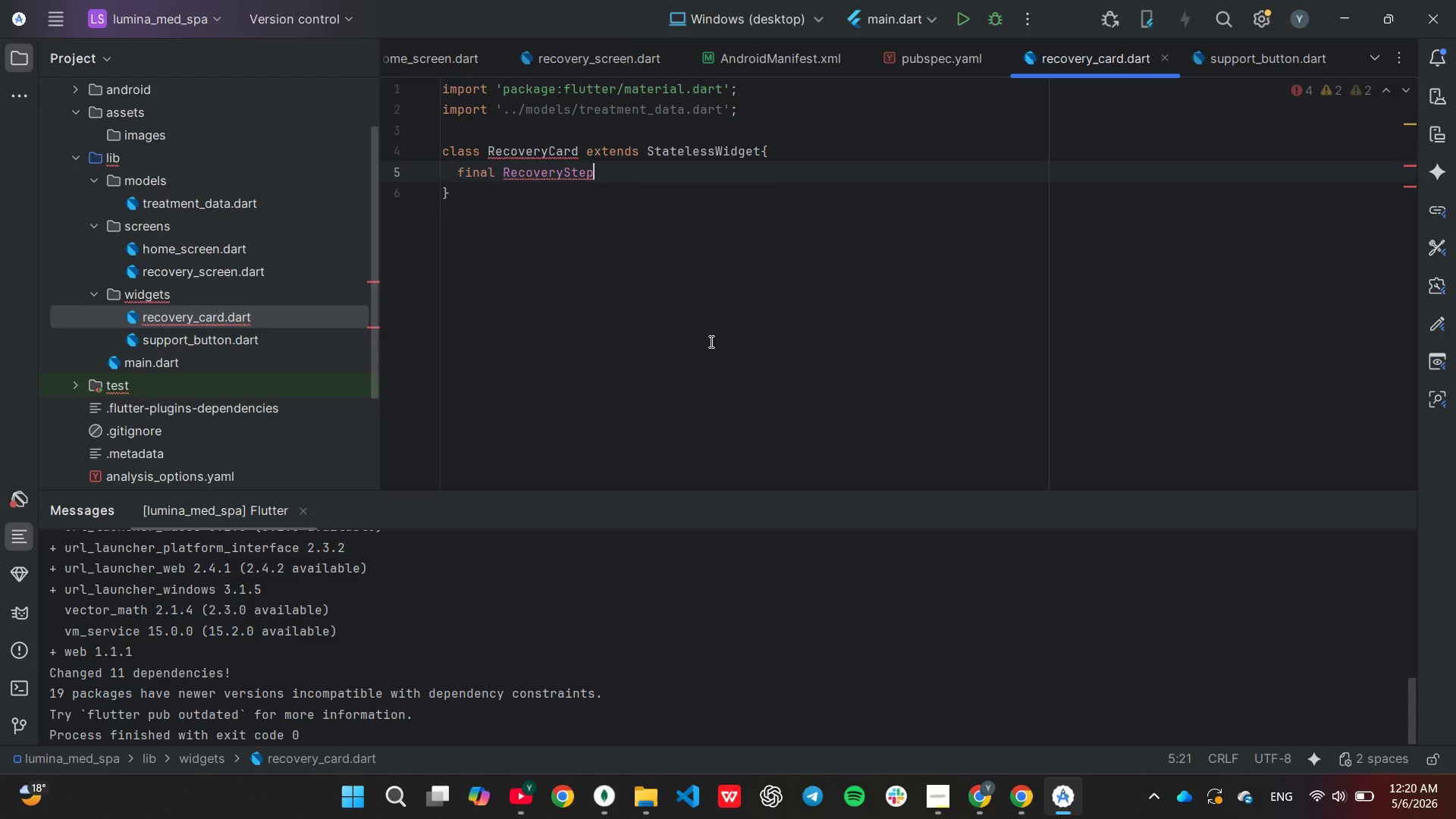 
type( step;)
 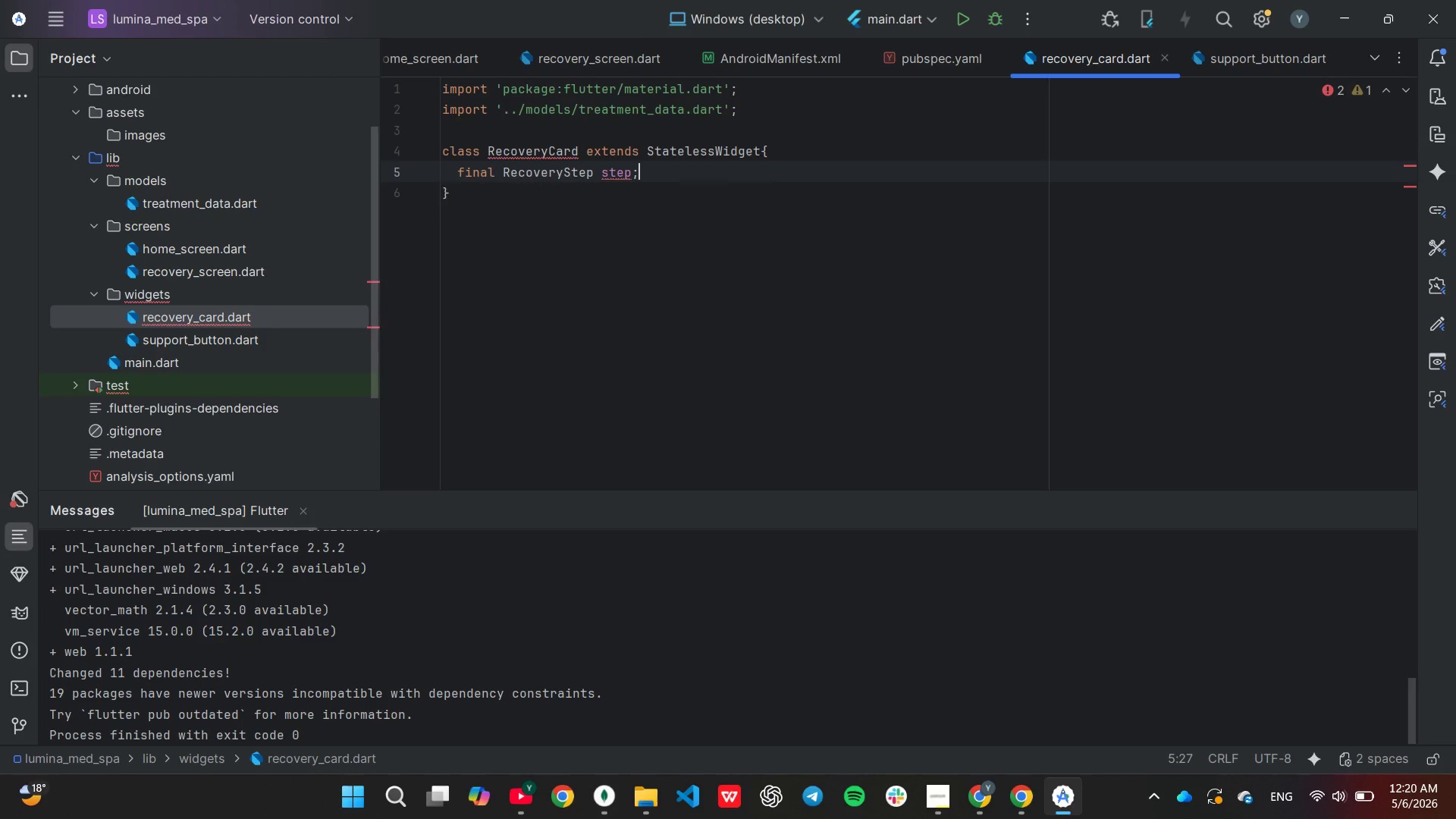 
key(Enter)
 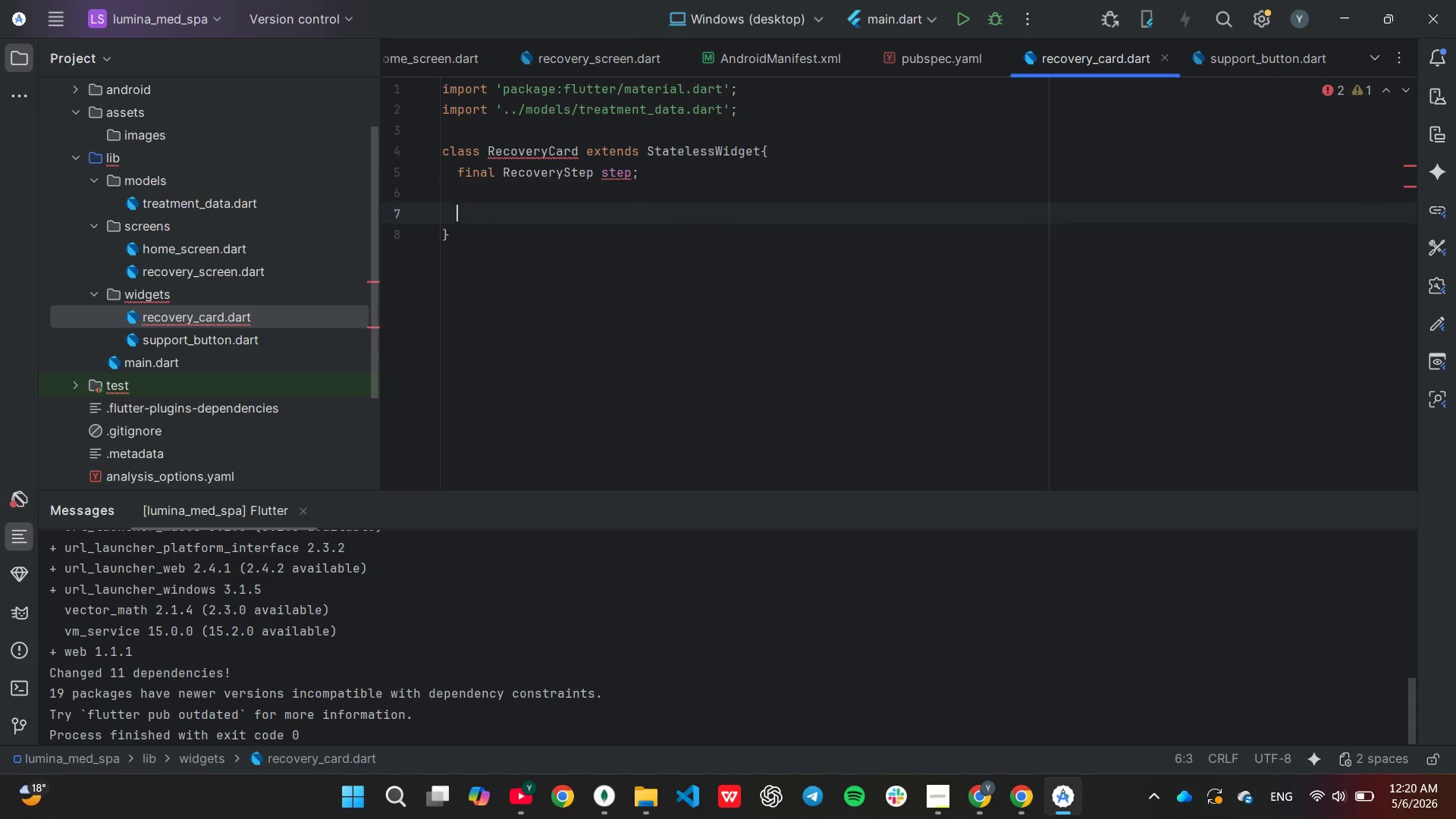 
key(Enter)
 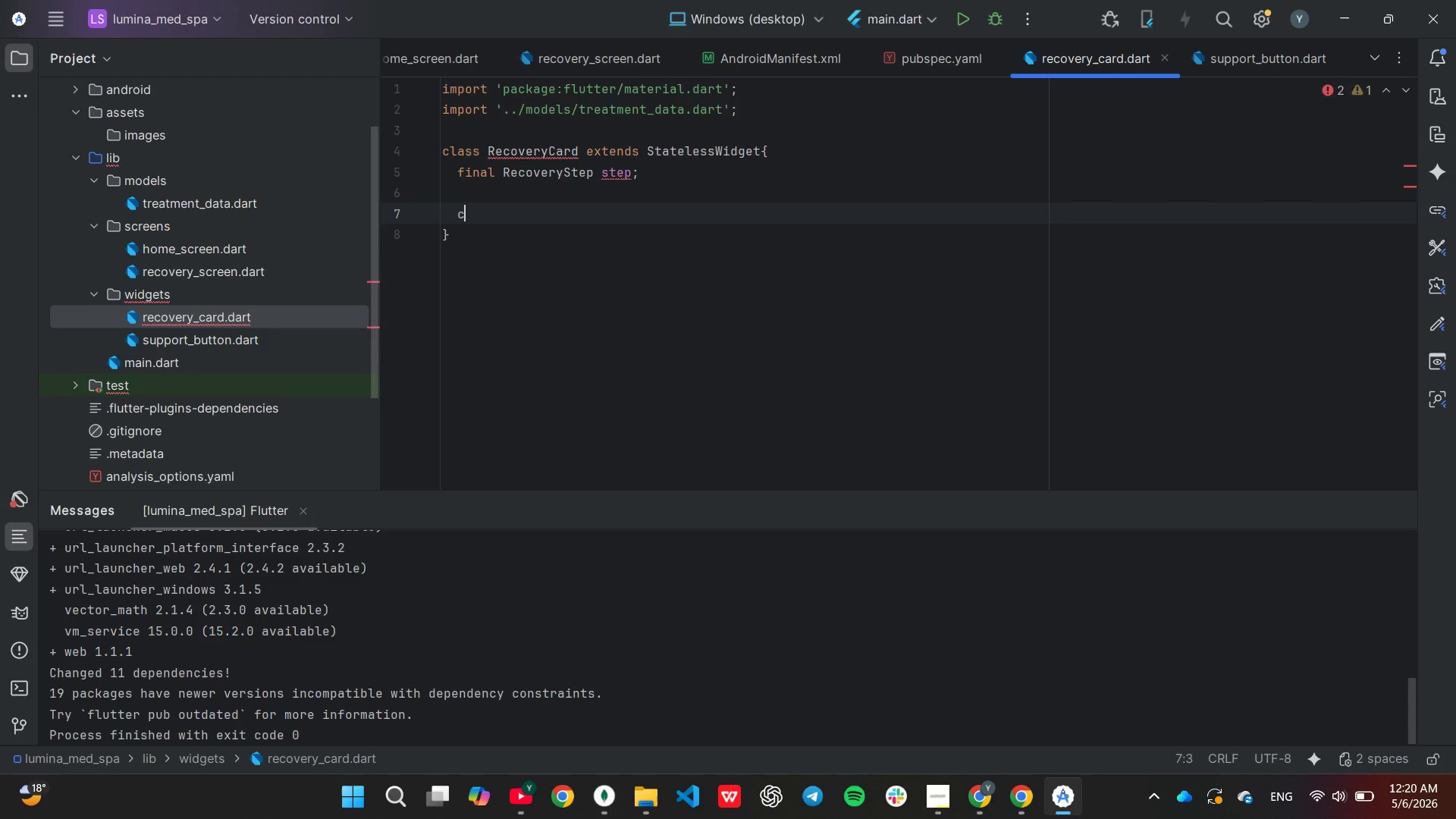 
type(const Re)
 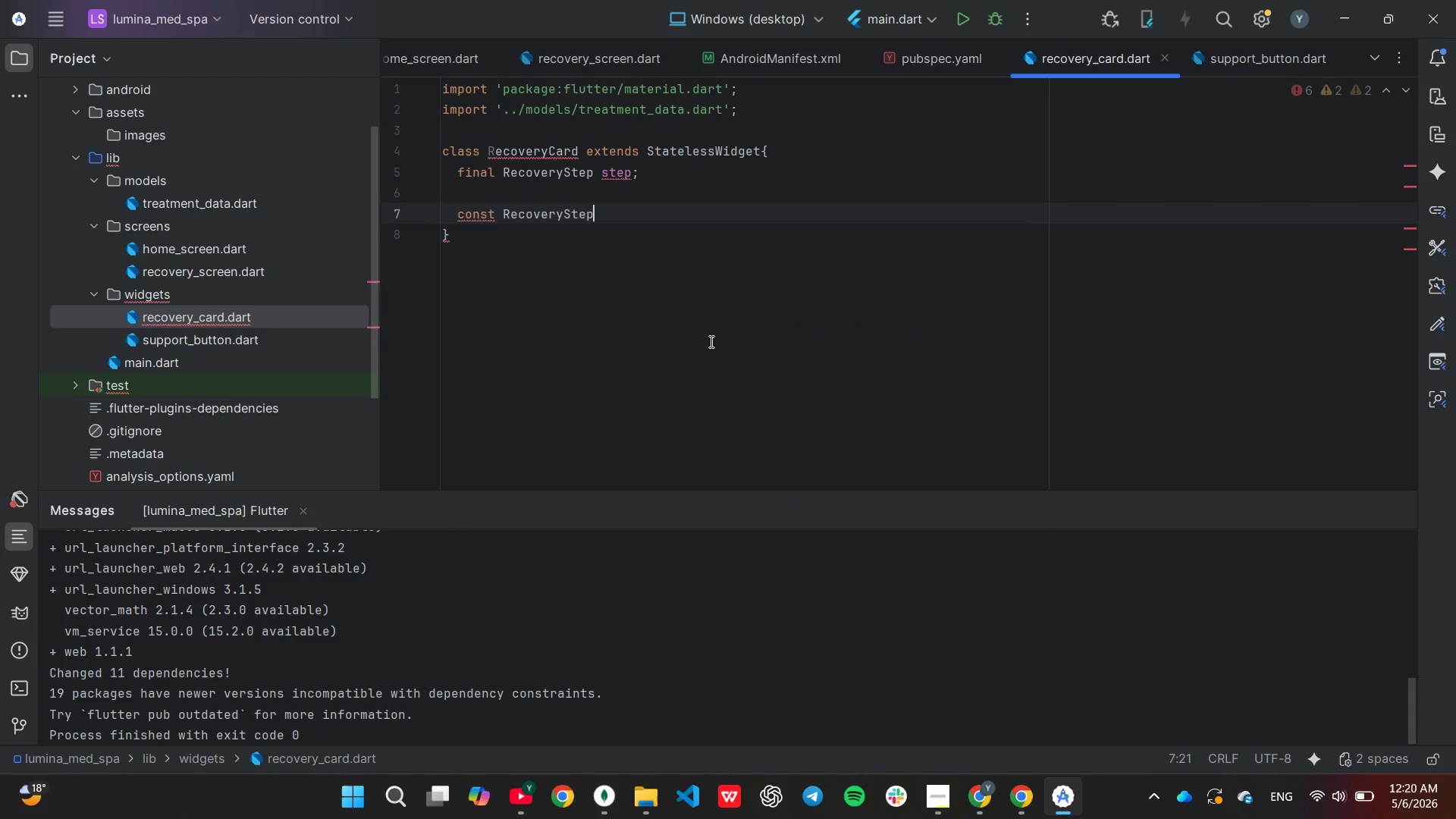 
 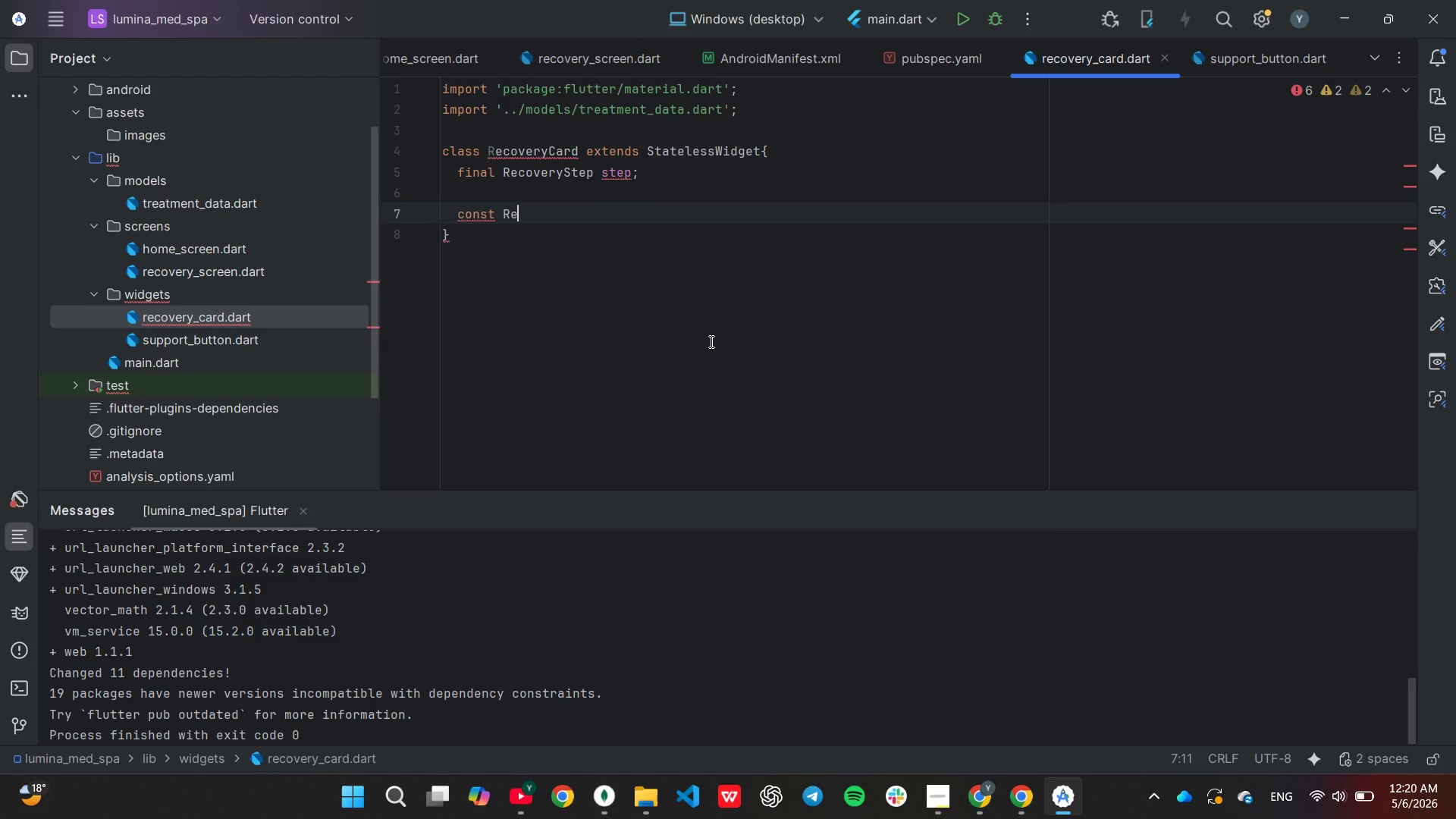 
key(Enter)
 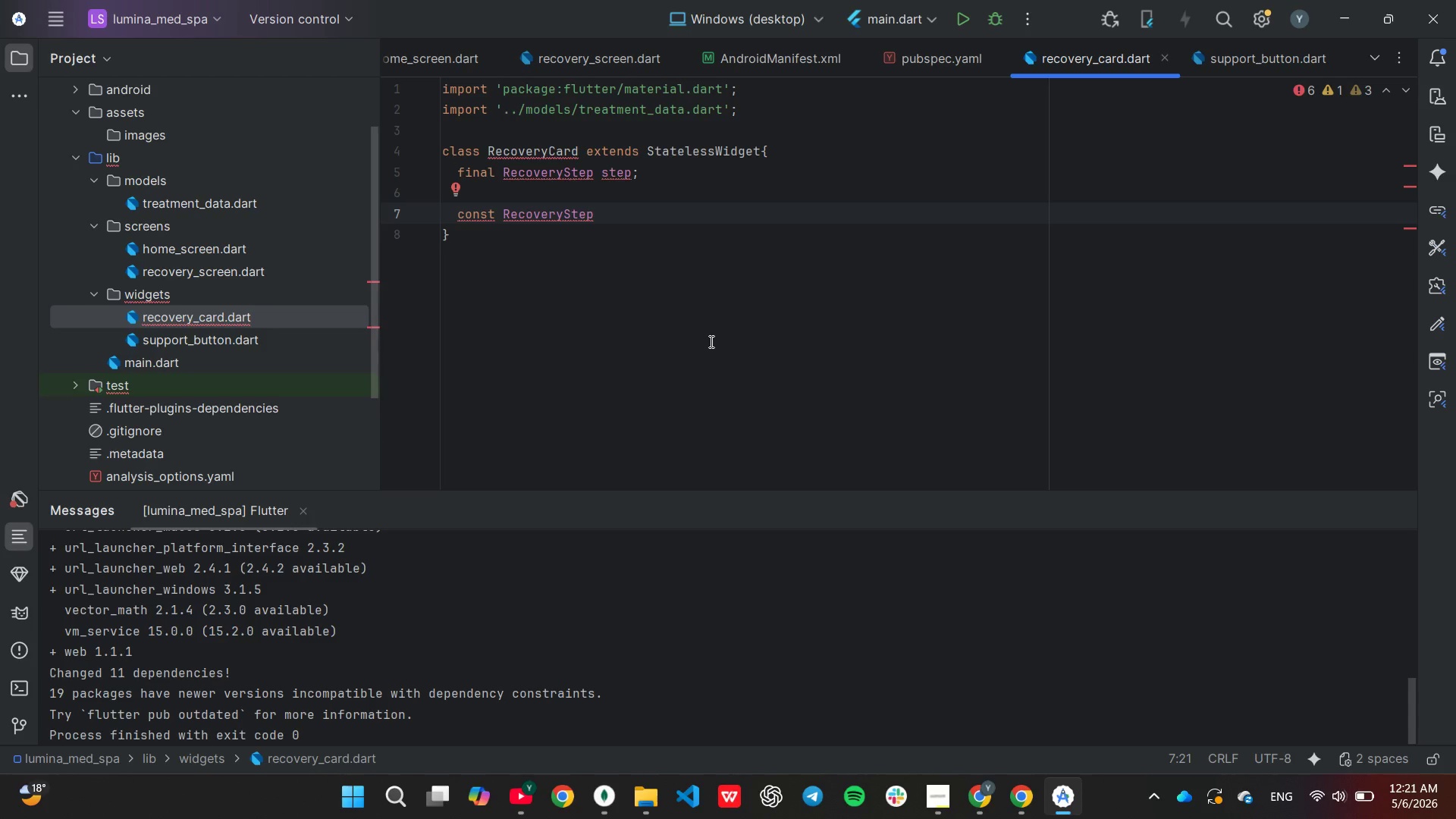 
key(Backspace)
key(Backspace)
key(Backspace)
key(Backspace)
type(Ca)
 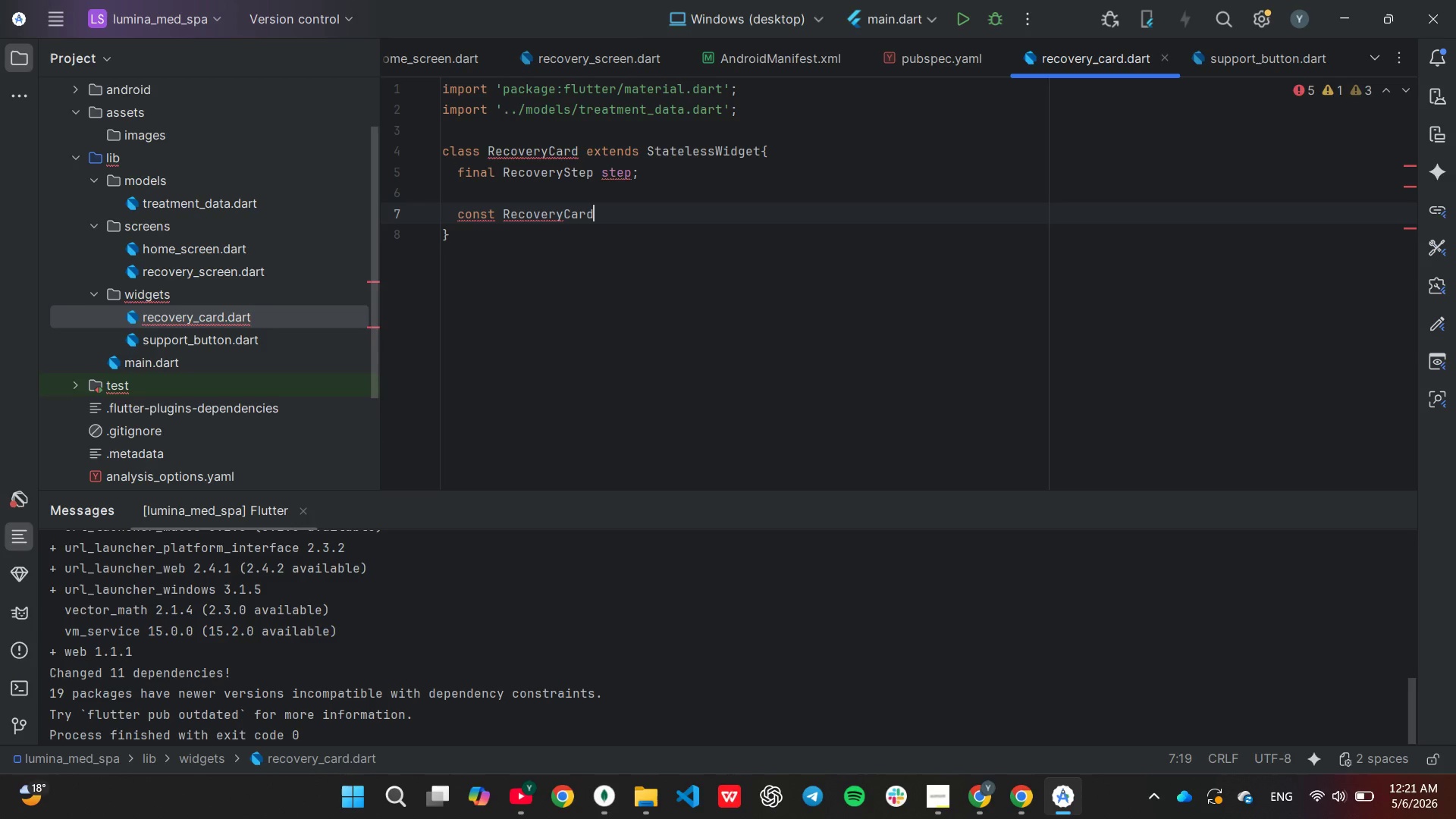 
key(Enter)
 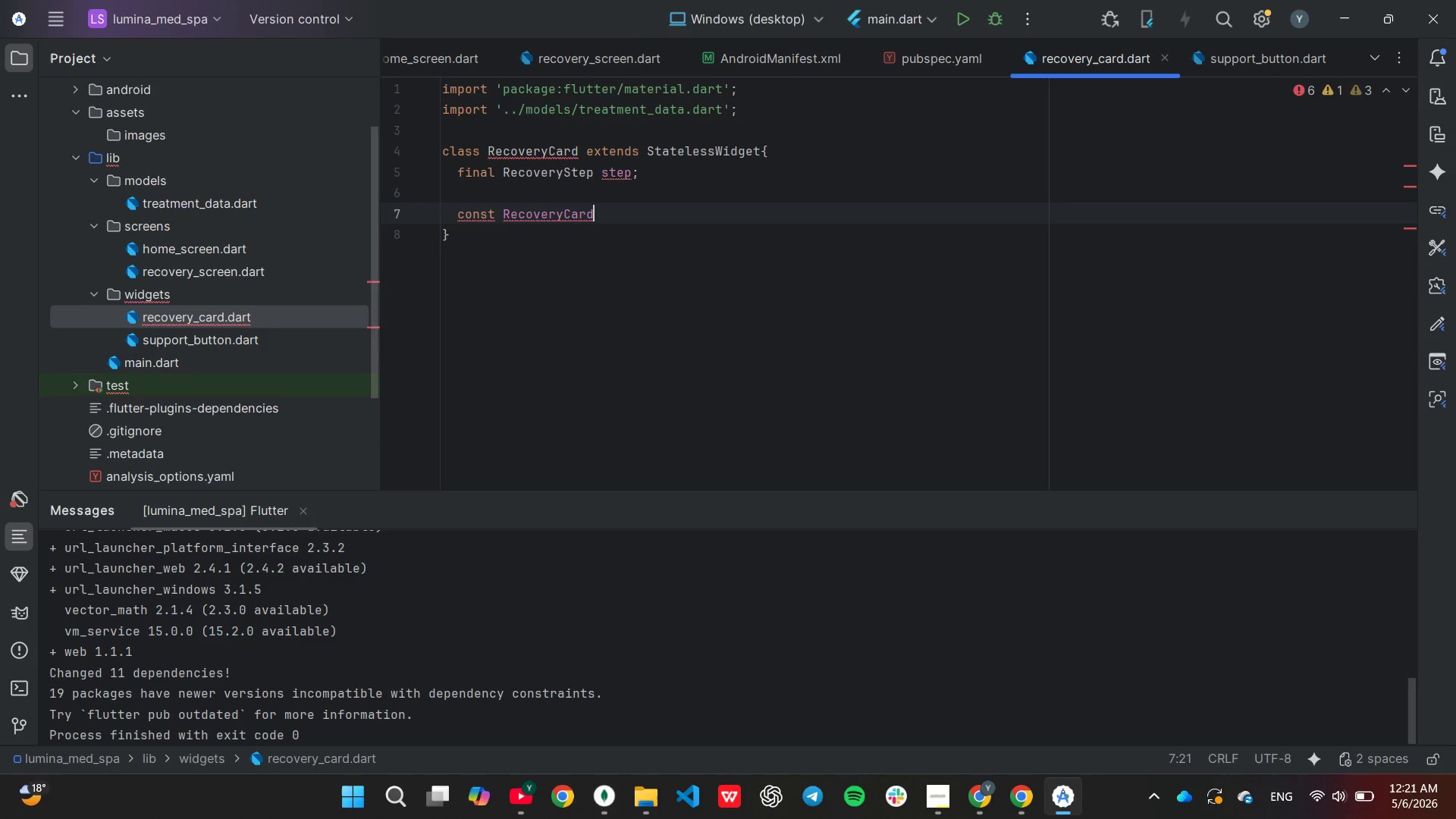 
key(Shift+9)
 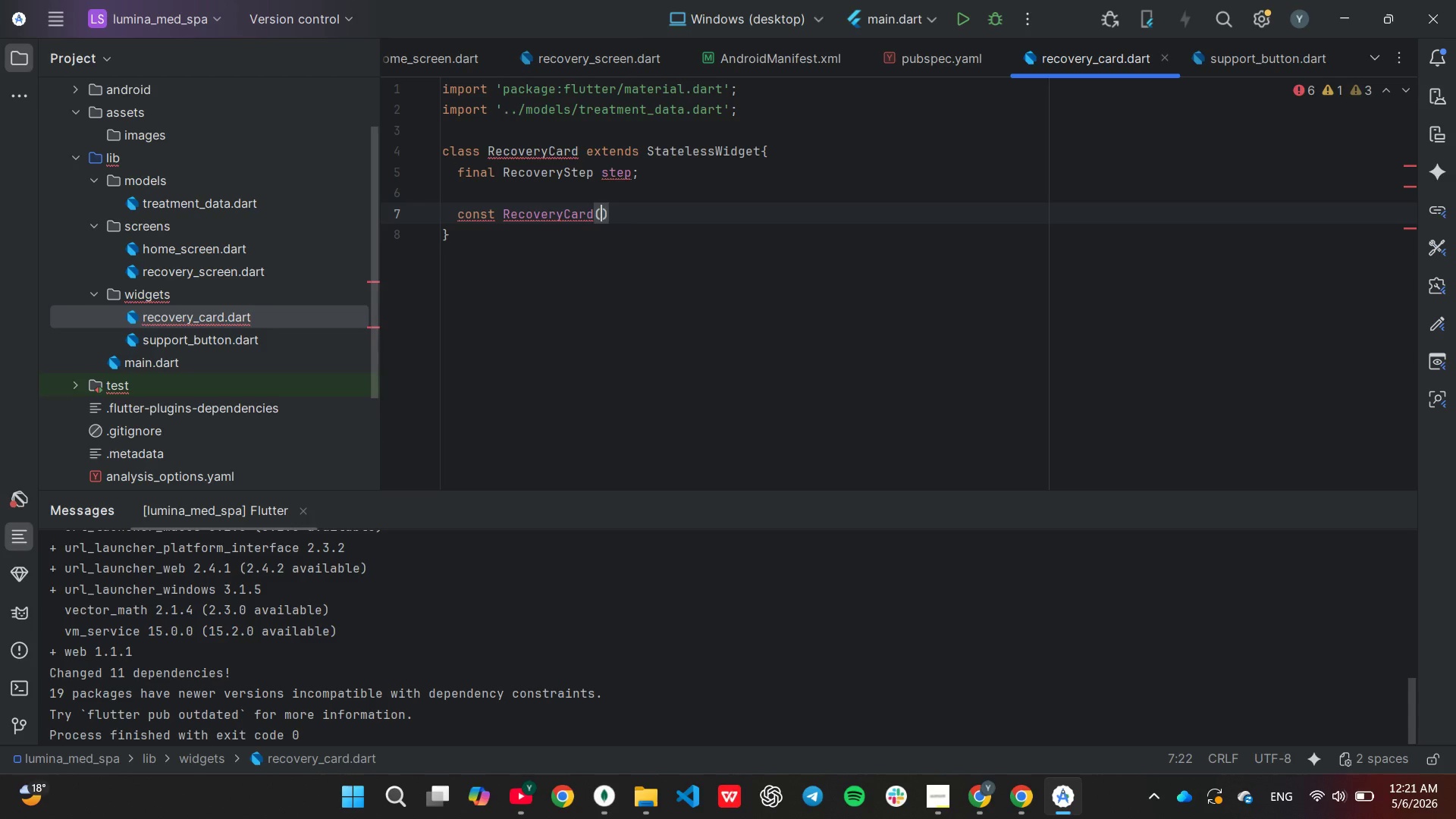 
key(Shift+BracketLeft)
 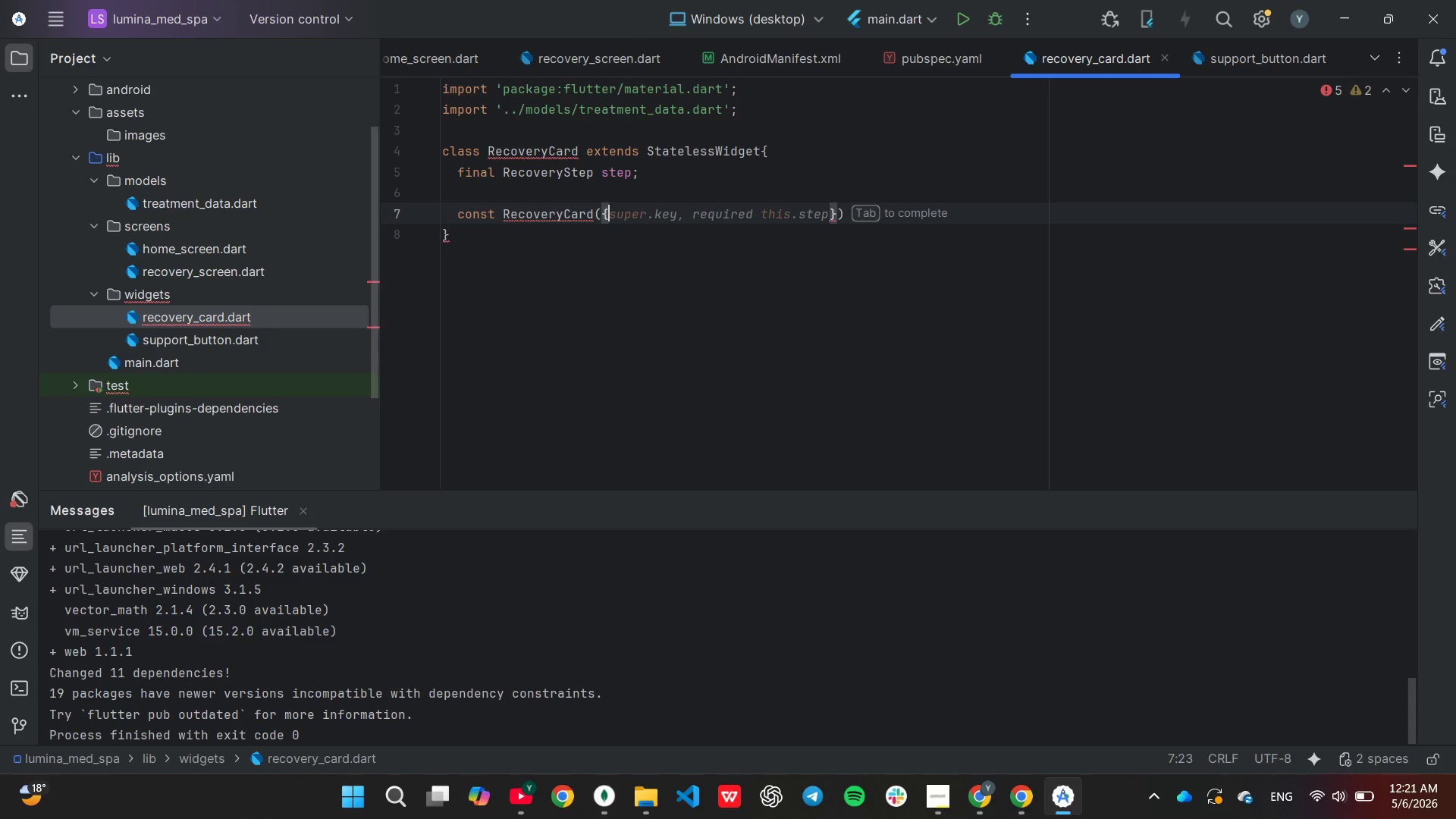 
key(S)
 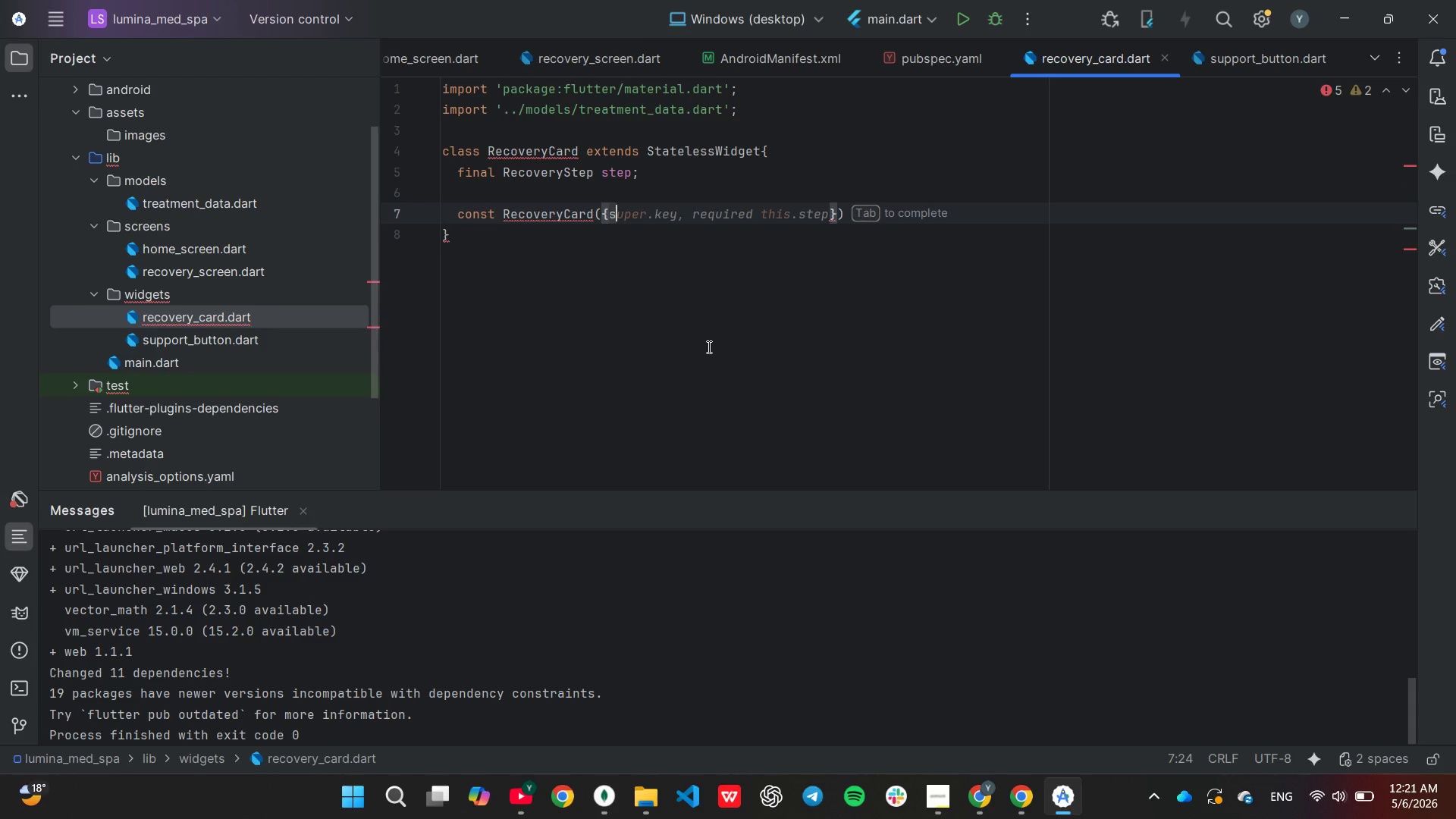 
key(Tab)
 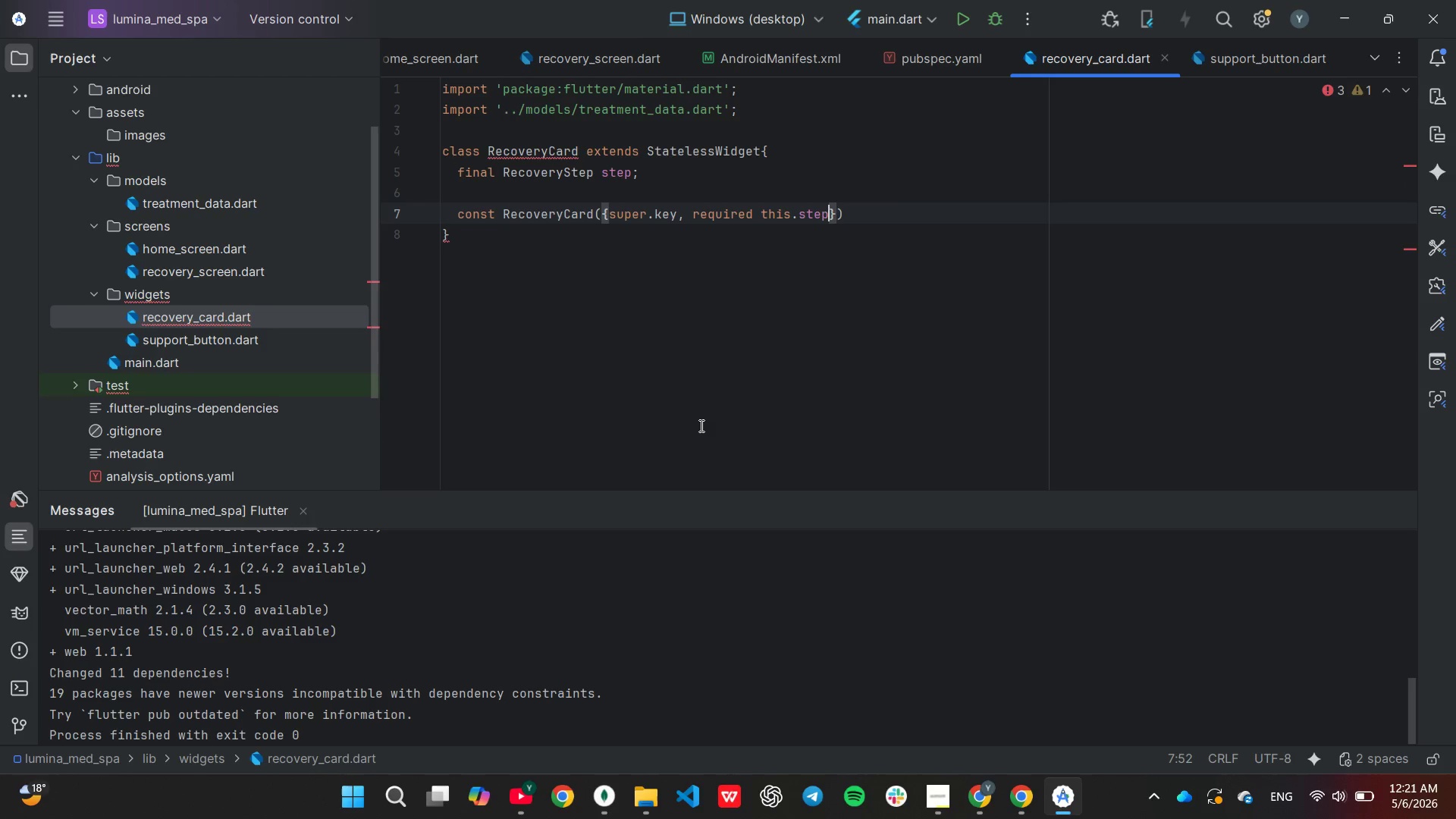 
key(ArrowRight)
 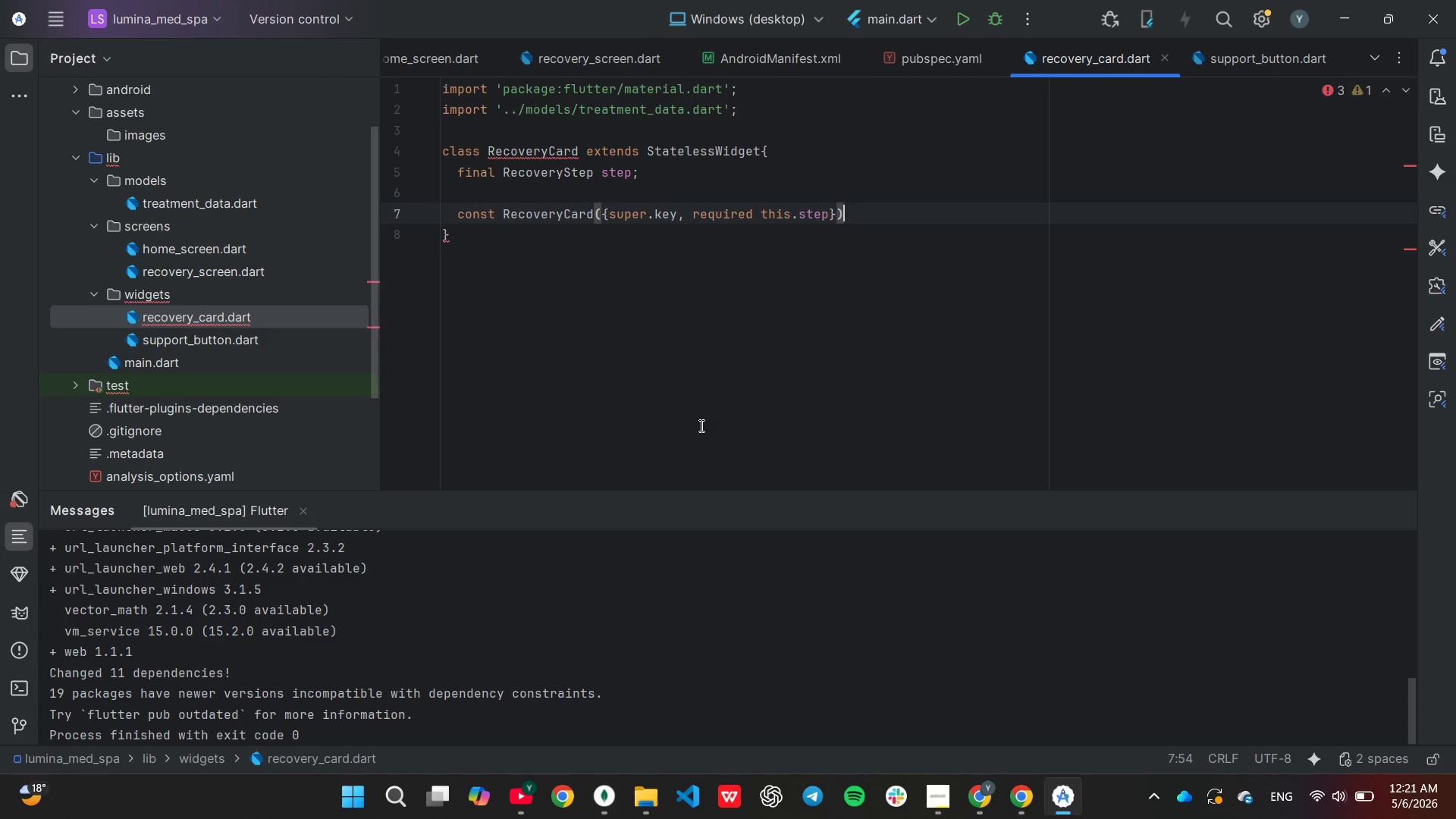 
key(ArrowRight)
 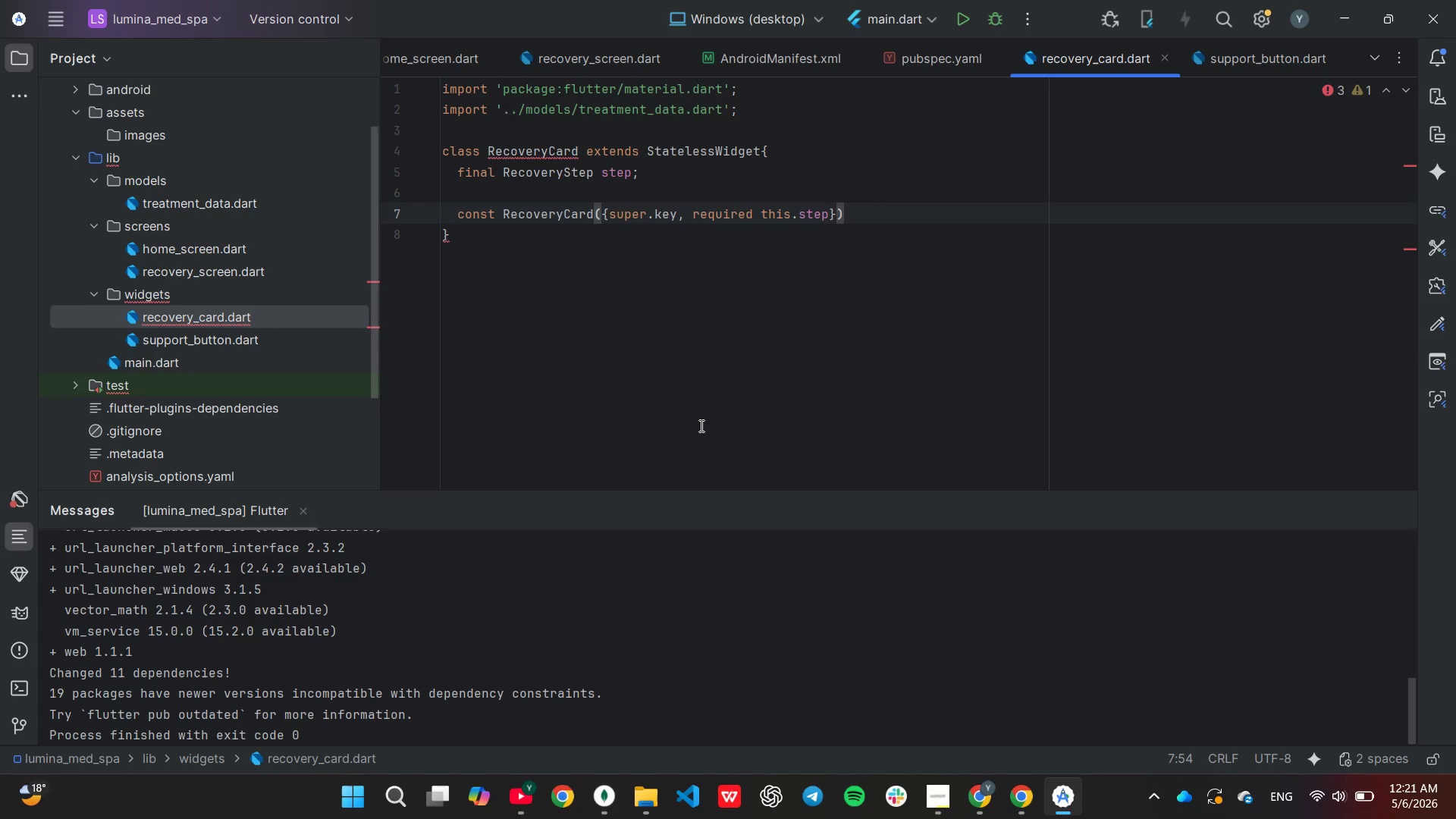 
key(Semicolon)
 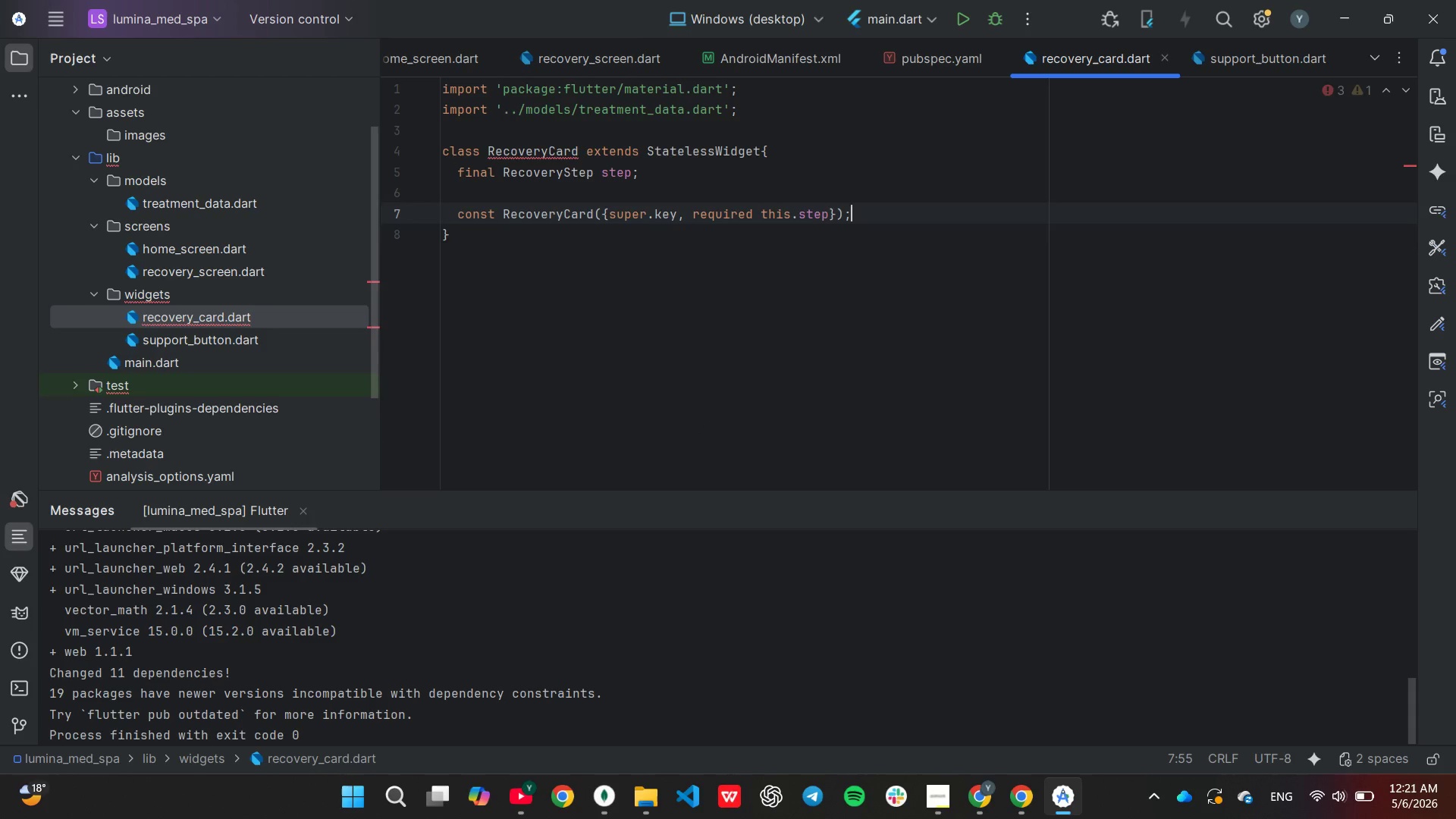 
key(Enter)
 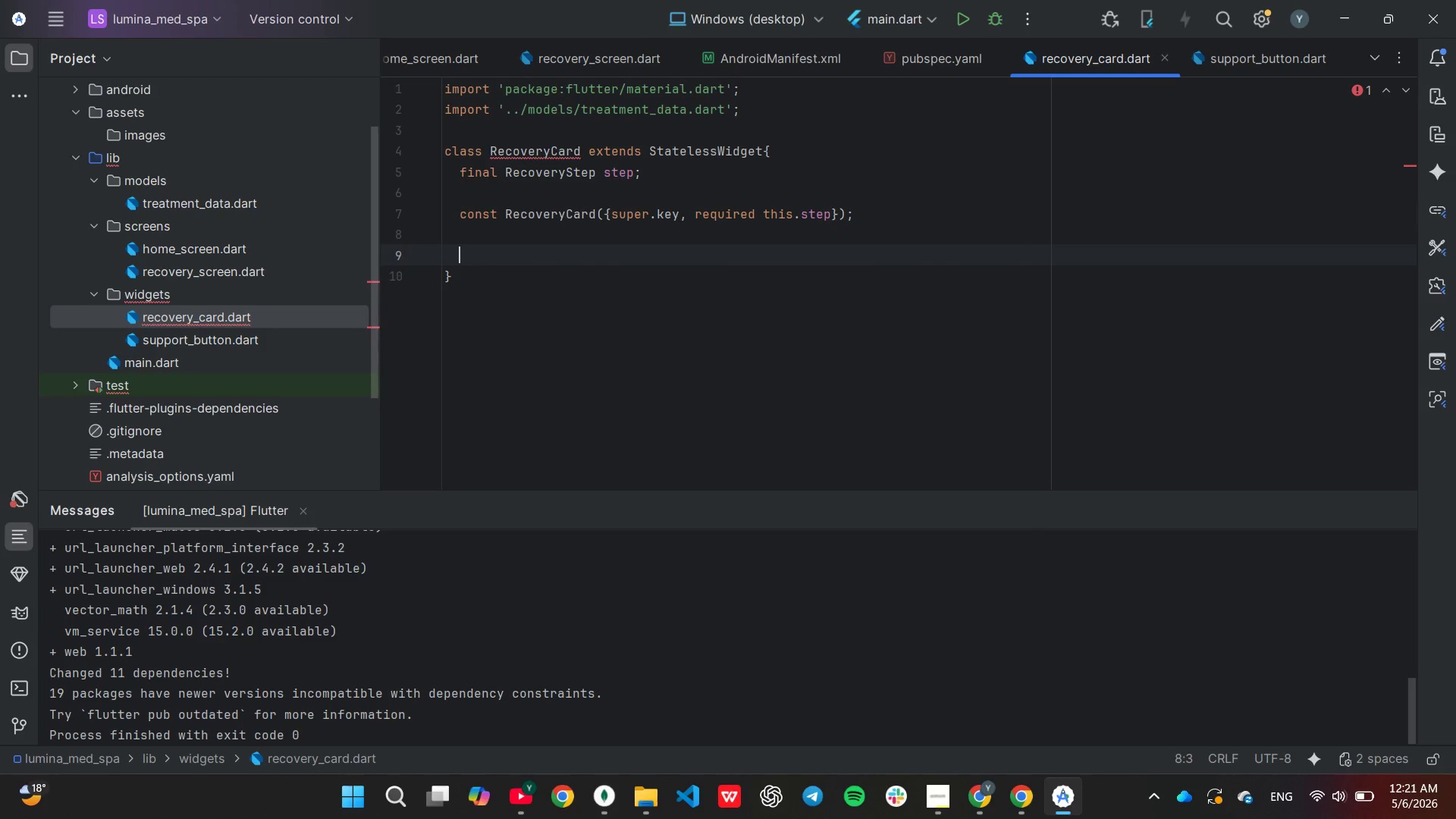 
key(Enter)
 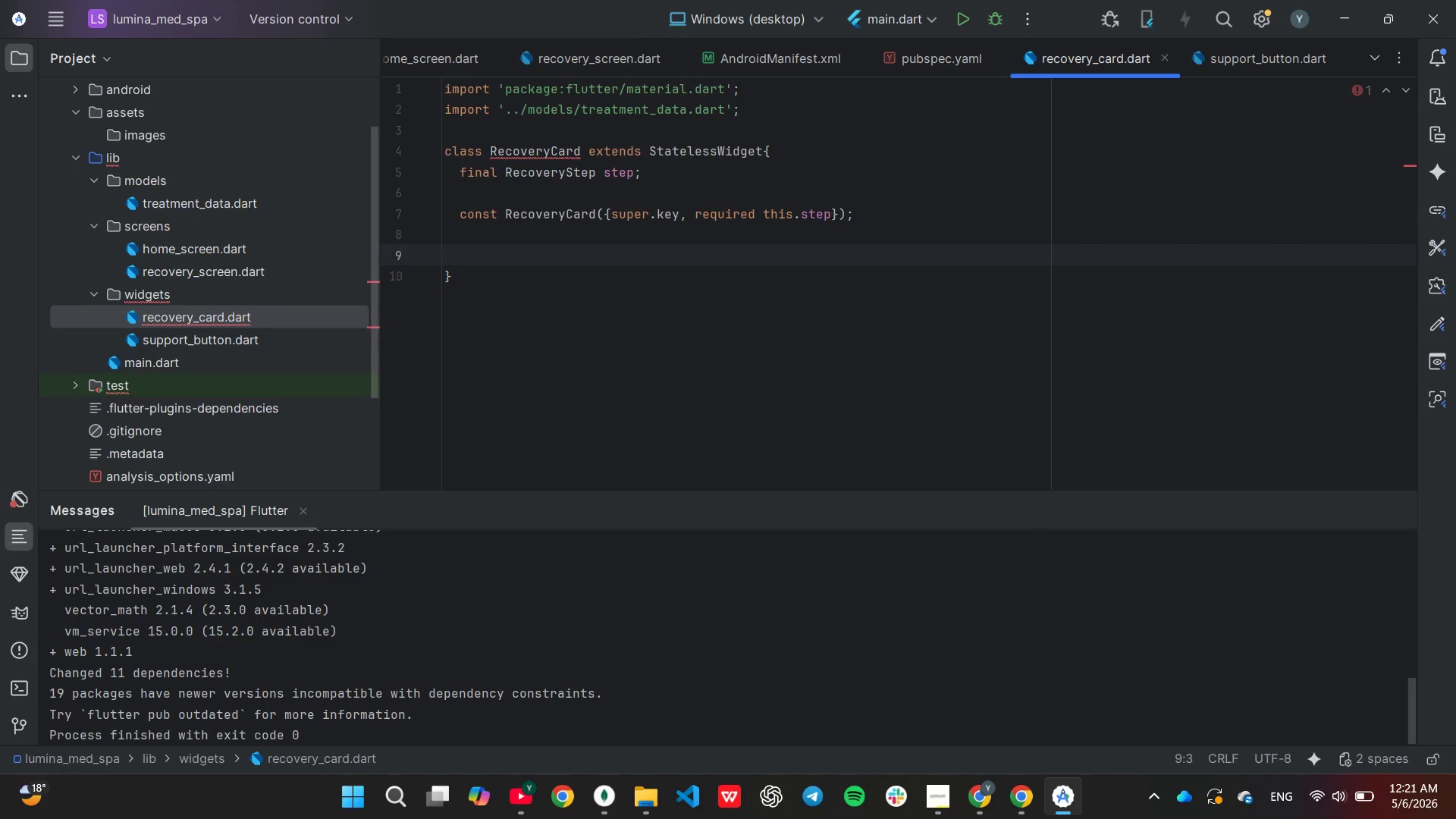 
type(@ov)
 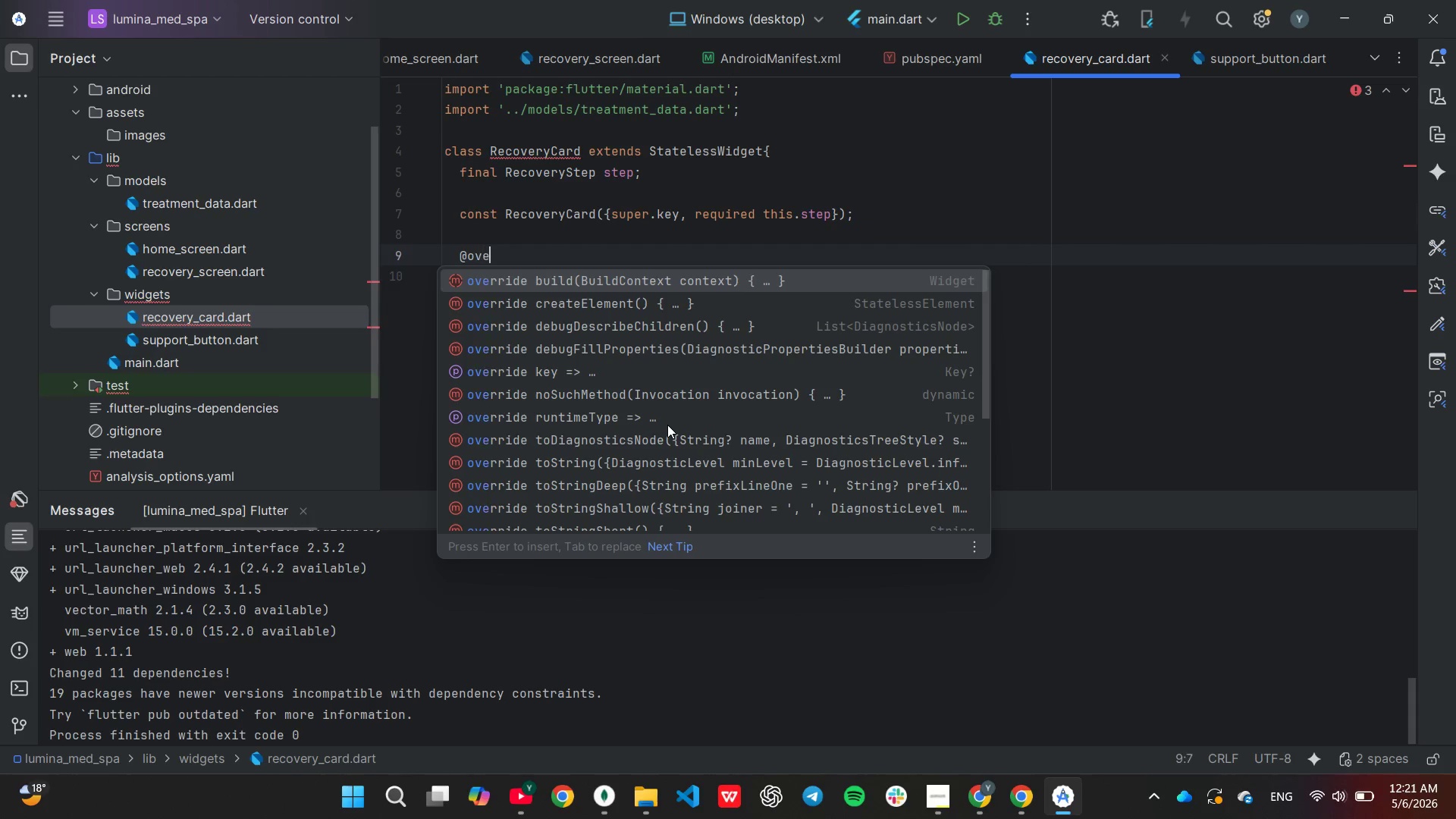 
type(errid)
 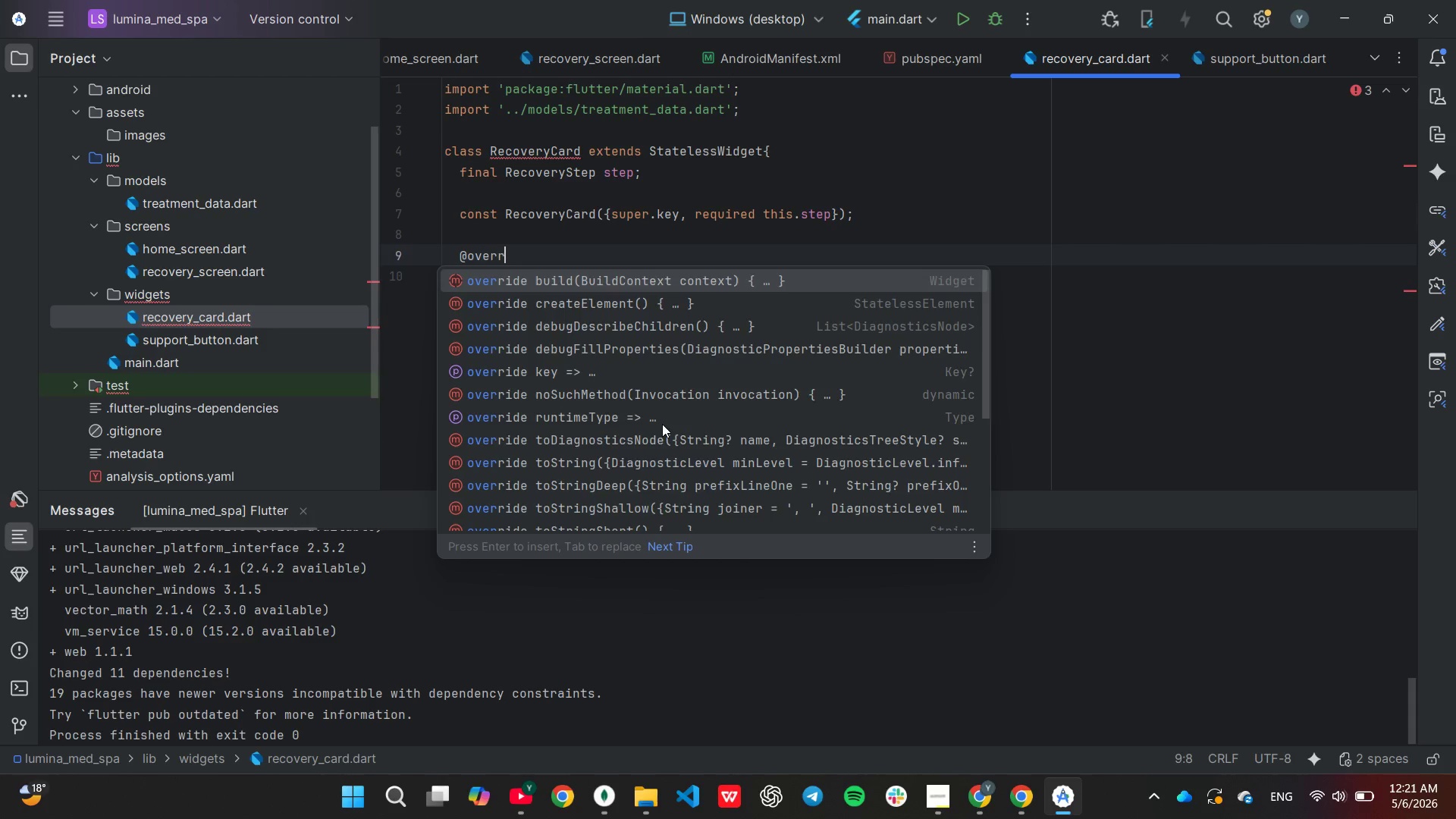 
key(E)
 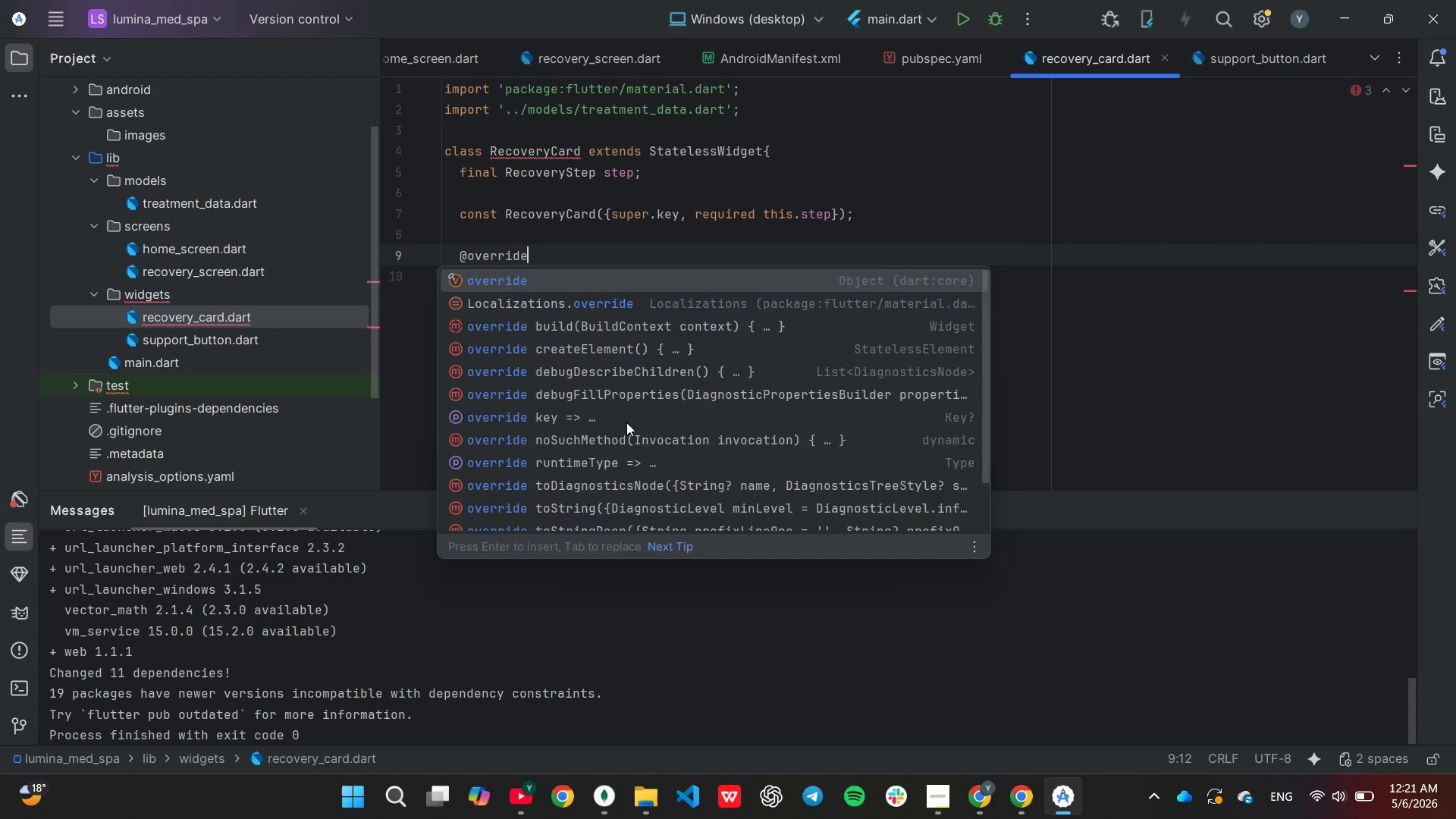 
key(Enter)
 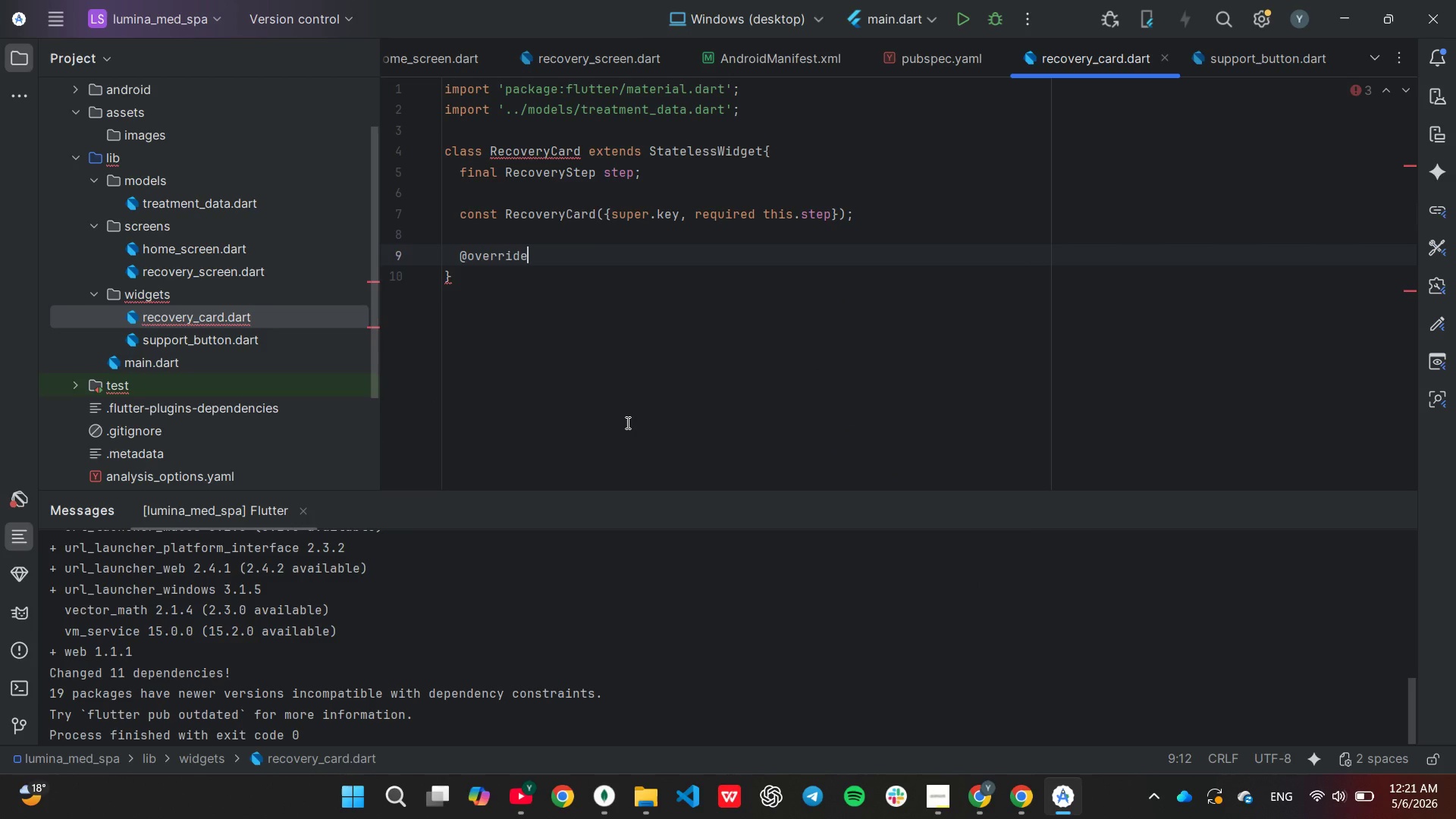 
key(Enter)
 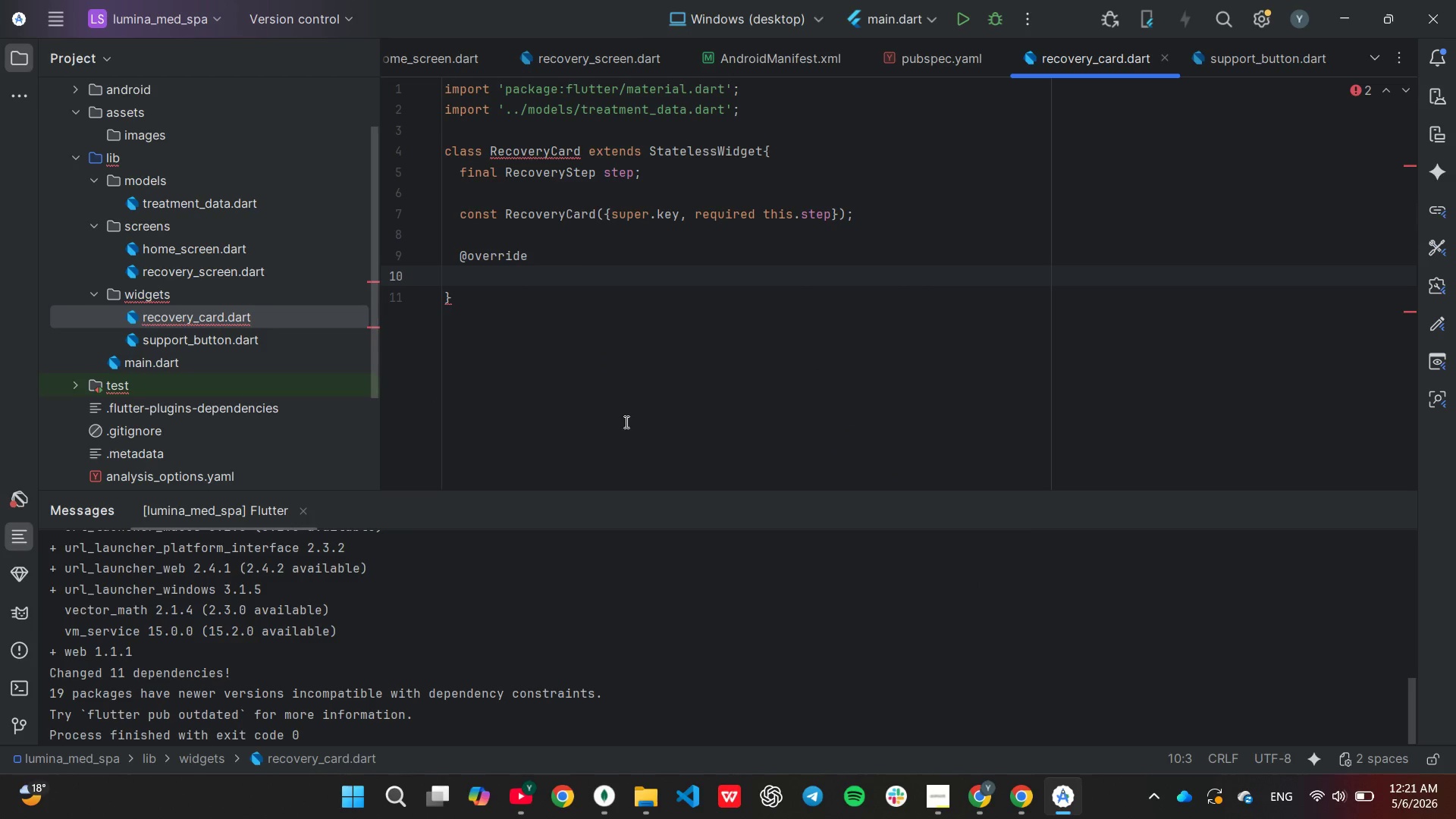 
type(Widhet)
 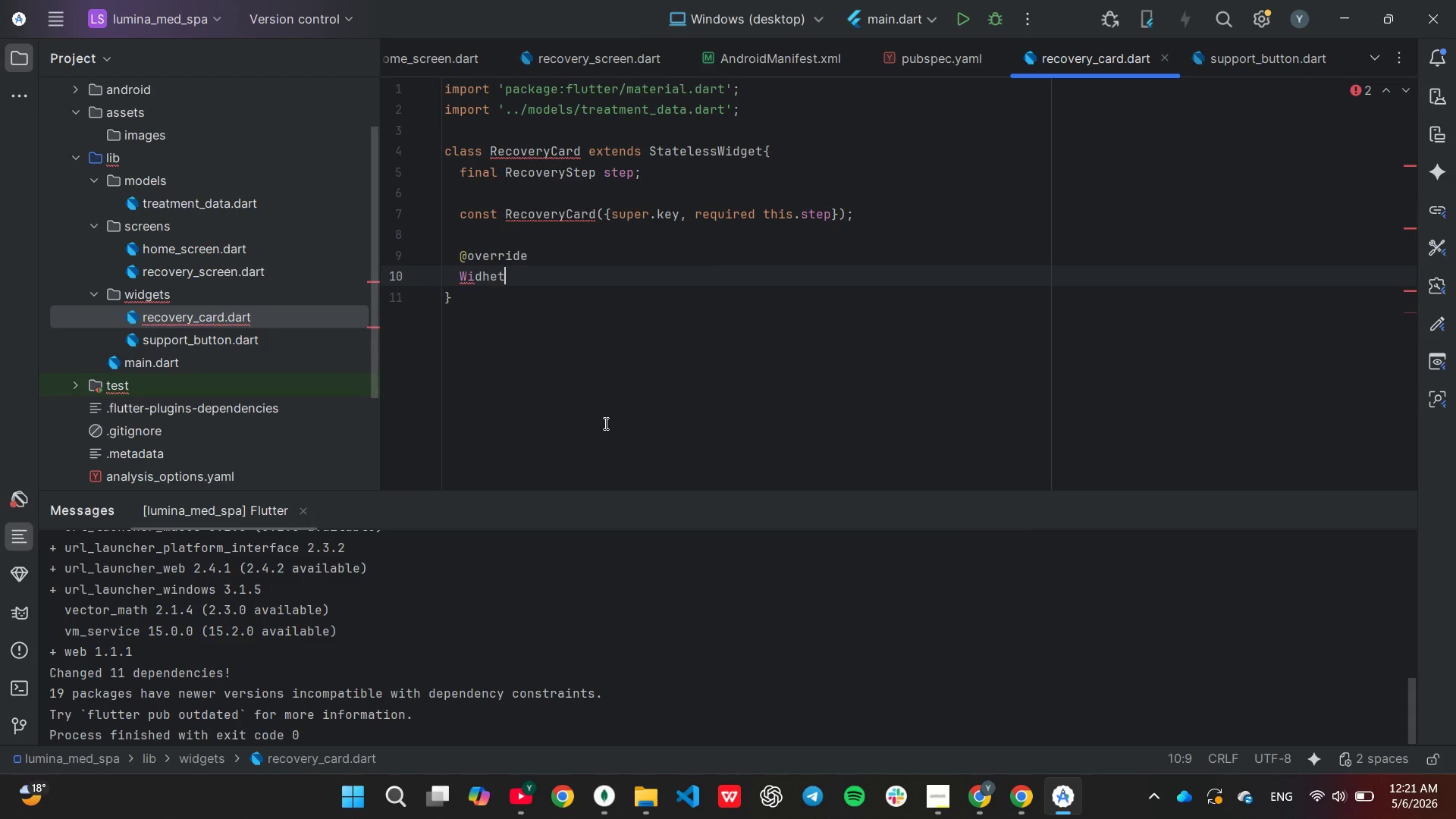 
key(Backspace)
key(Backspace)
key(Backspace)
type(get)
 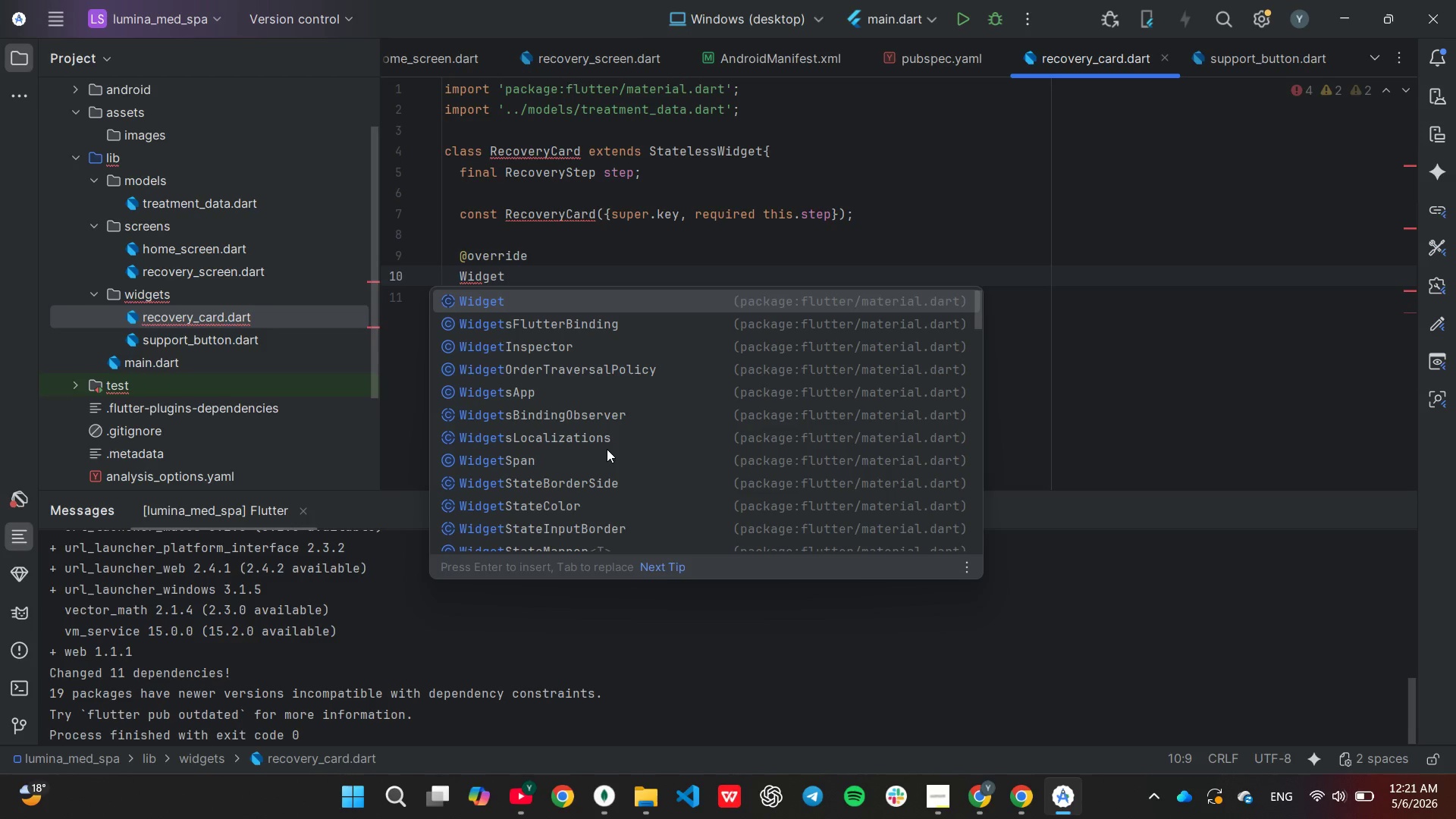 
key(Enter)
 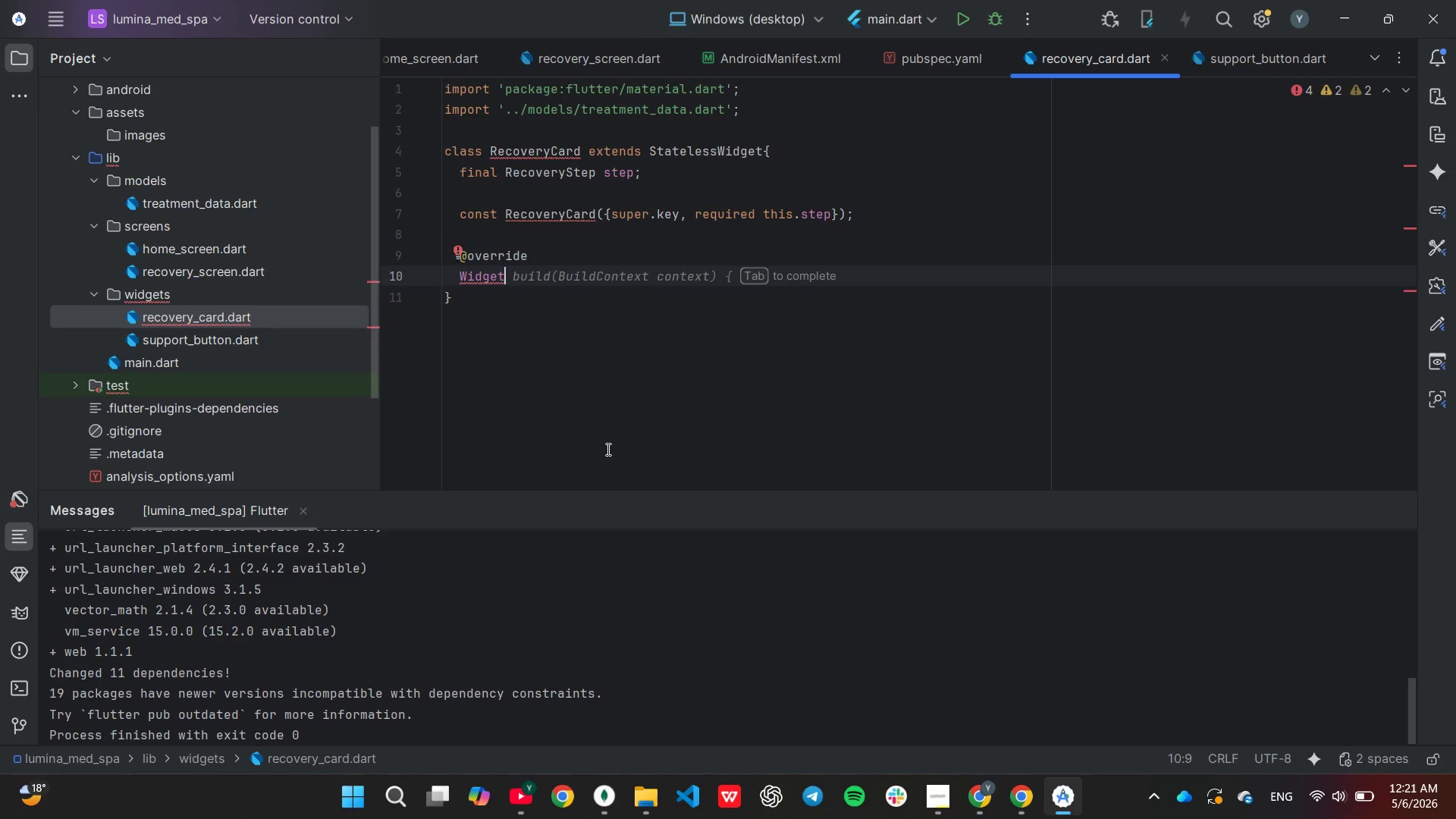 
key(Tab)
 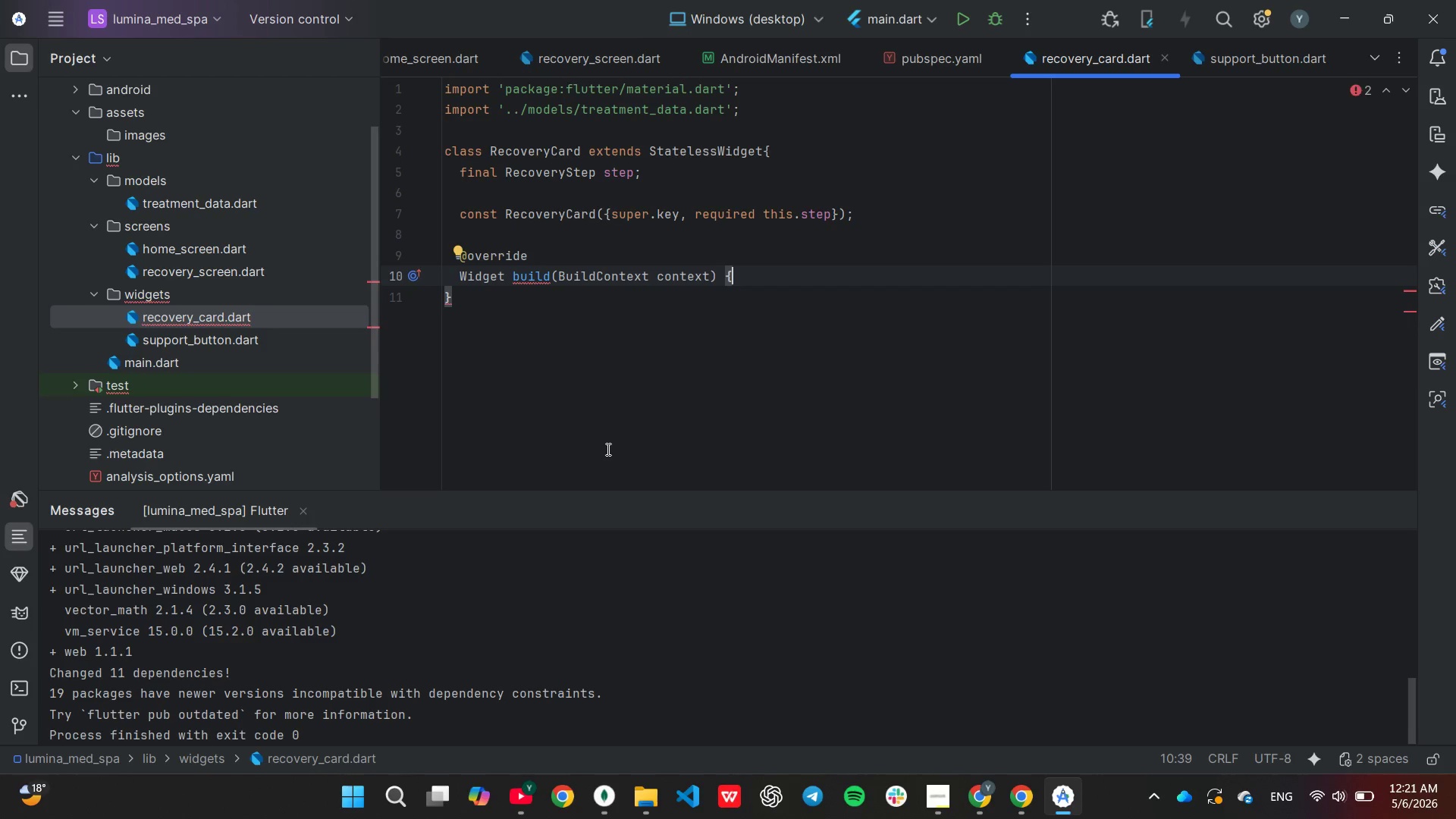 
key(Enter)
 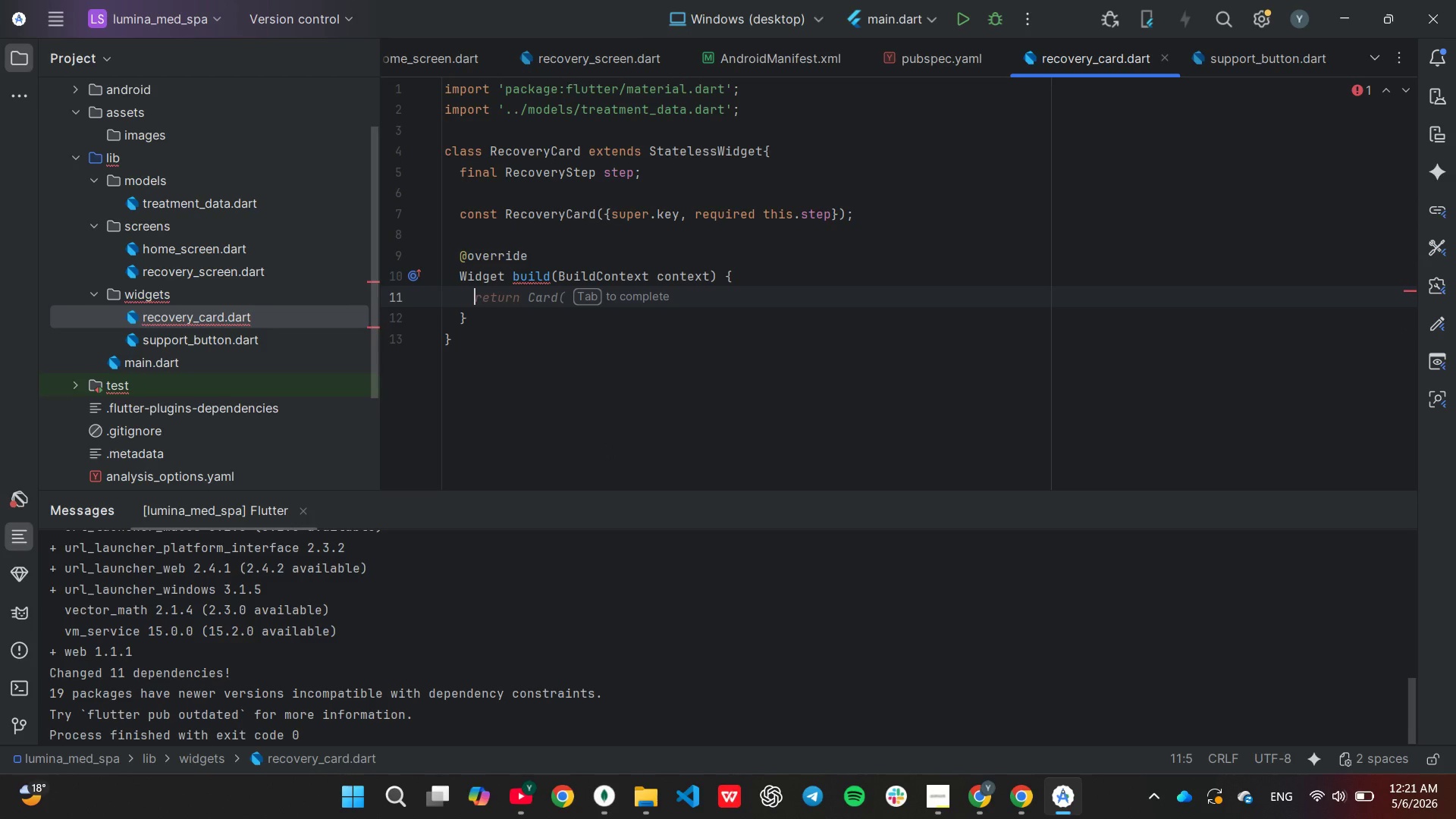 
type(final isStrict)
 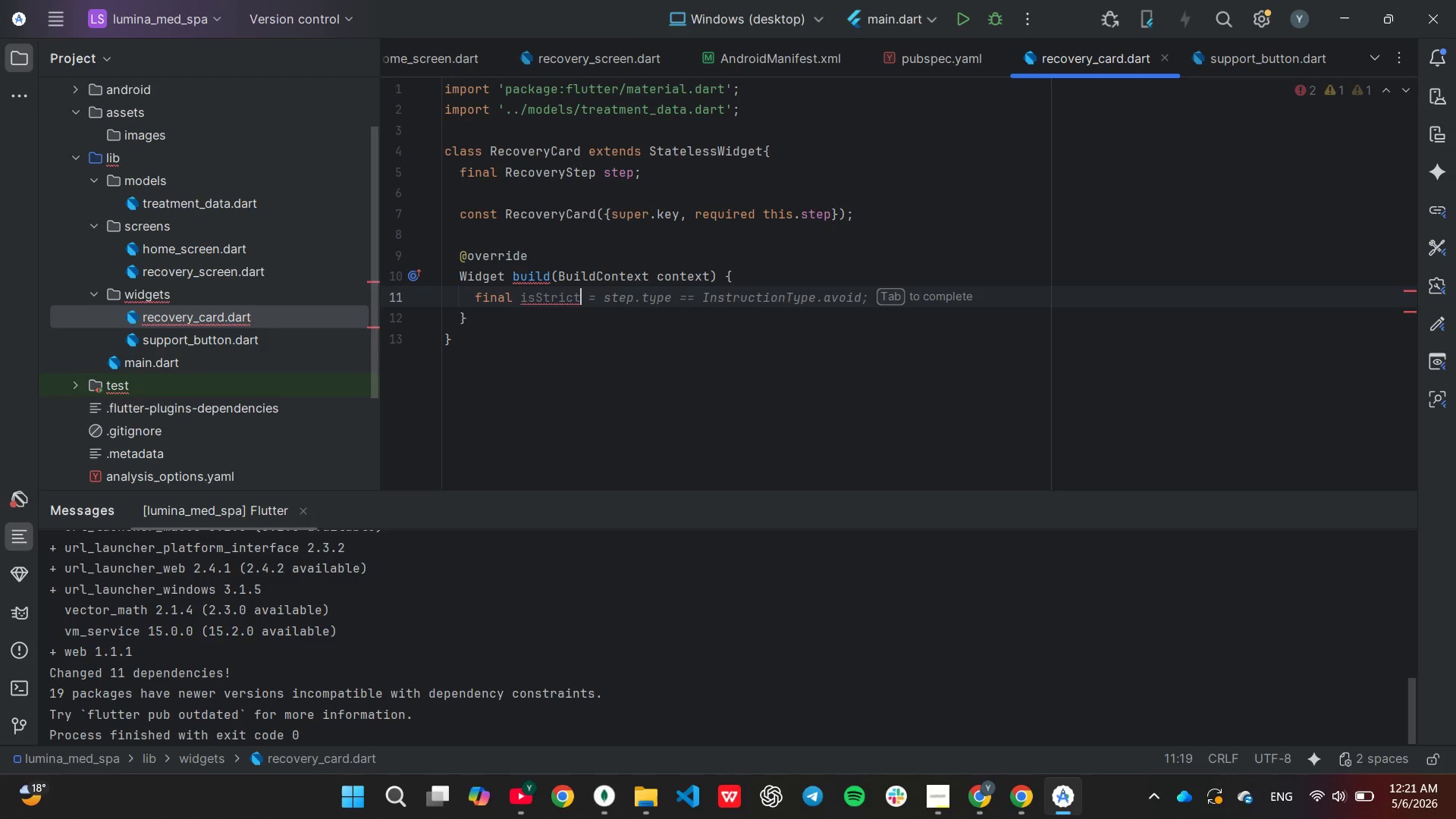 
key(Space)
 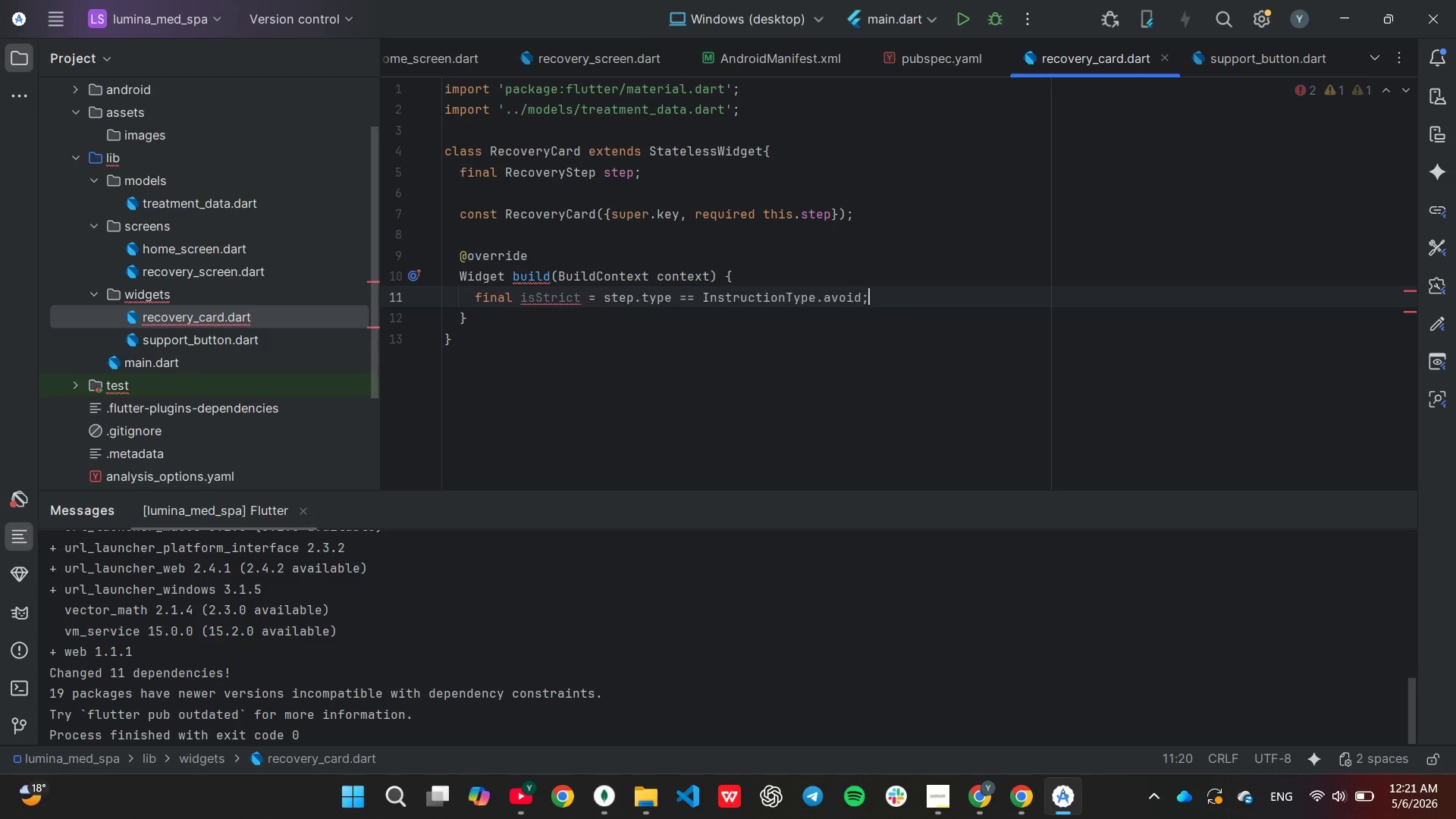 
key(Tab)
 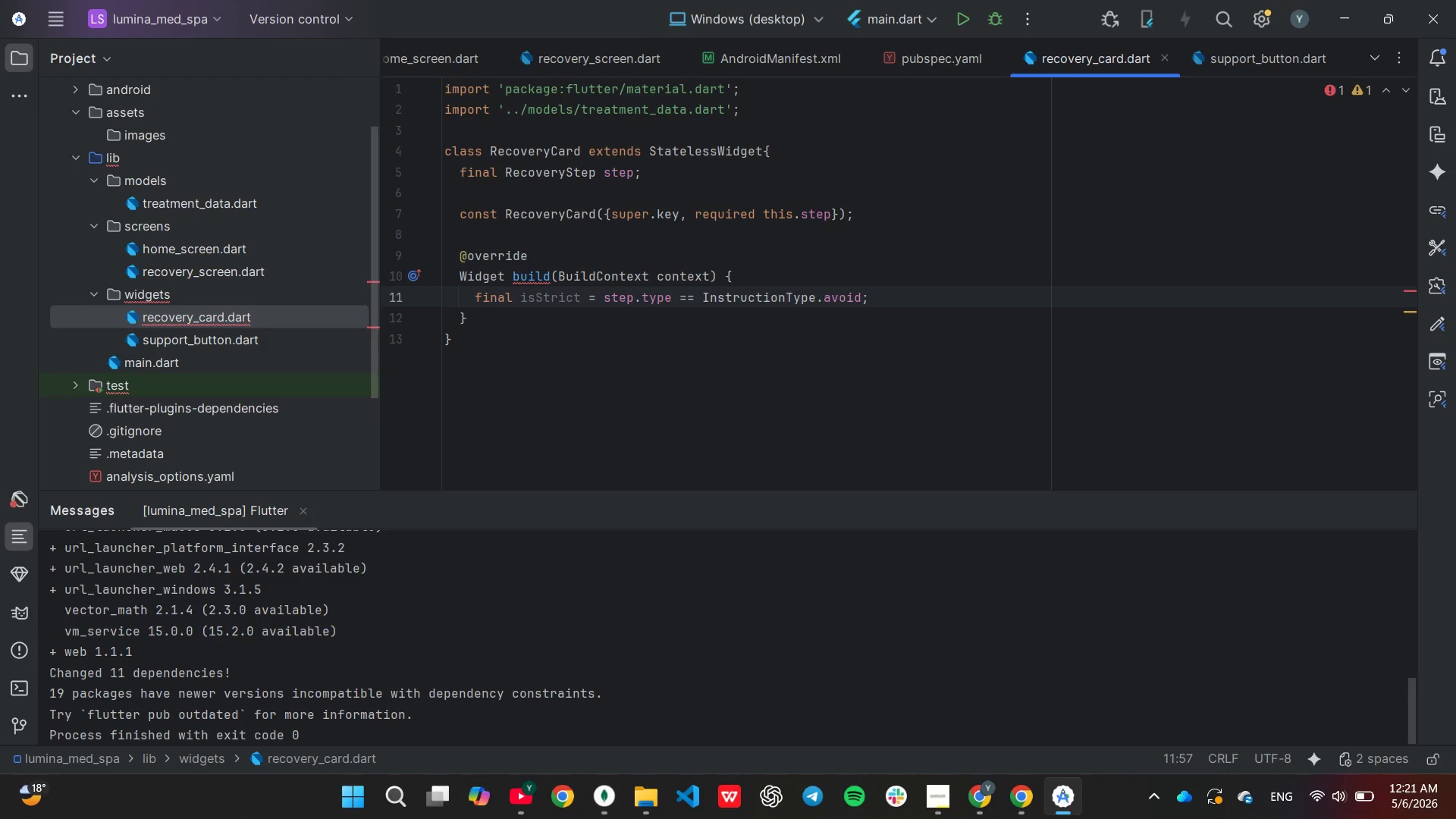 
key(Enter)
 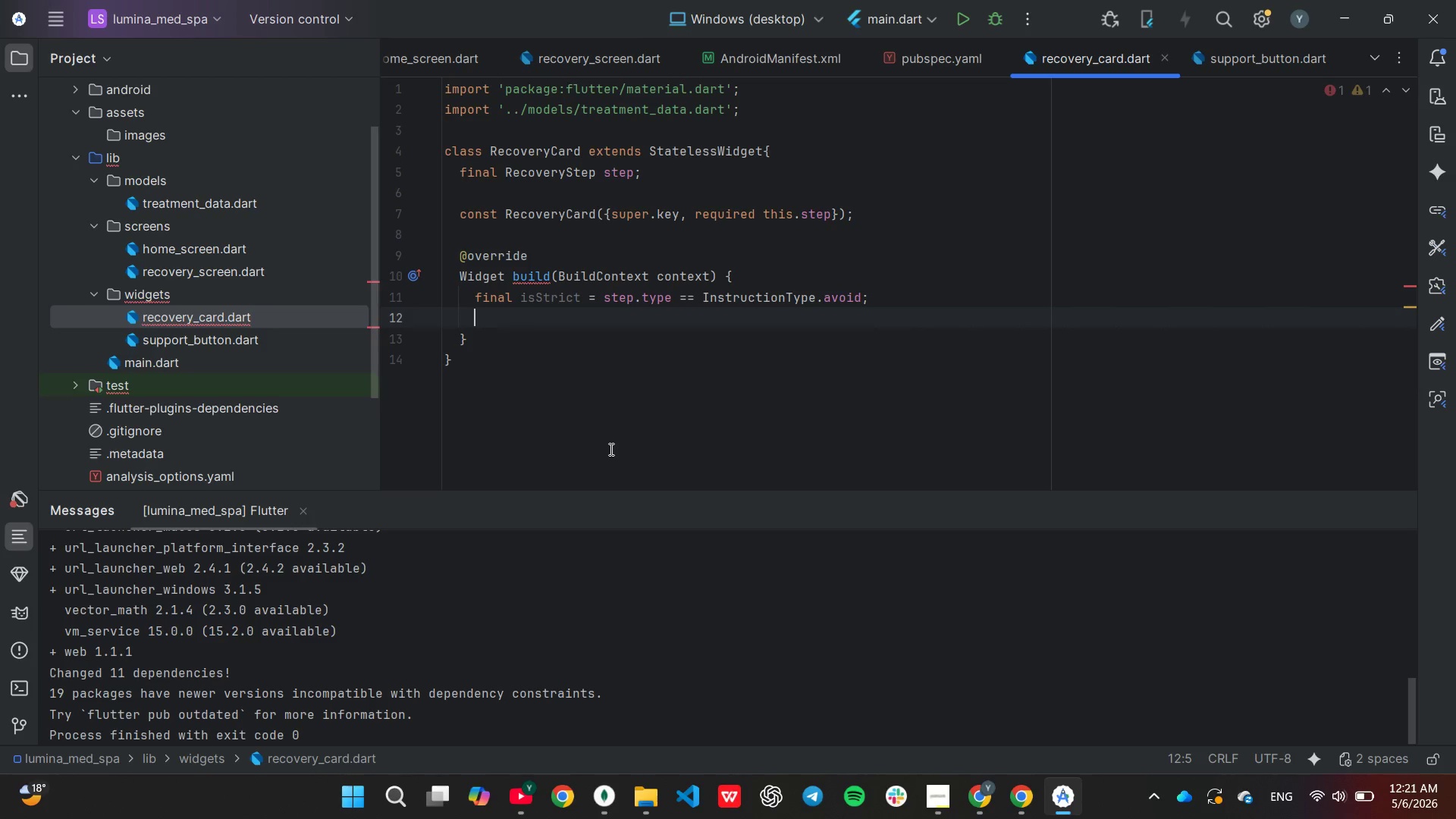 
type(g)
key(Backspace)
type(dinal)
key(Backspace)
key(Backspace)
key(Backspace)
key(Backspace)
key(Backspace)
type(final themeColor = is)
 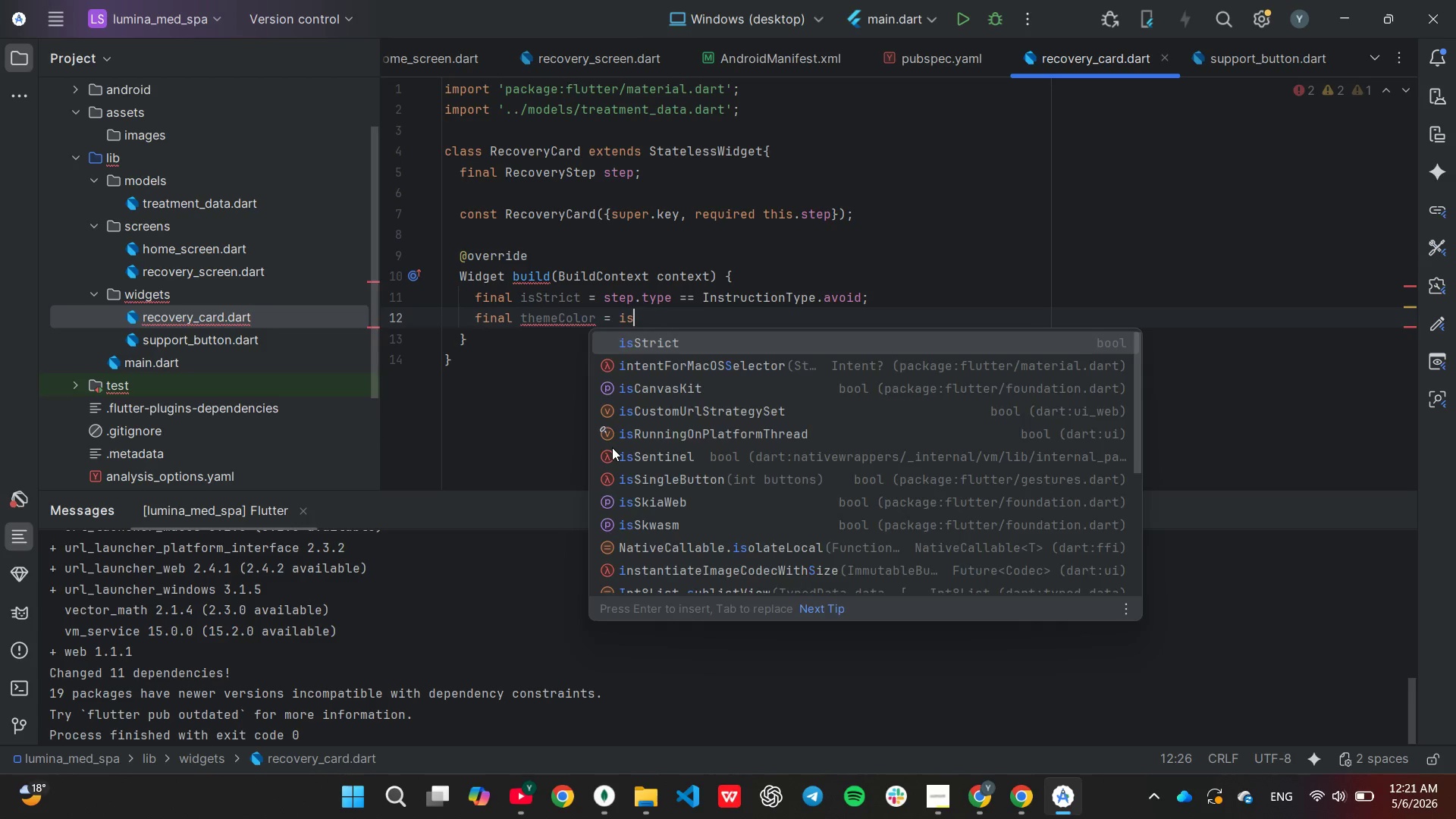 
key(Enter)
 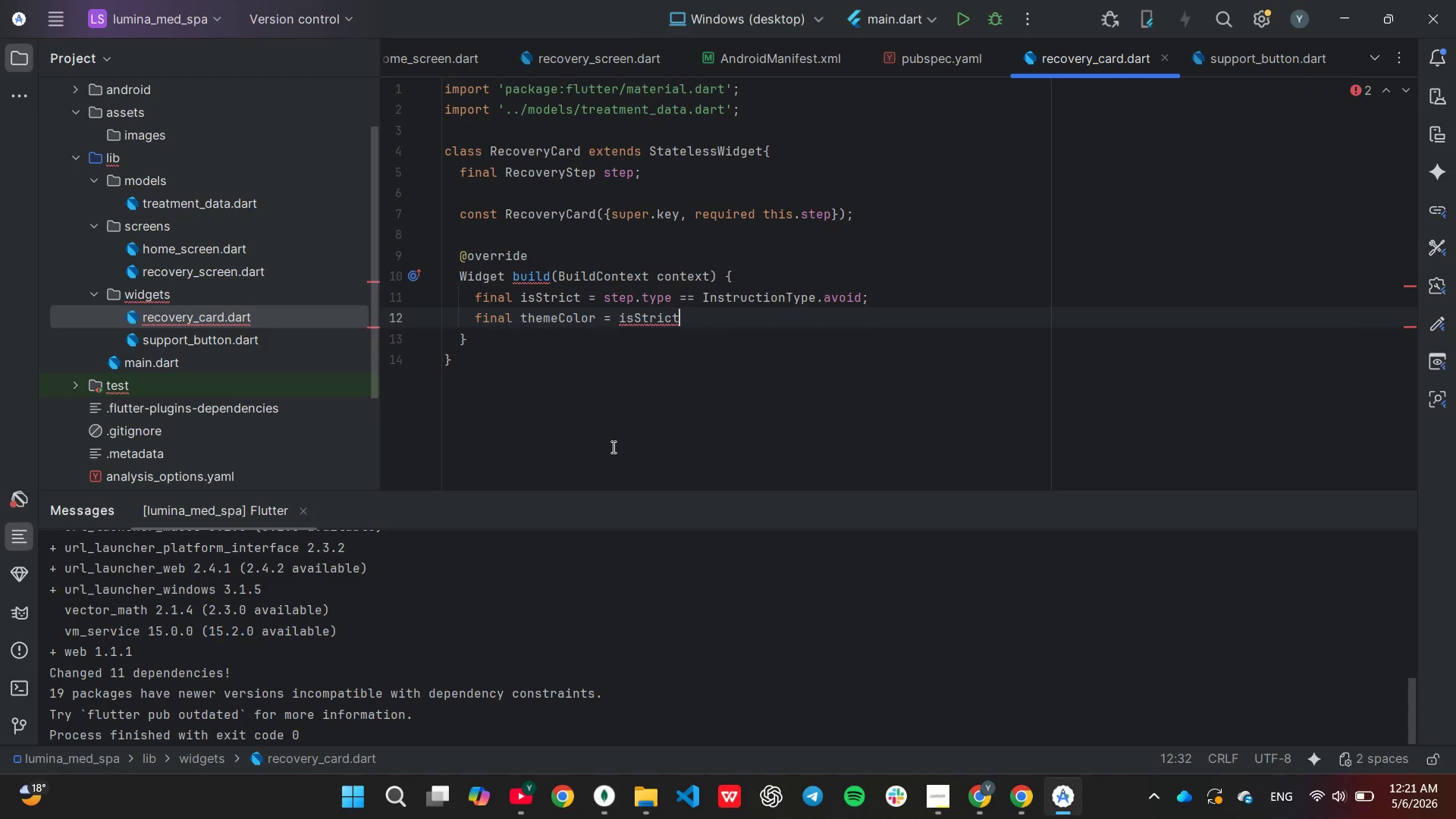 
key(Space)
 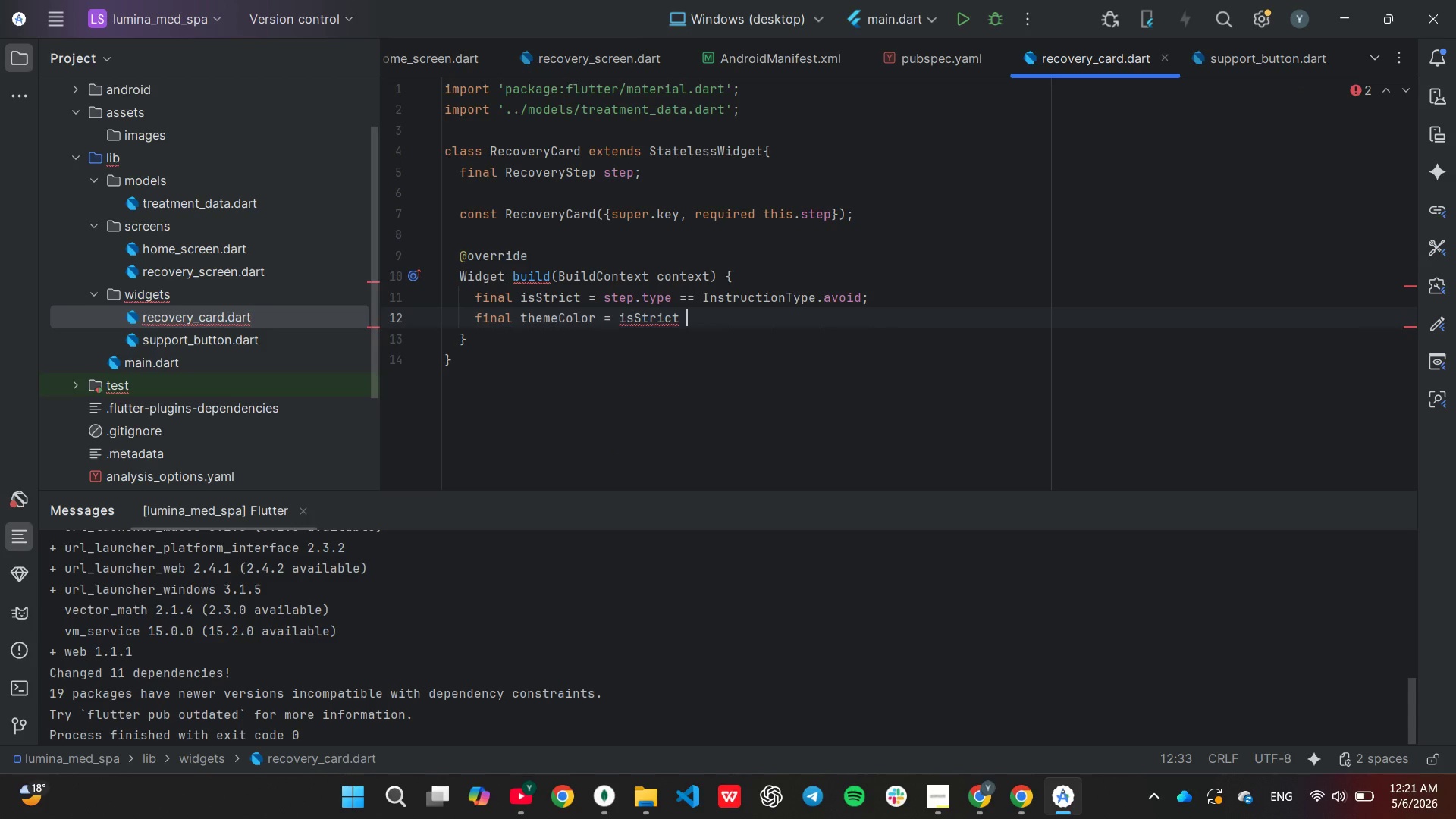 
key(Shift+Slash)
 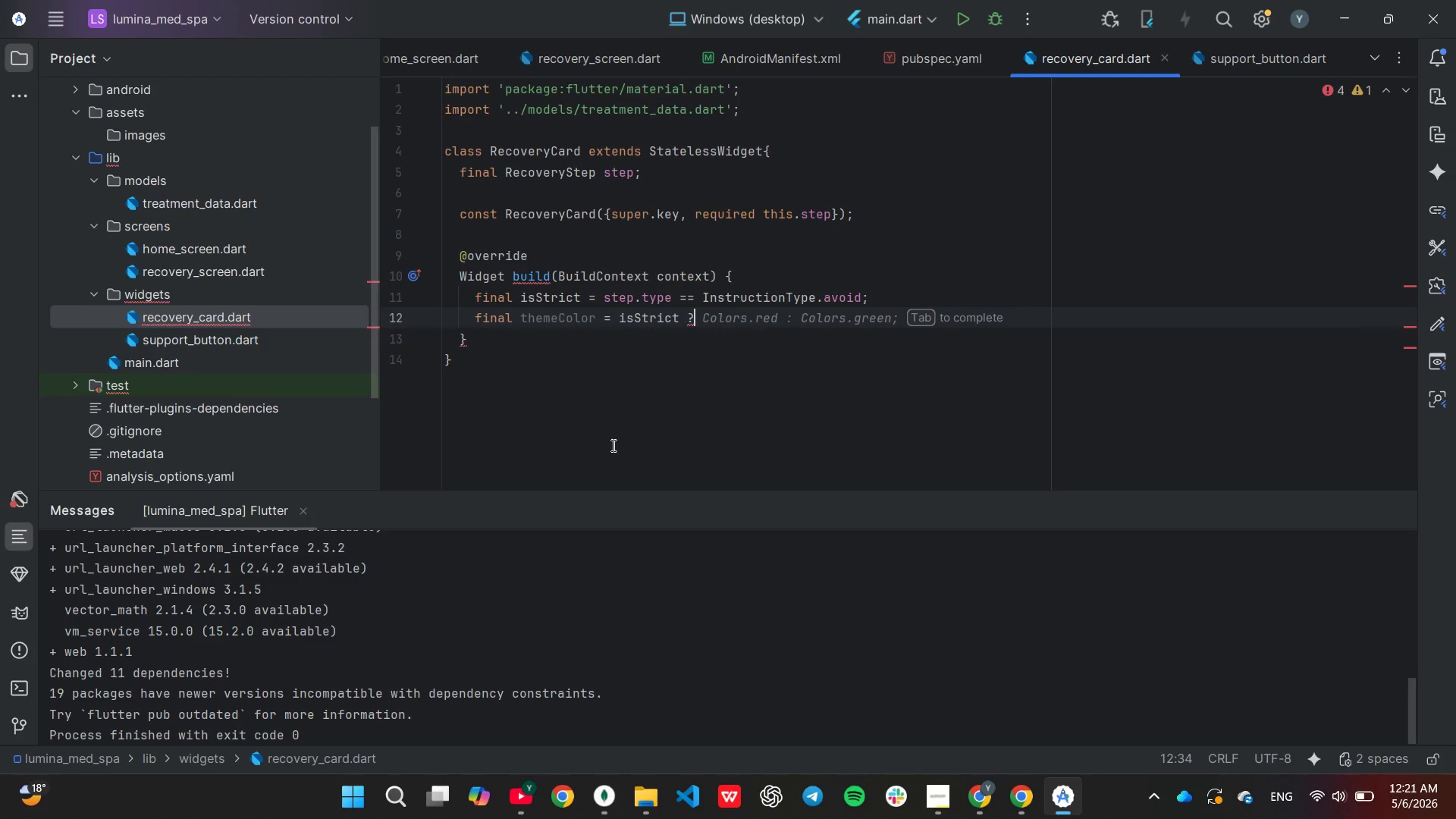 
type( const Color)
 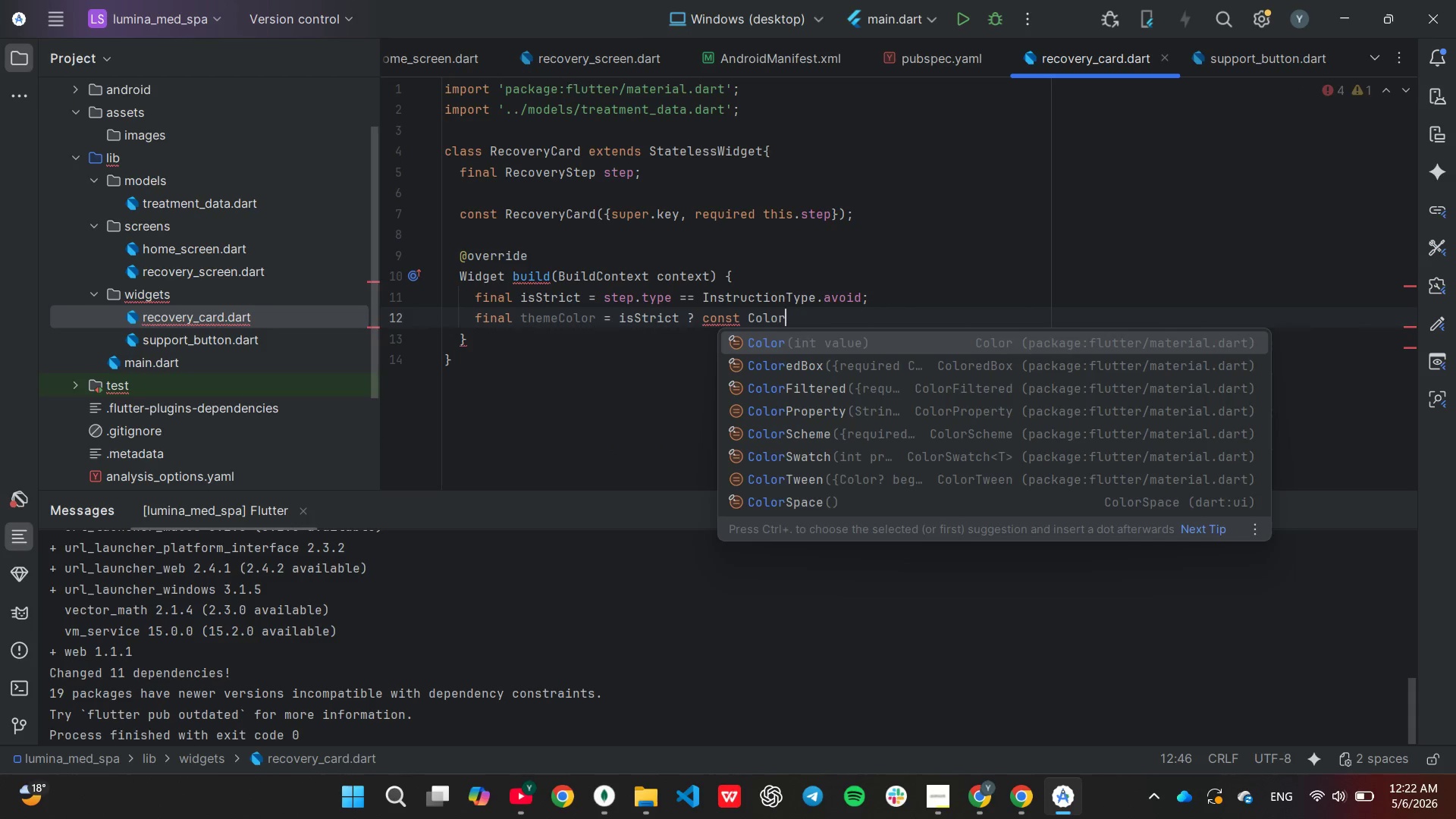 
key(Enter)
 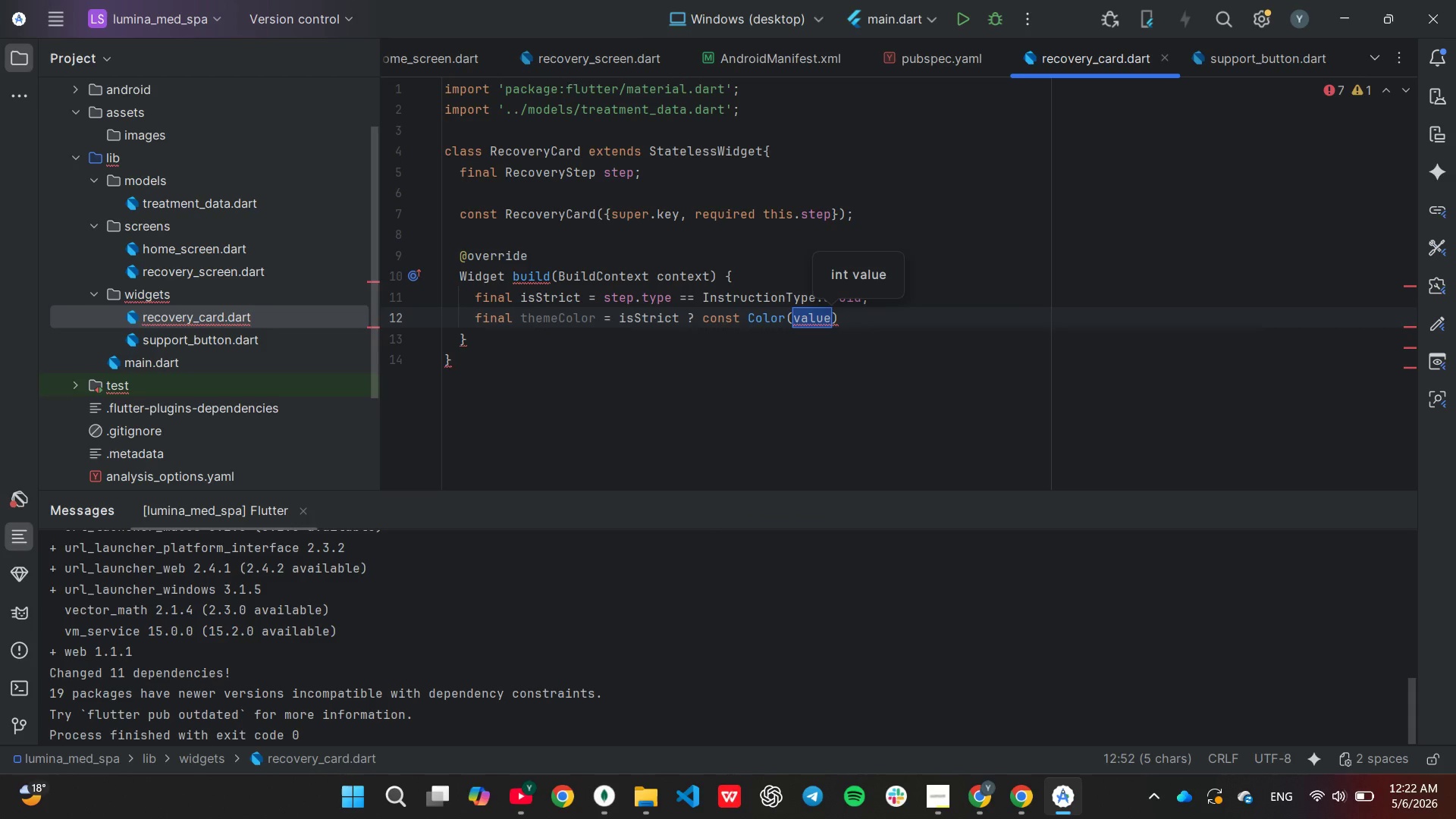 
type(0xFFE743C[End] : )
 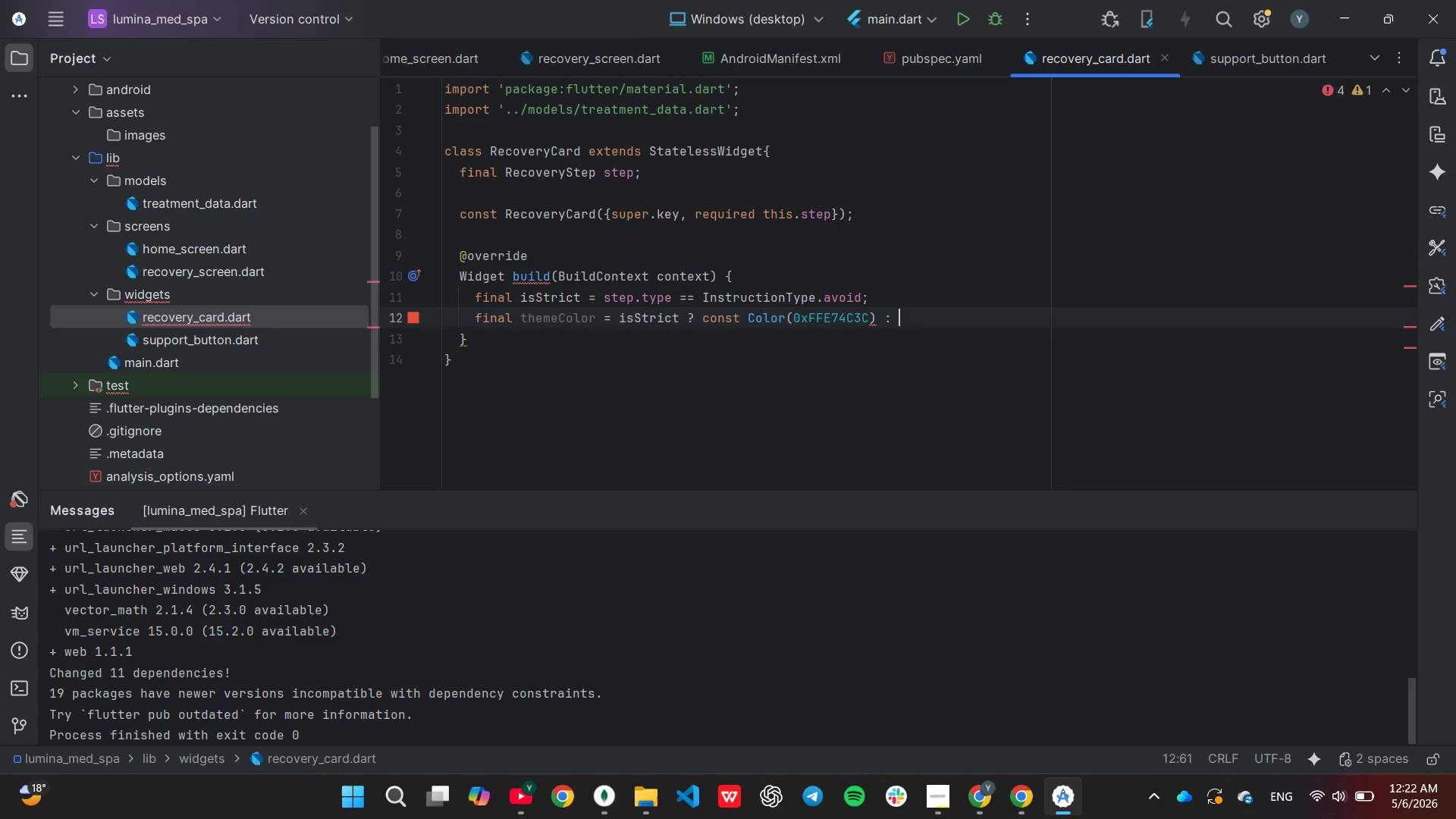 
key(Tab)
 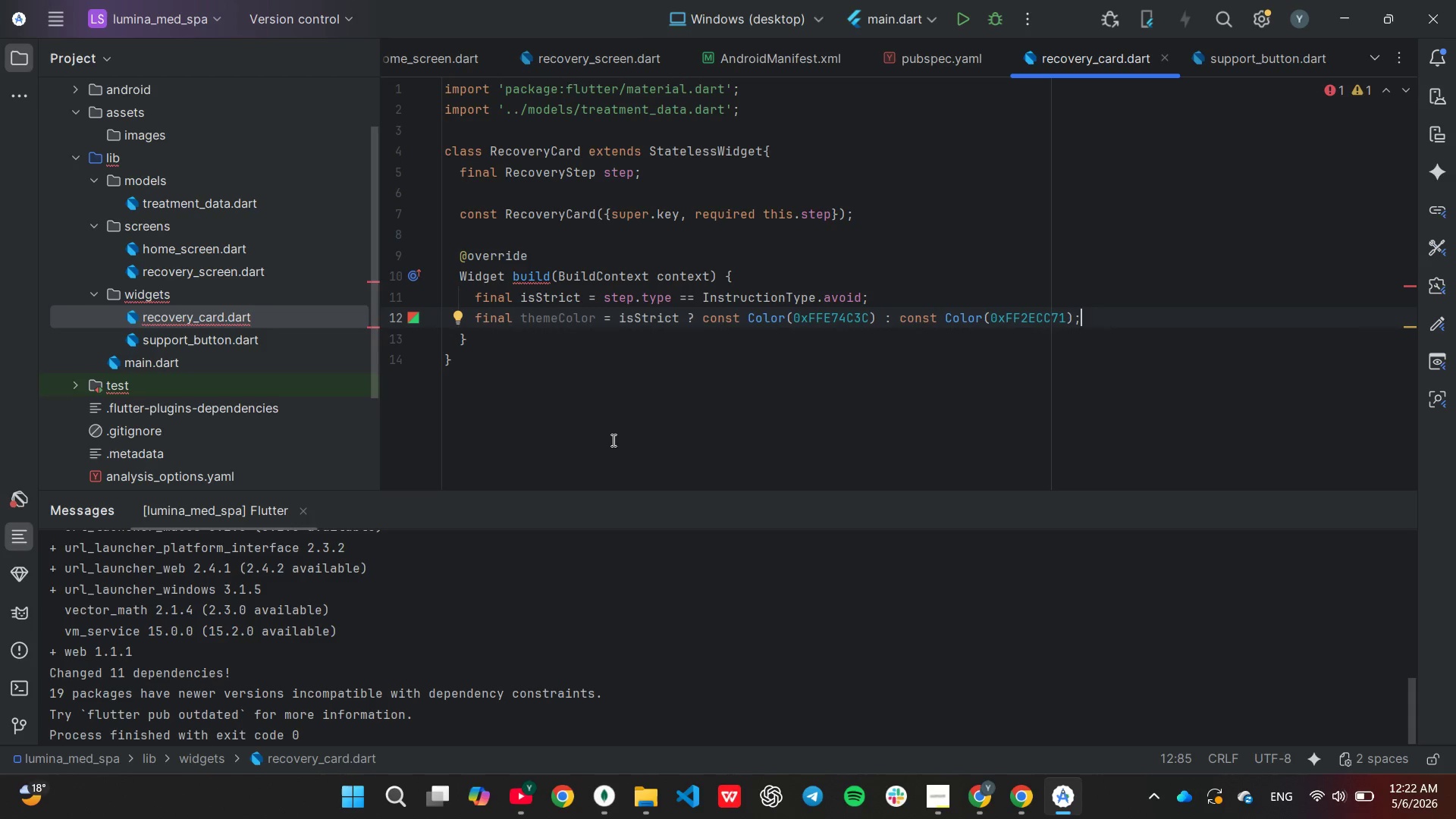 
key(ArrowLeft)
 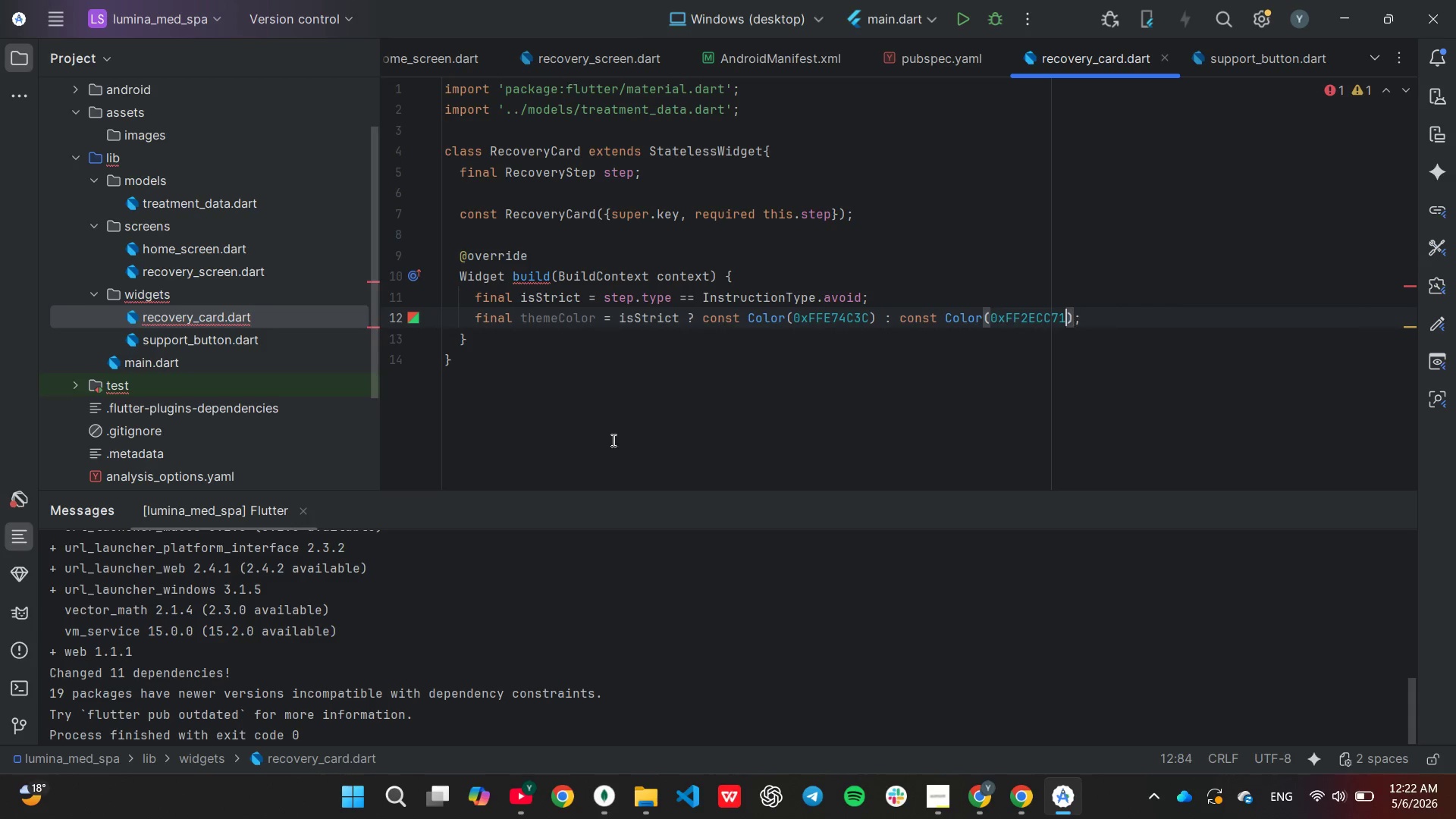 
key(ArrowLeft)
 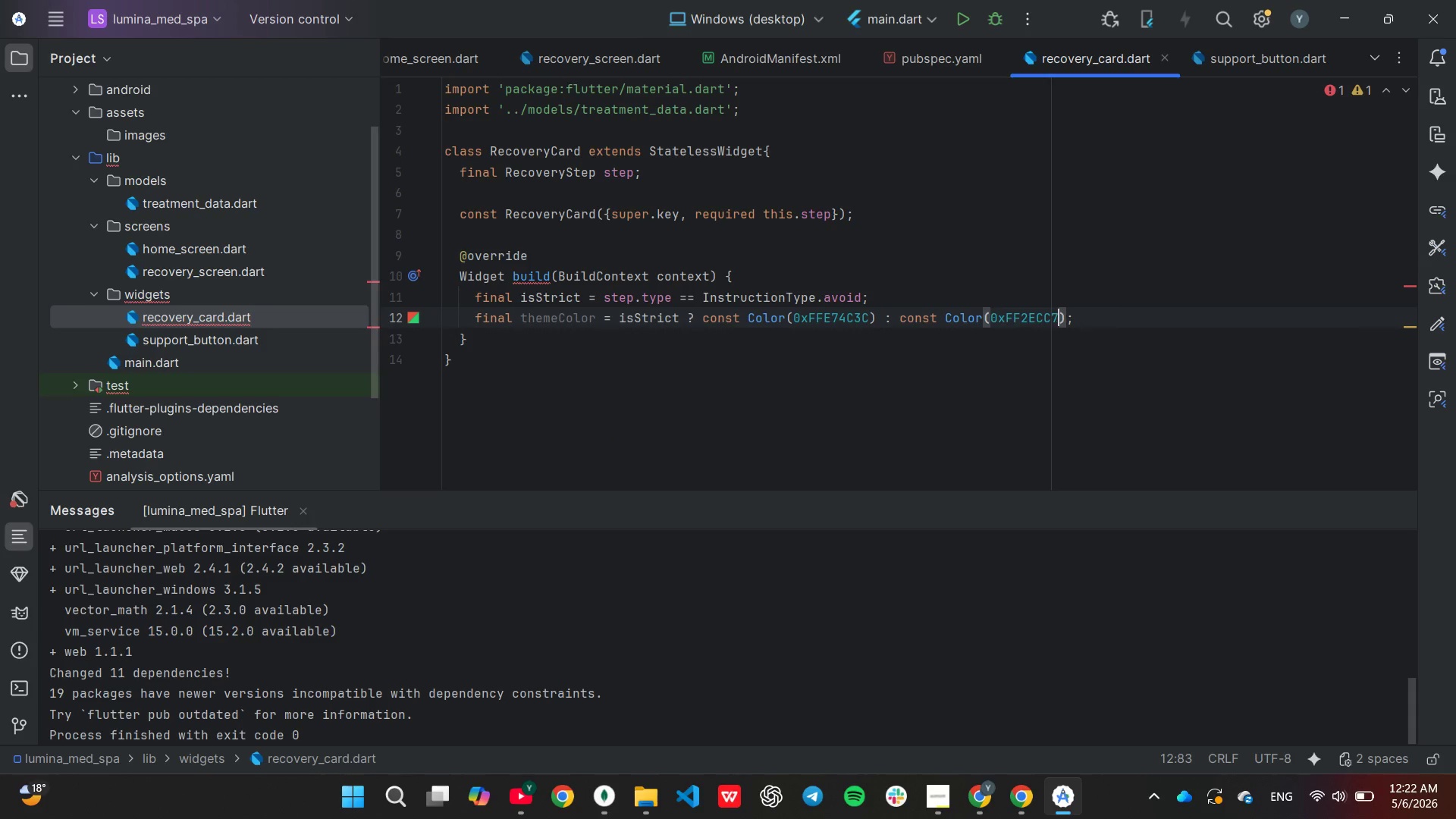 
key(Backspace)
key(Backspace)
key(Backspace)
key(Backspace)
key(Backspace)
key(Backspace)
type(27Ae60)
 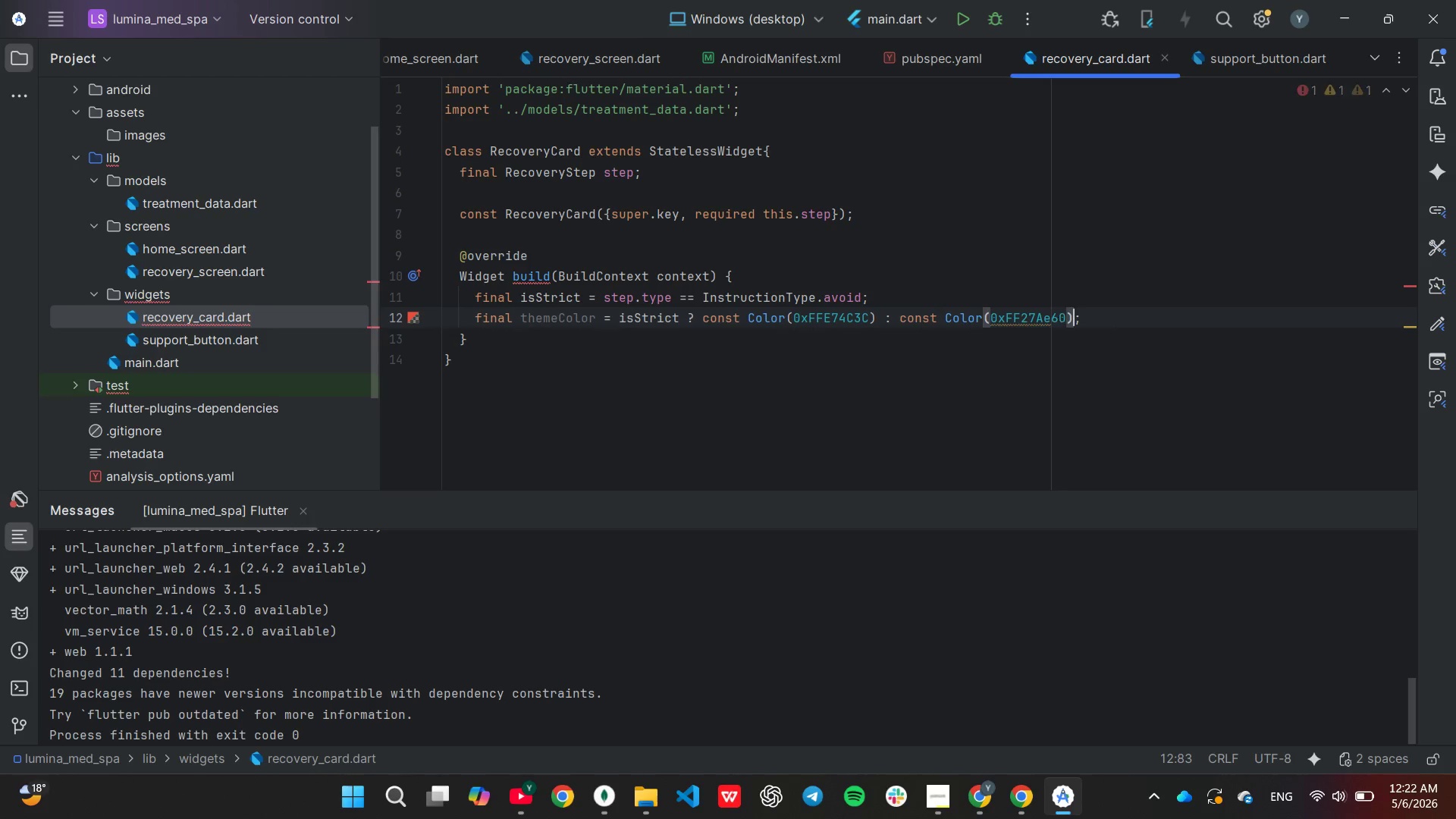 
key(ArrowRight)
 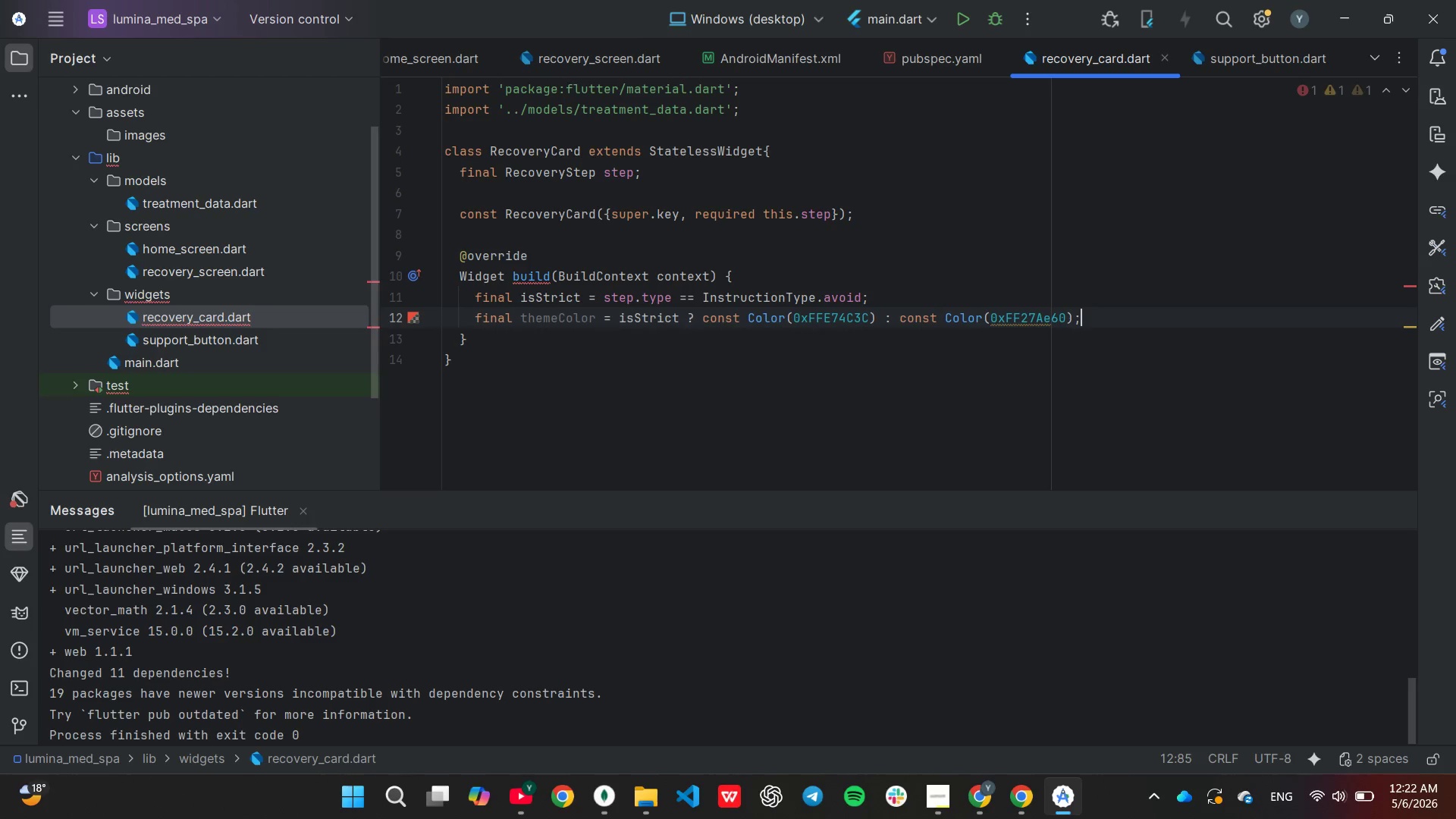 
key(ArrowRight)
 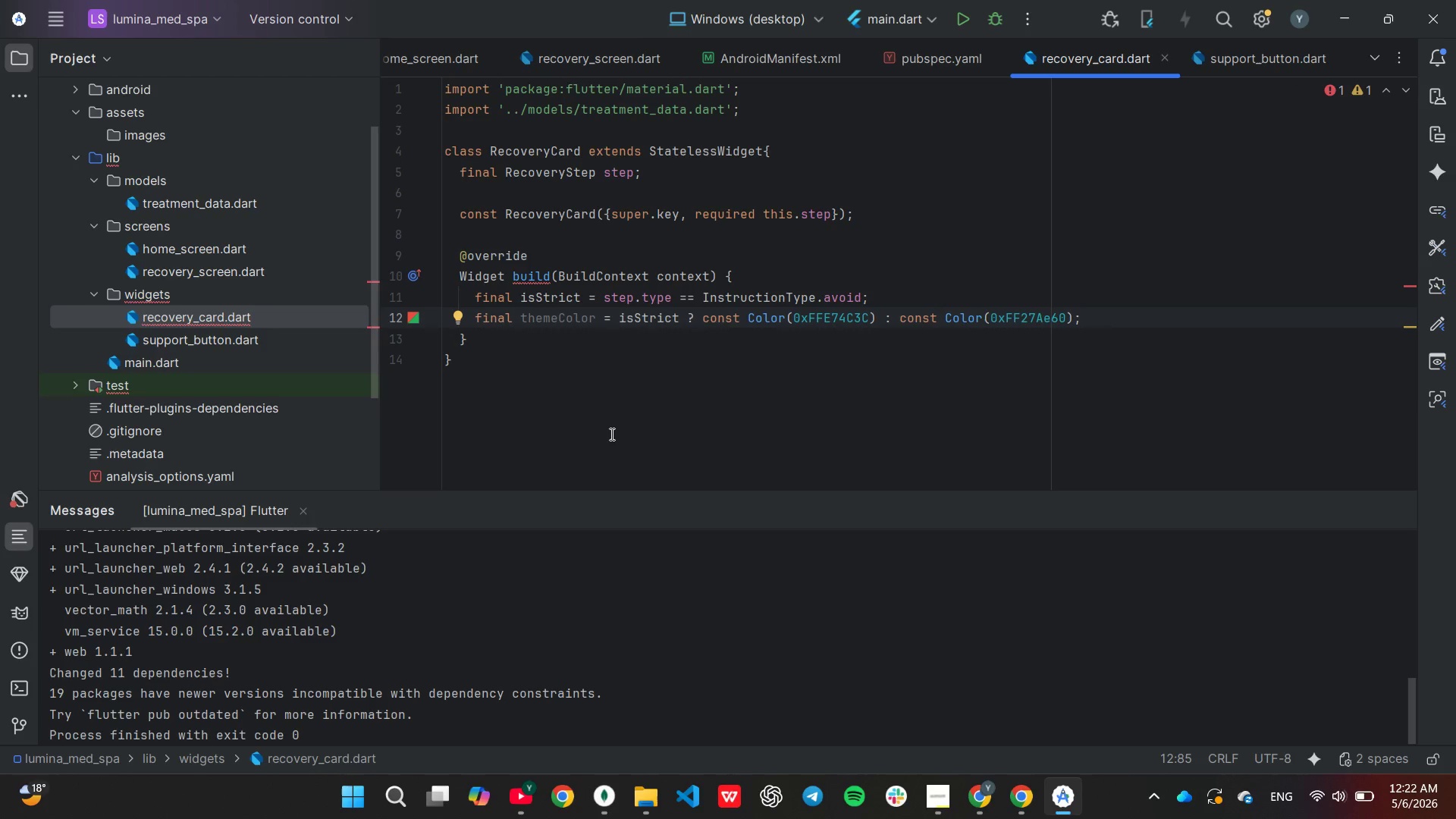 
key(Enter)
 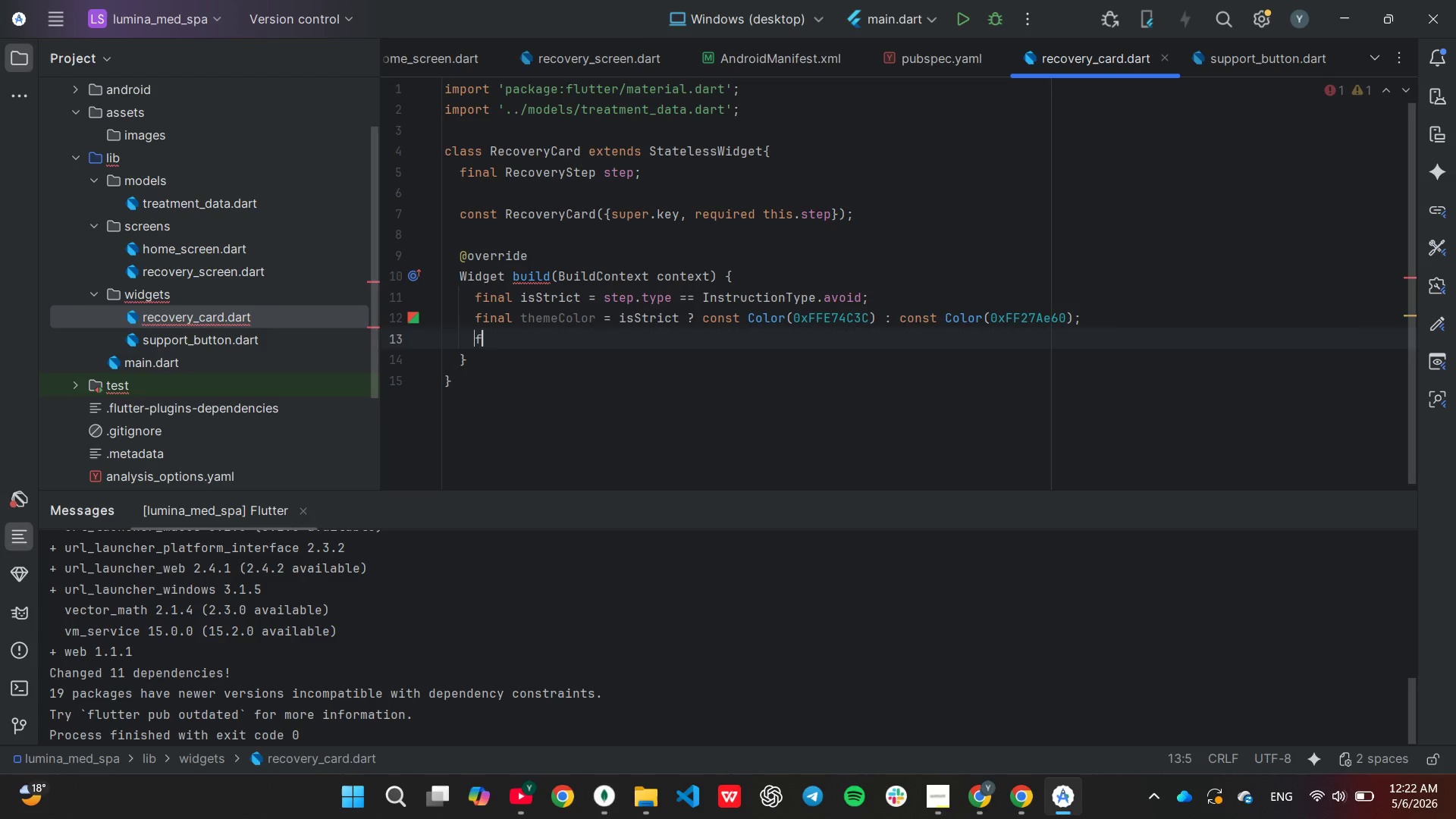 
type(final)
 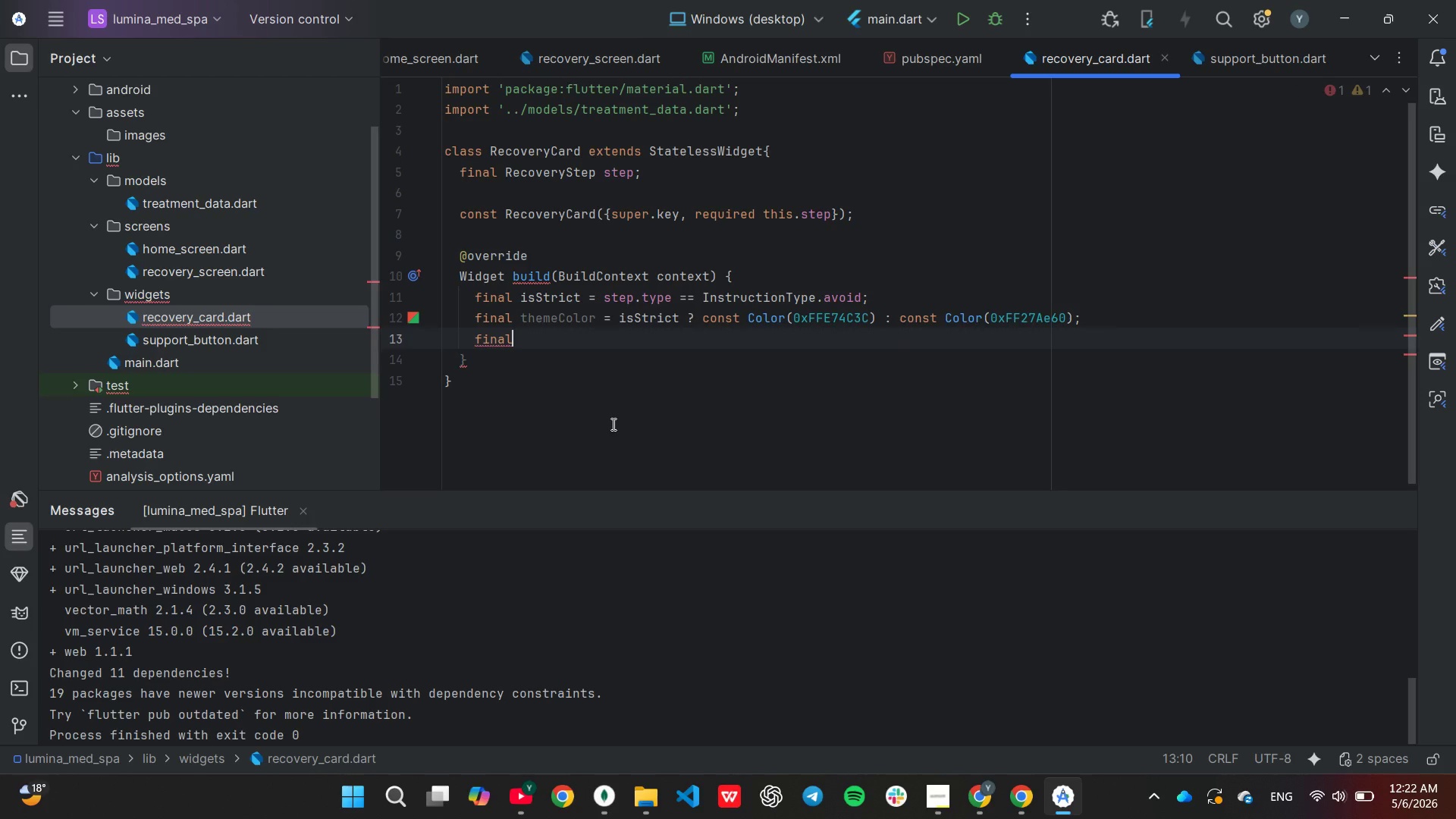 
type( bgColor = is)
 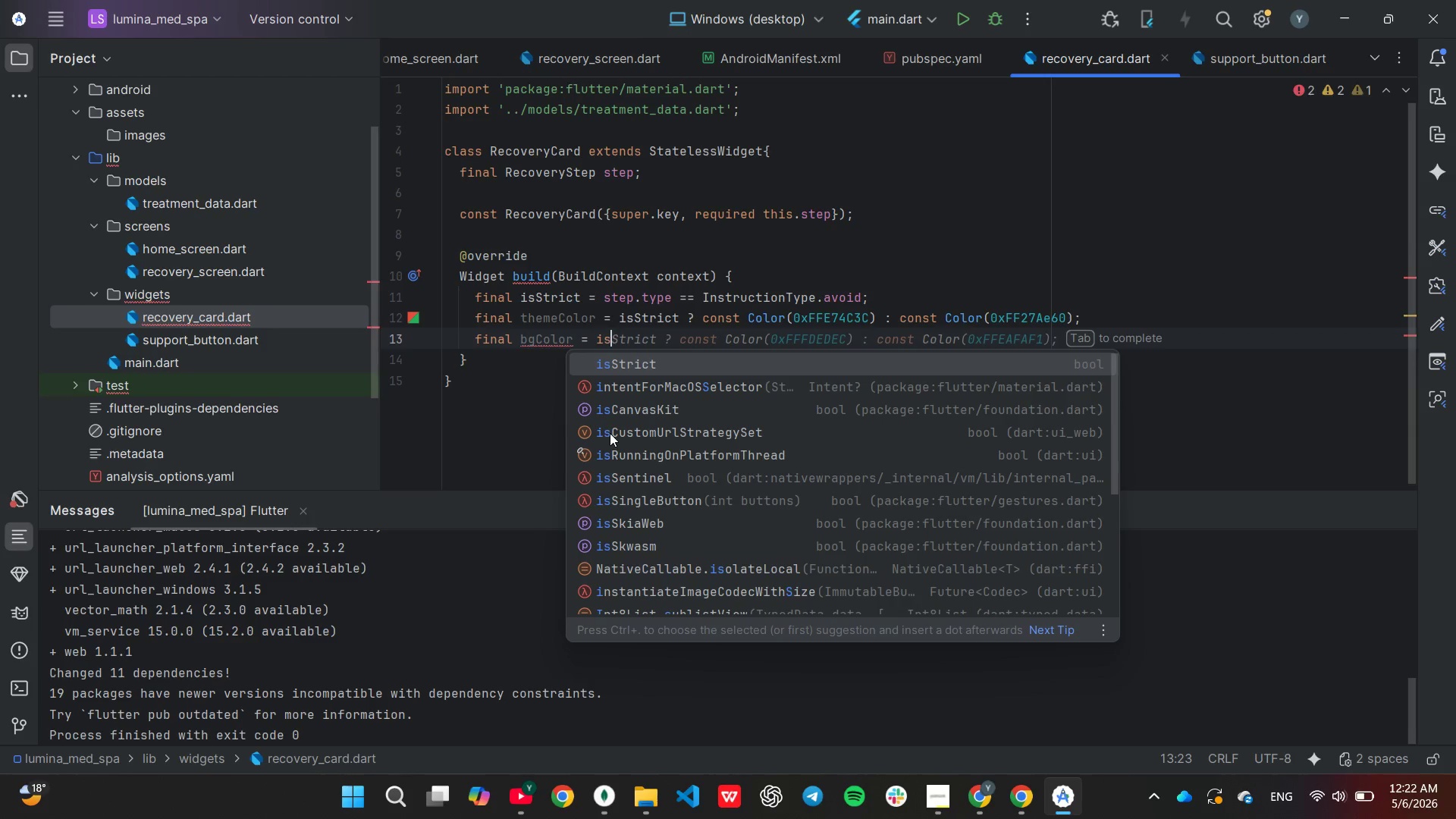 
key(Enter)
 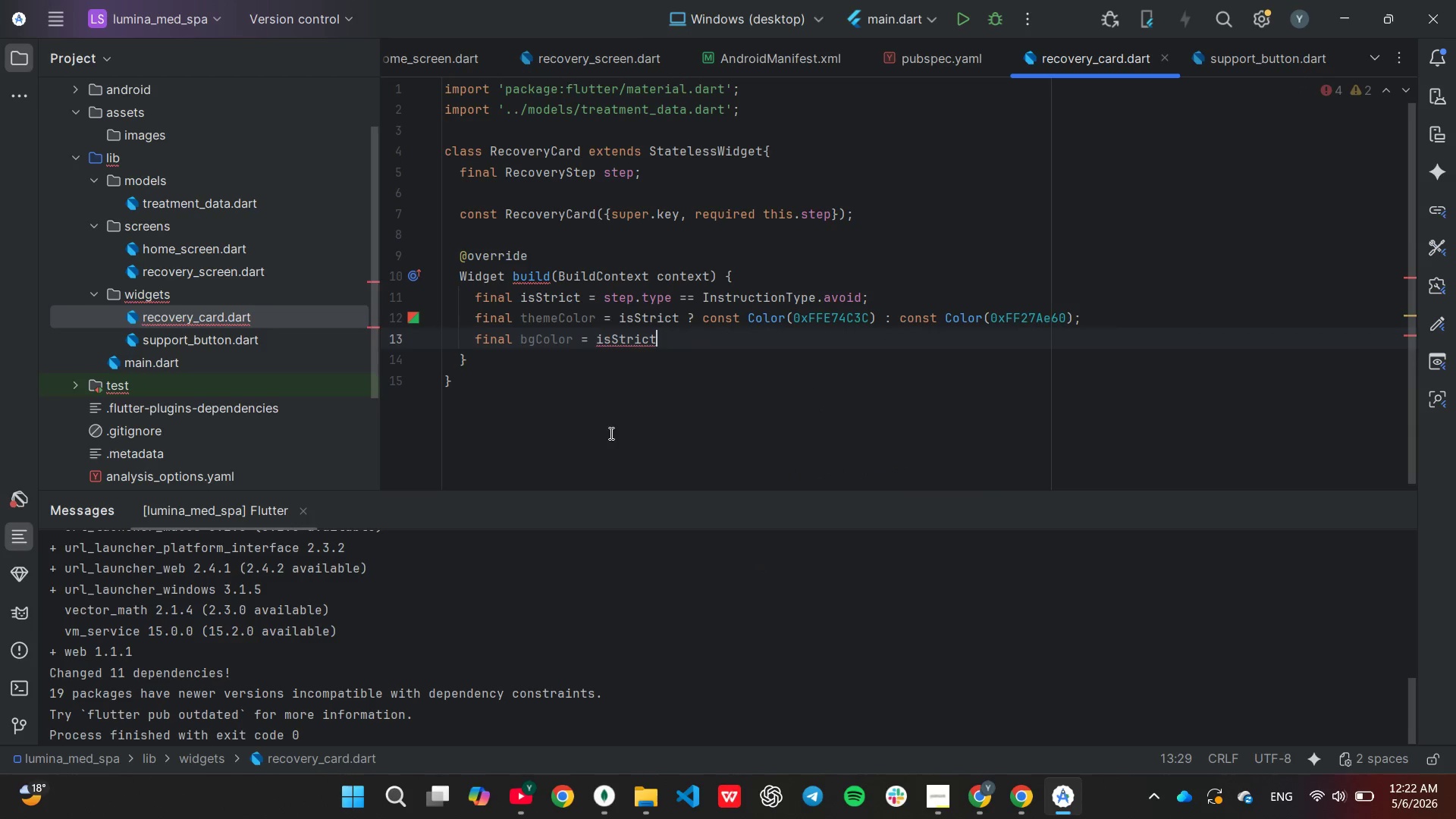 
type( ? const)
 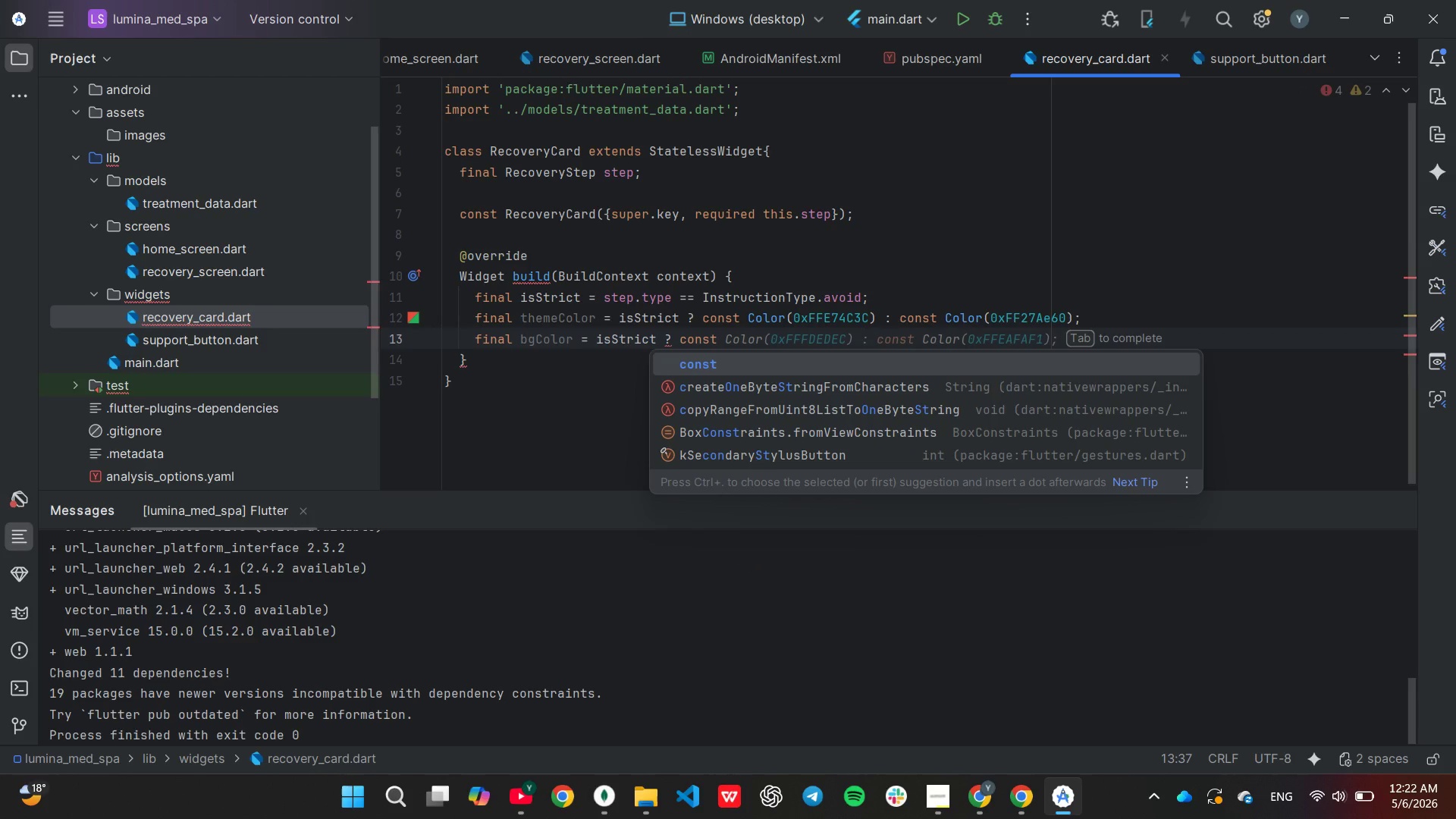 
key(Tab)
 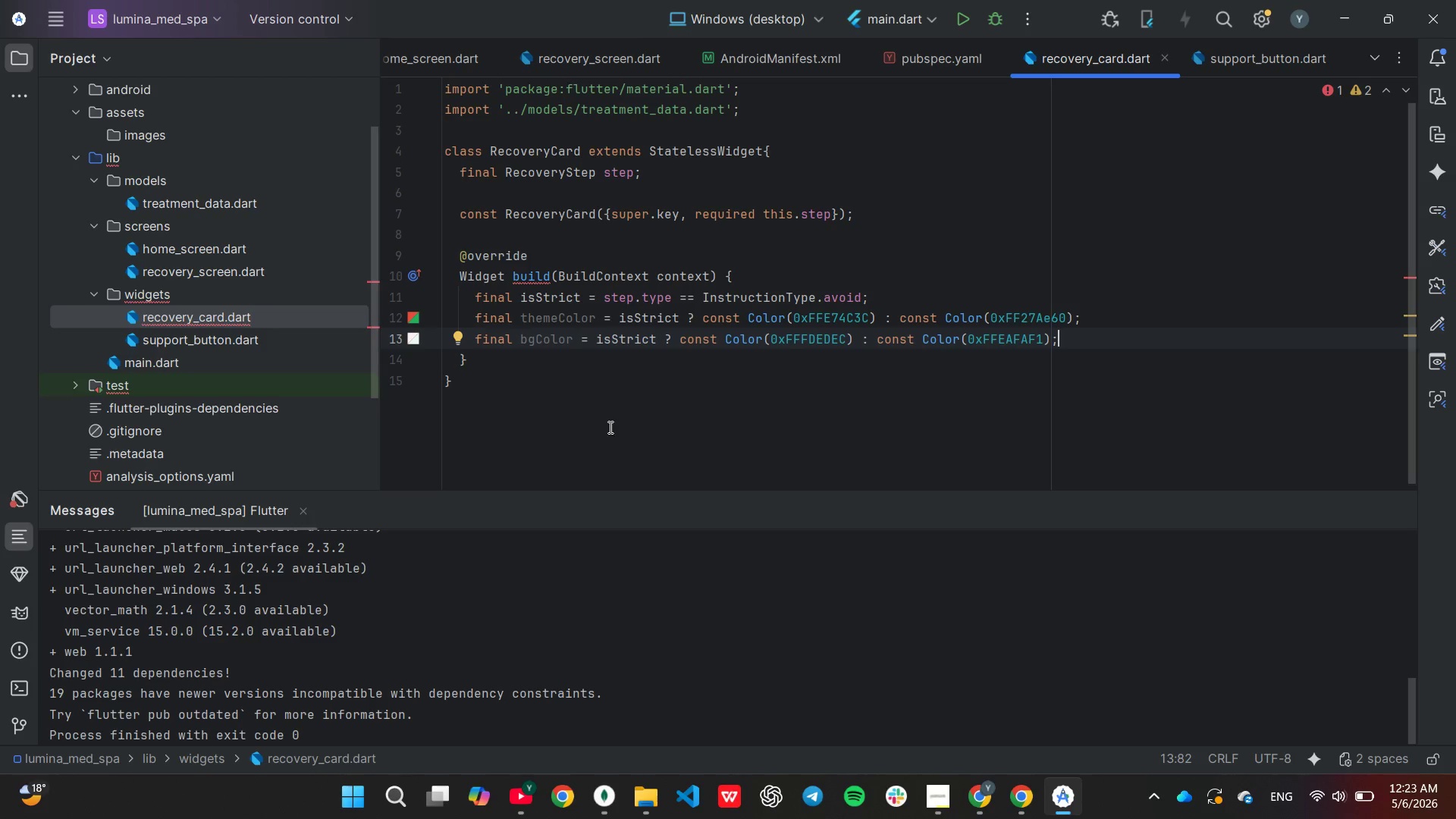 
wait(9.17)
 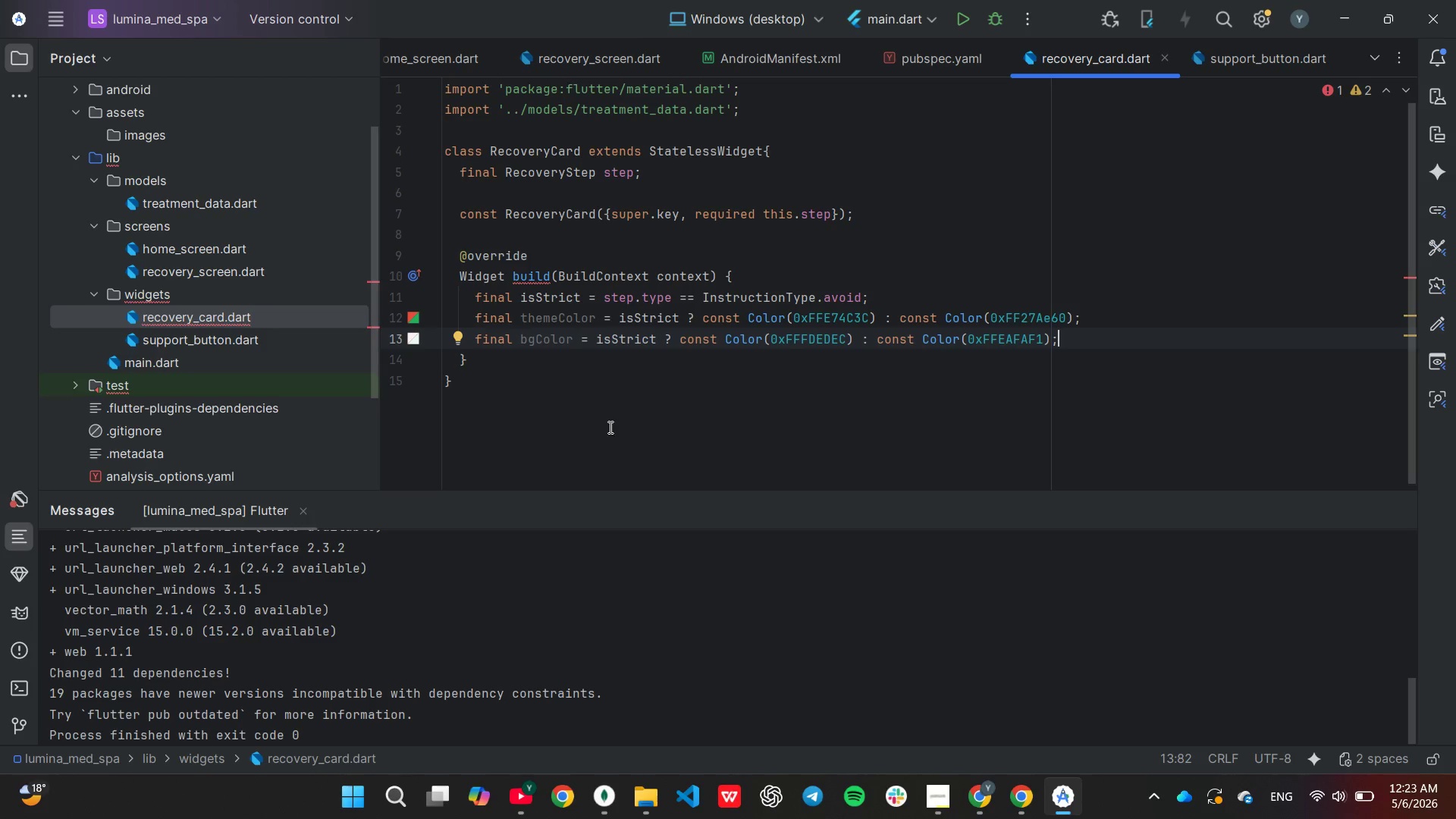 
key(Enter)
 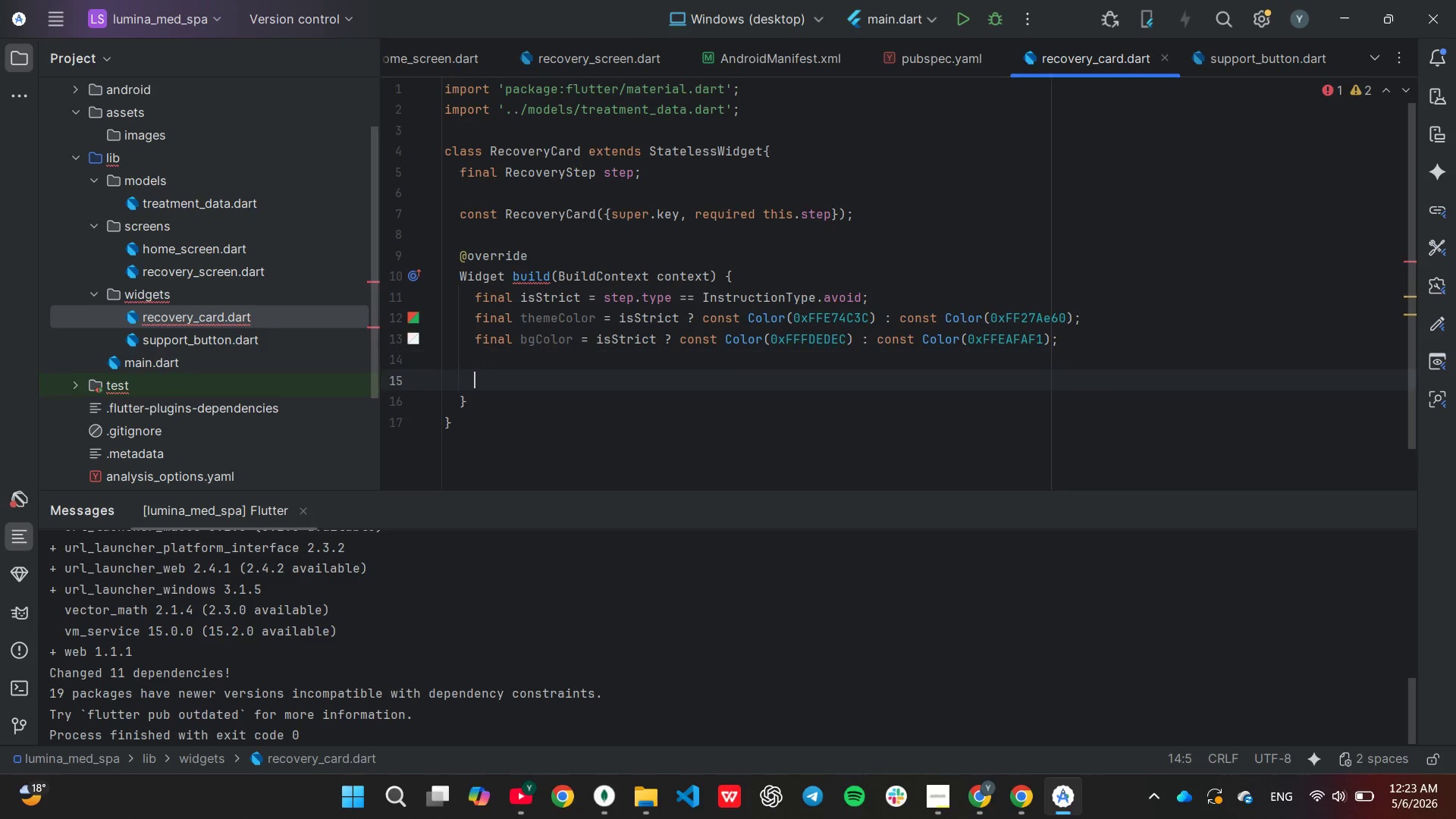 
key(Enter)
 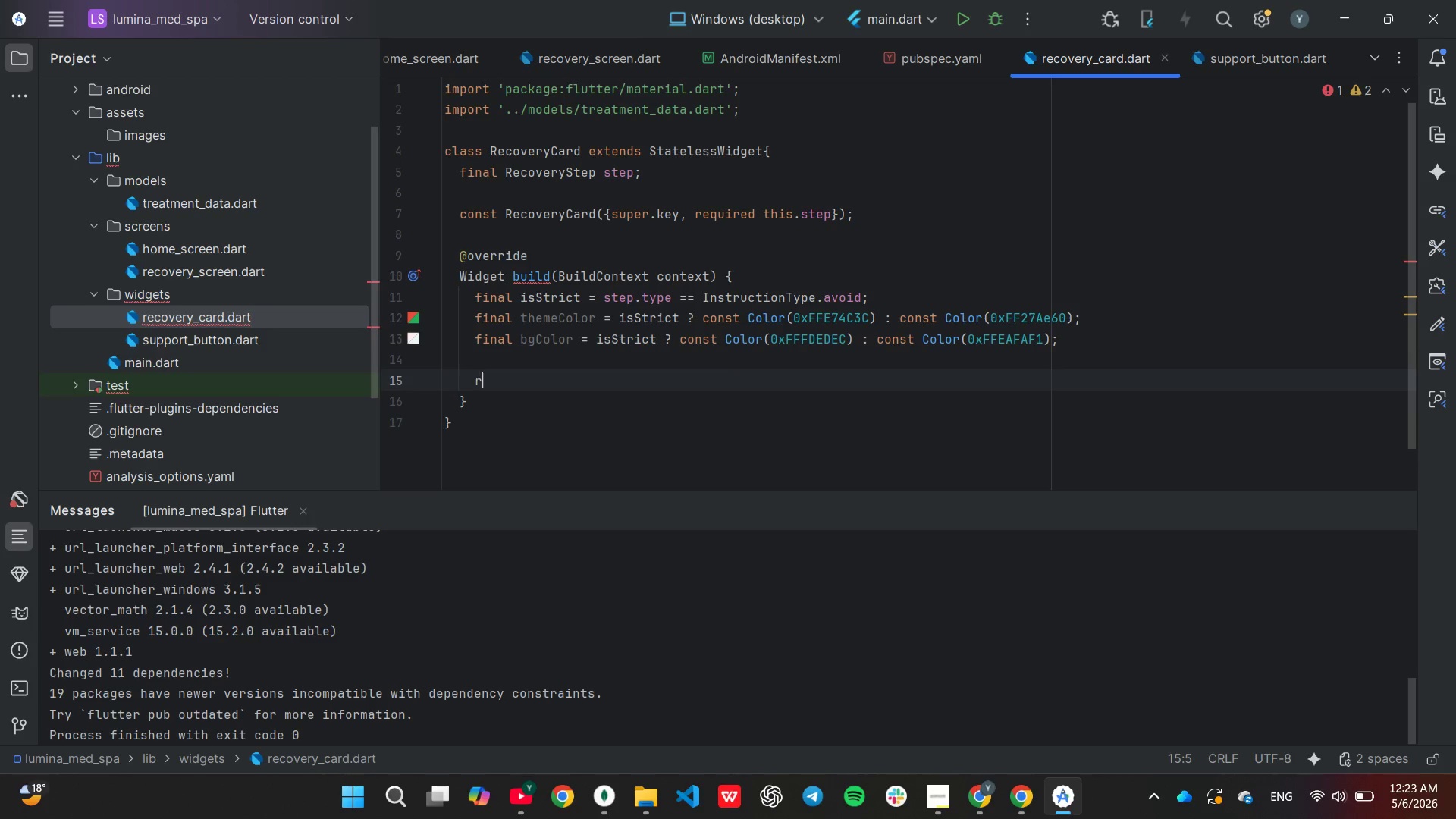 
type(retu)
 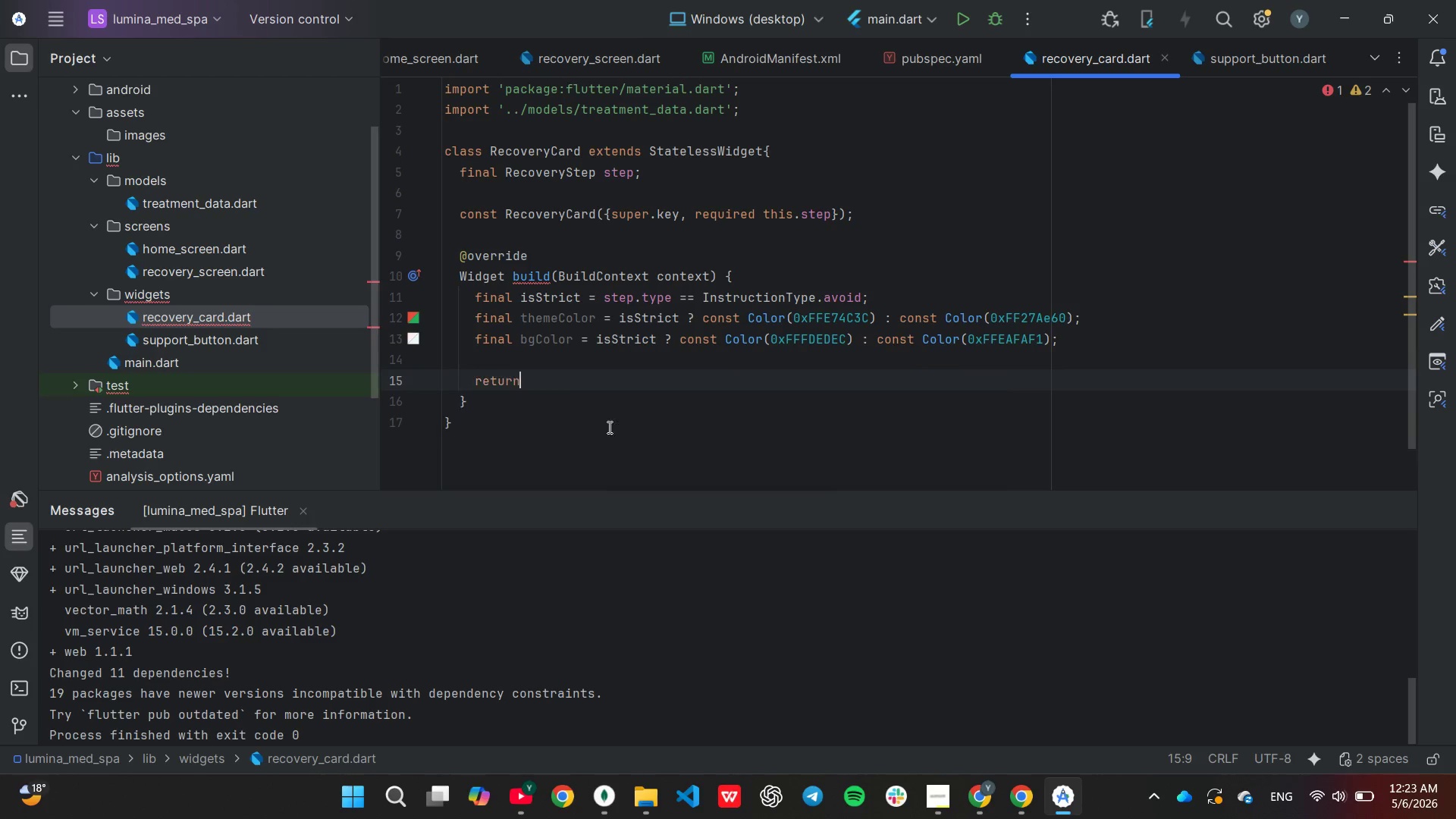 
key(Enter)
 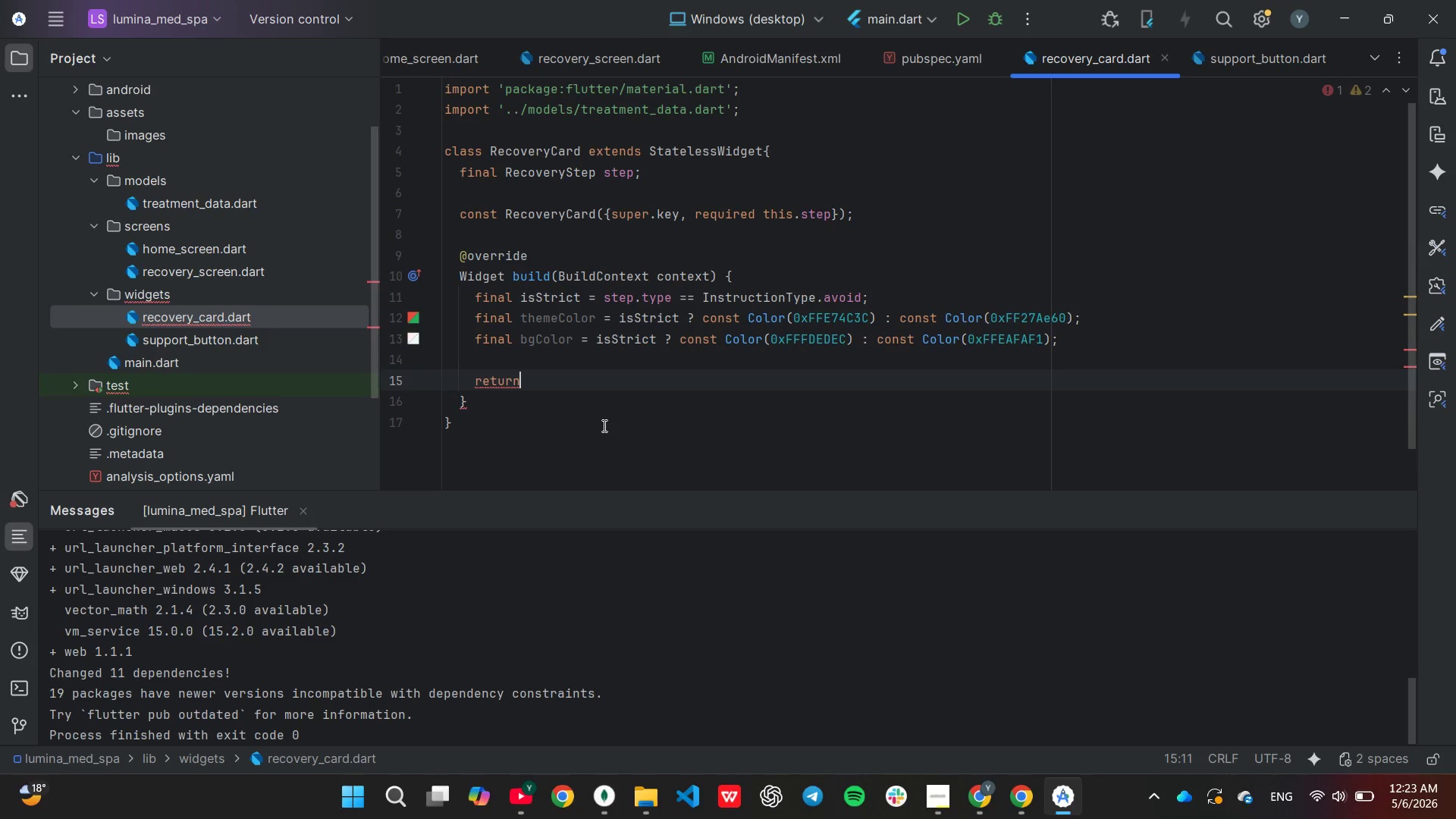 
type( COn)
key(Backspace)
key(Backspace)
type(on)
 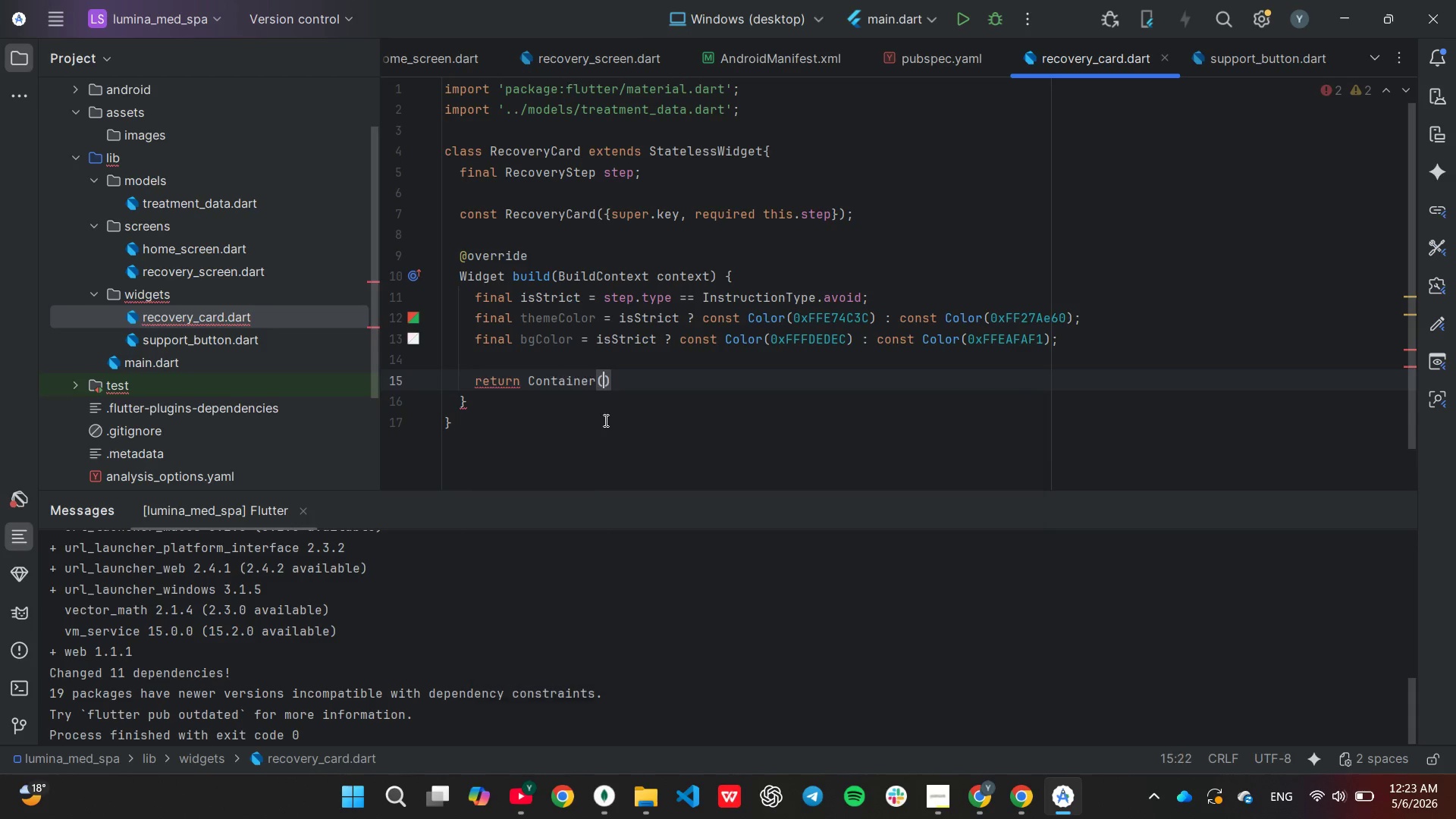 
 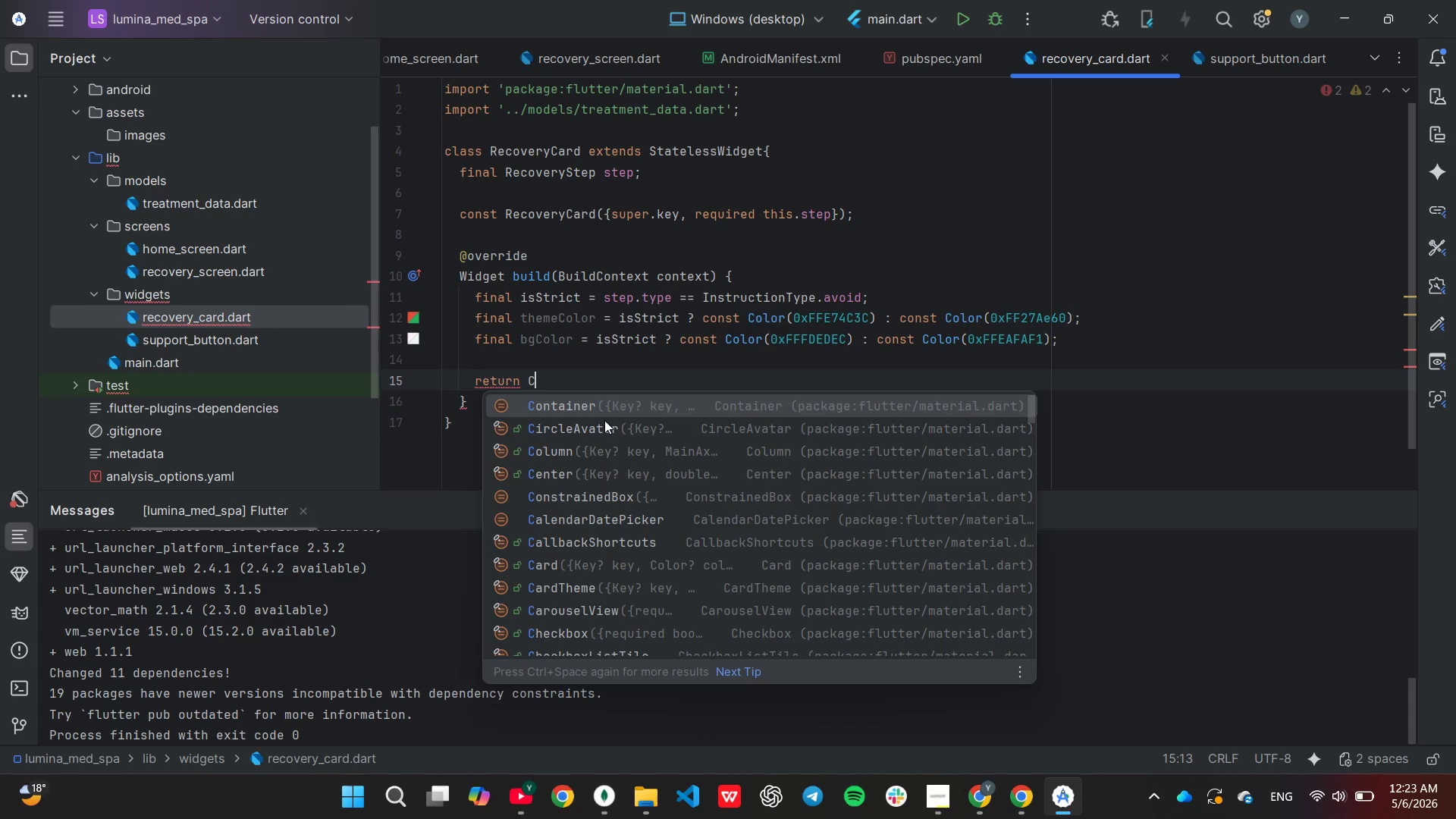 
key(Enter)
 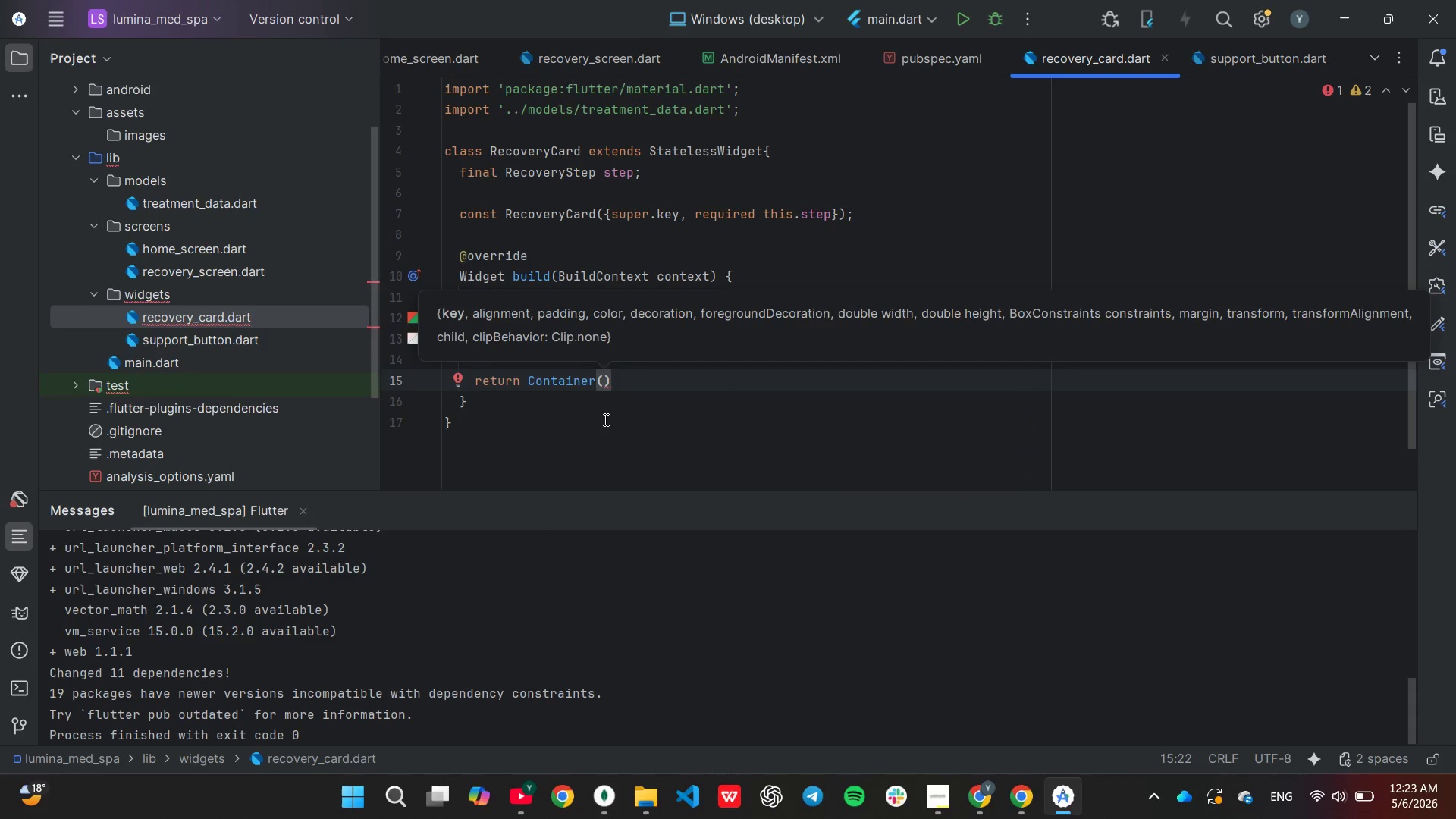 
key(Enter)
 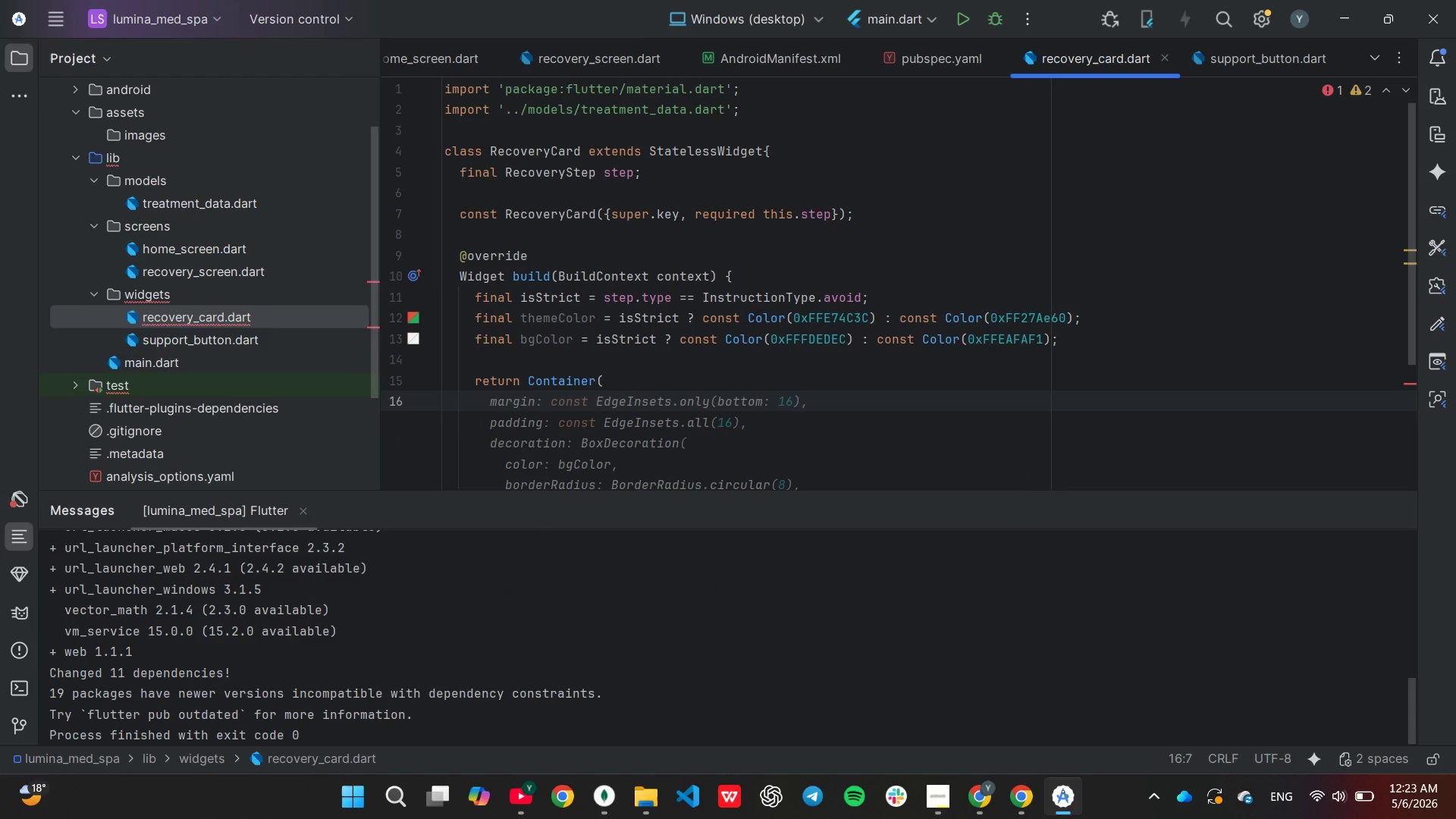 
key(Tab)
 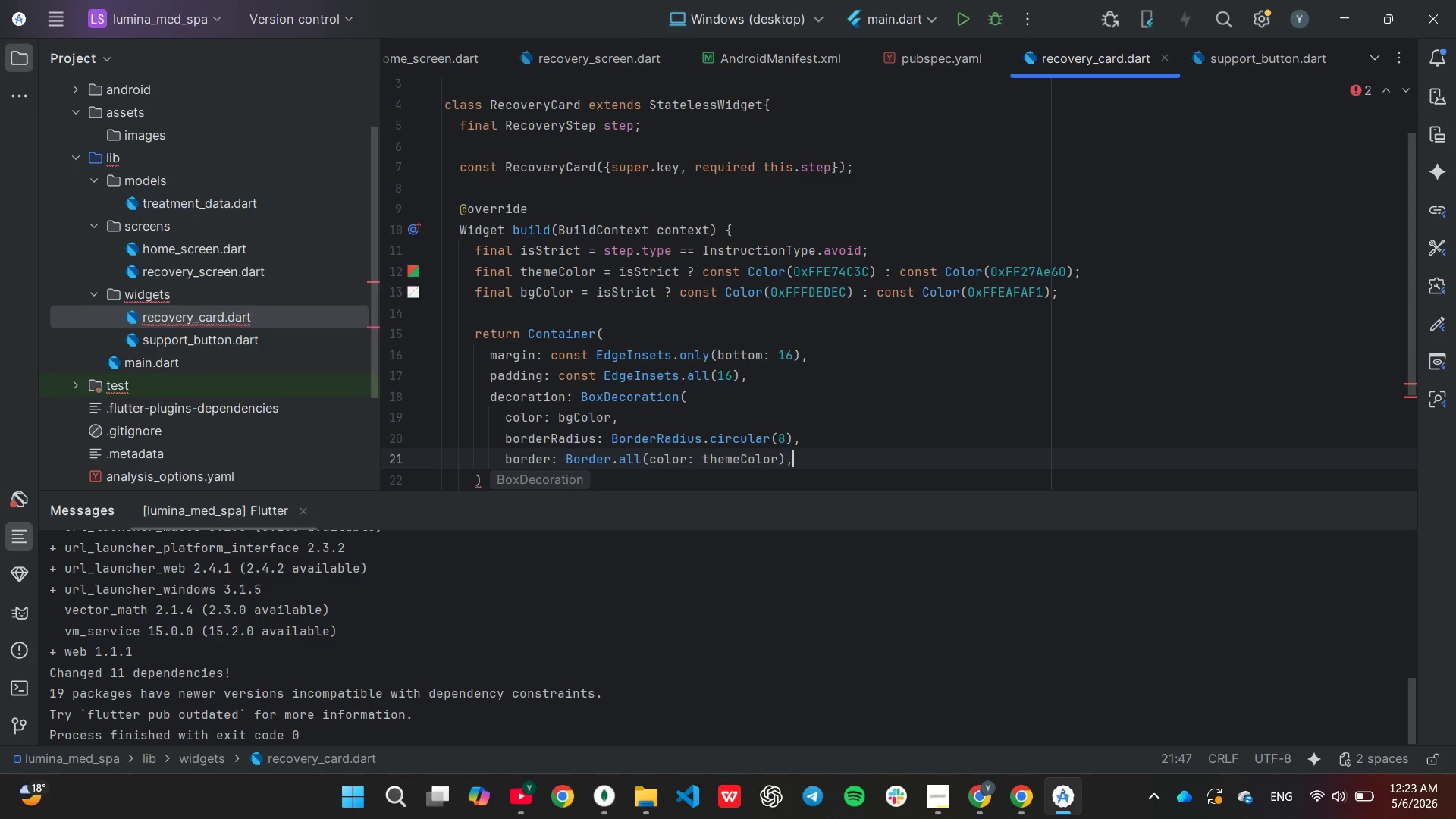 
wait(10.02)
 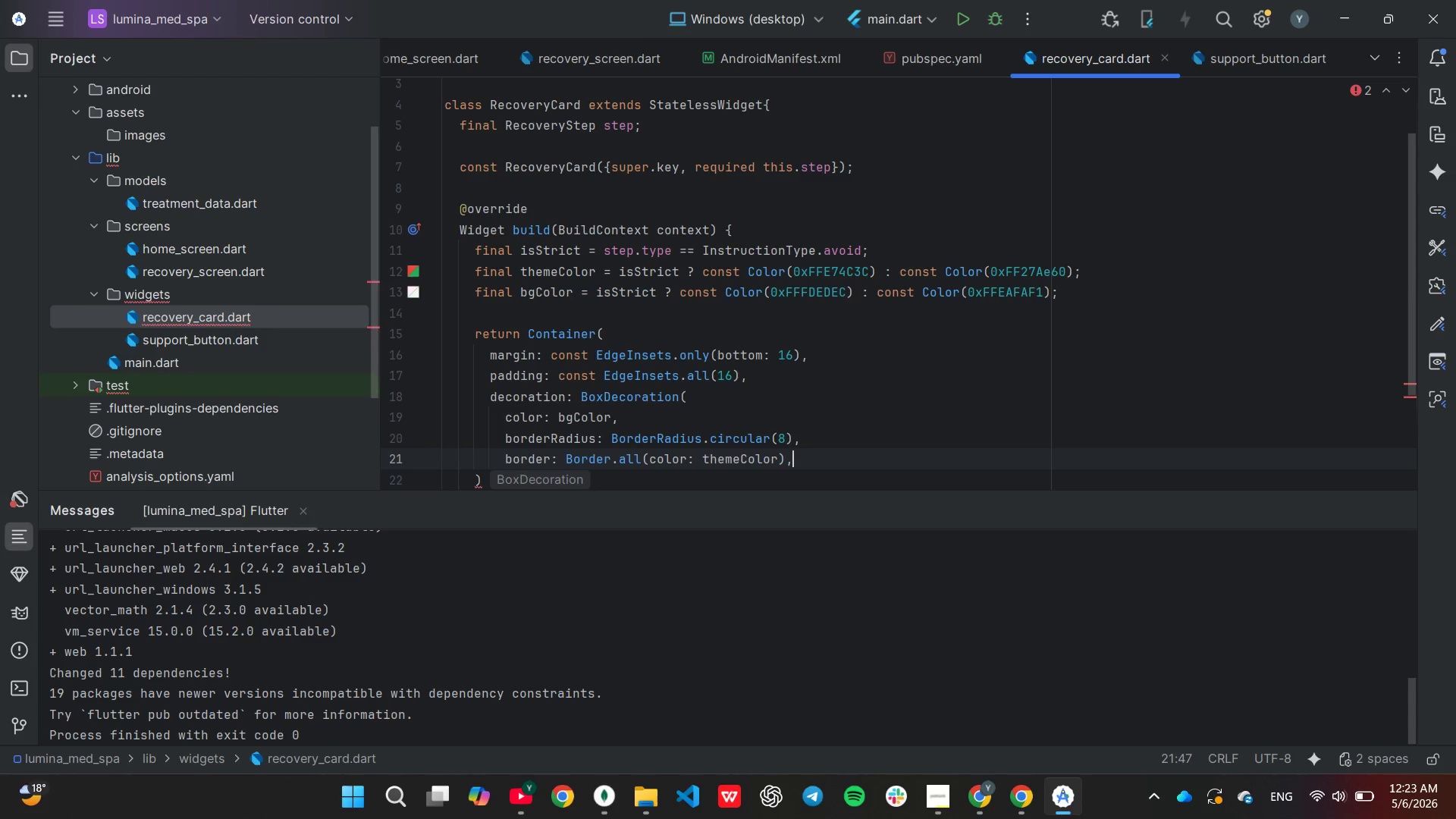 
key(ArrowDown)
 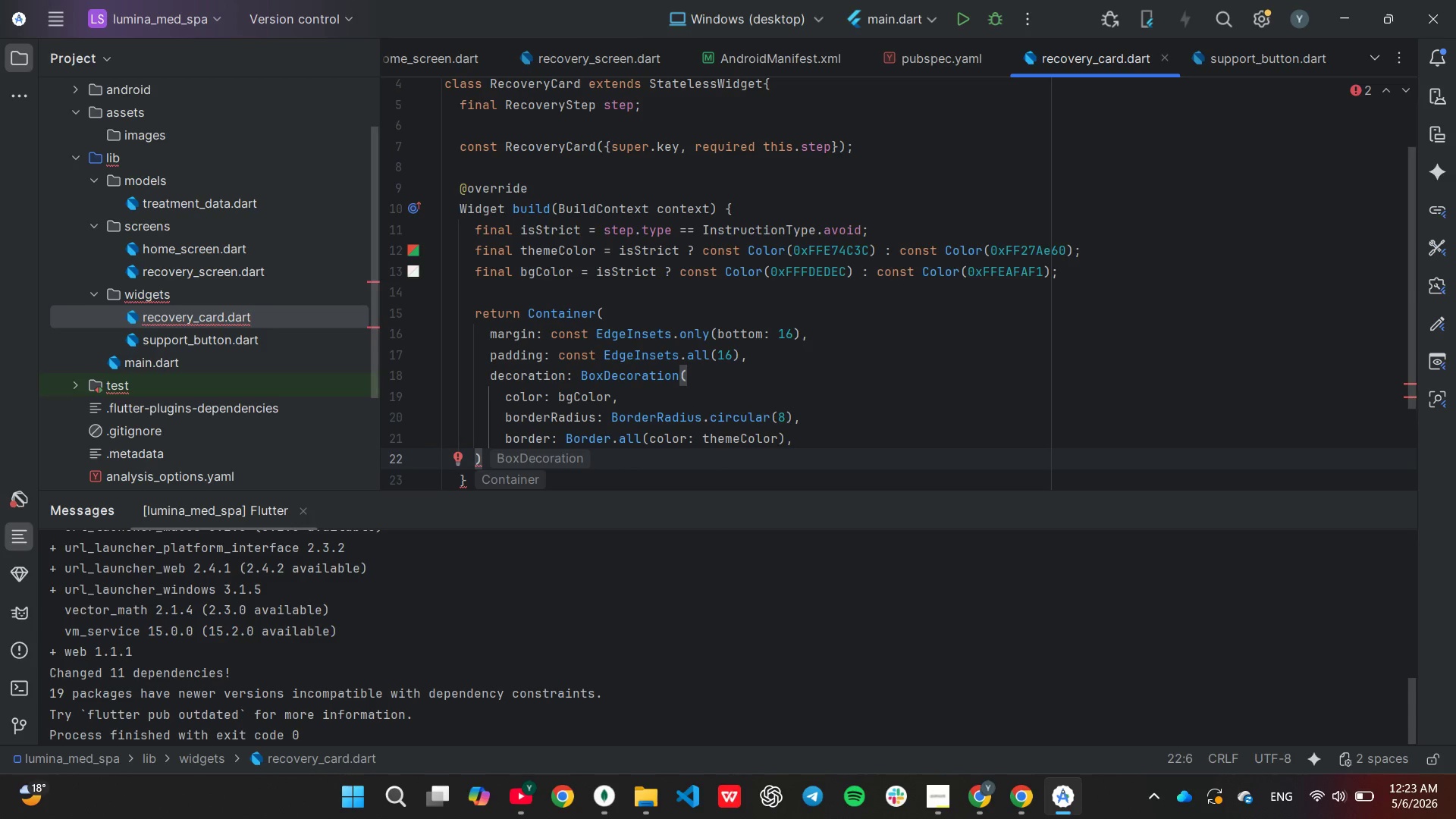 
wait(12.8)
 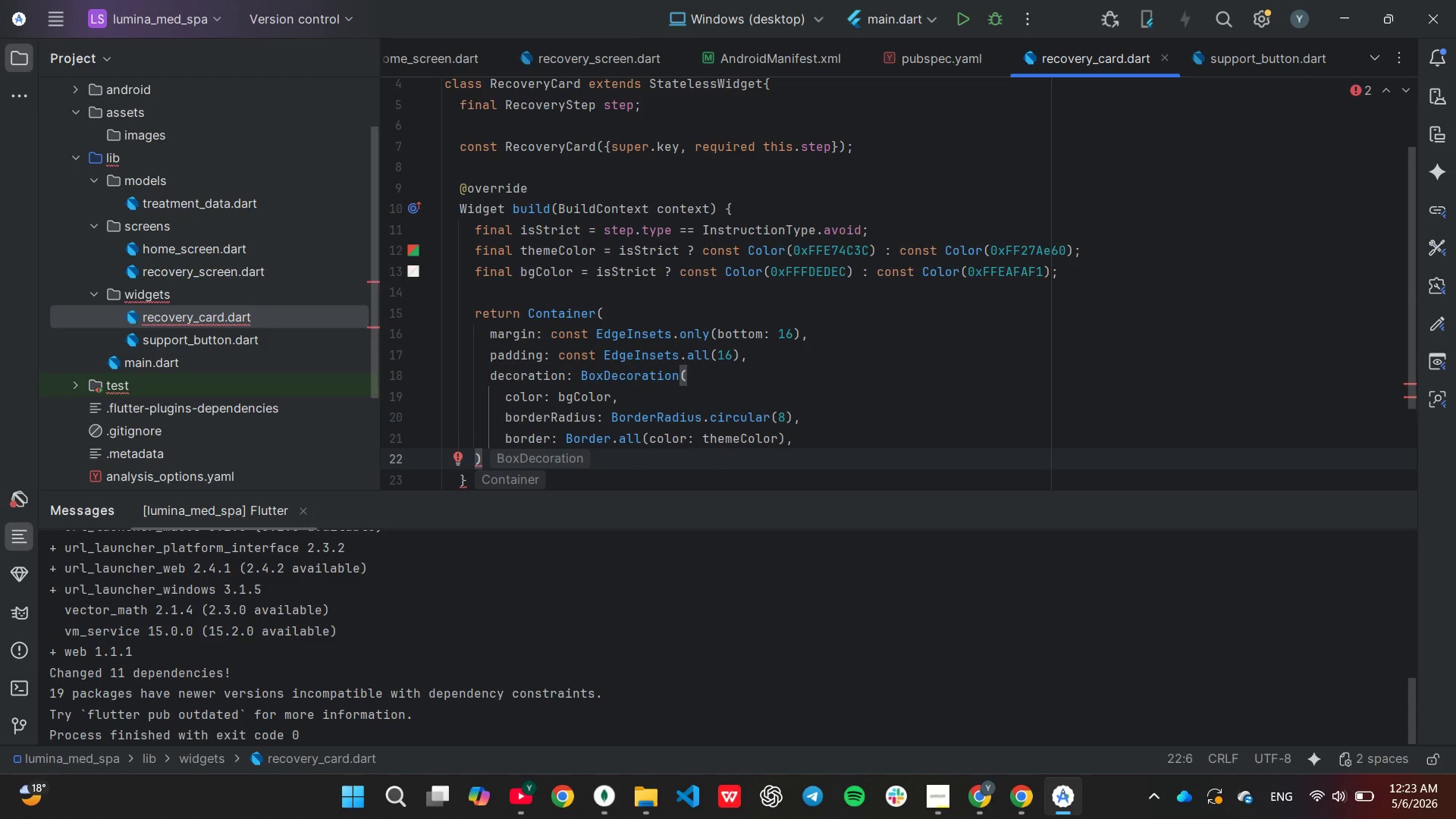 
left_click([782, 443])
 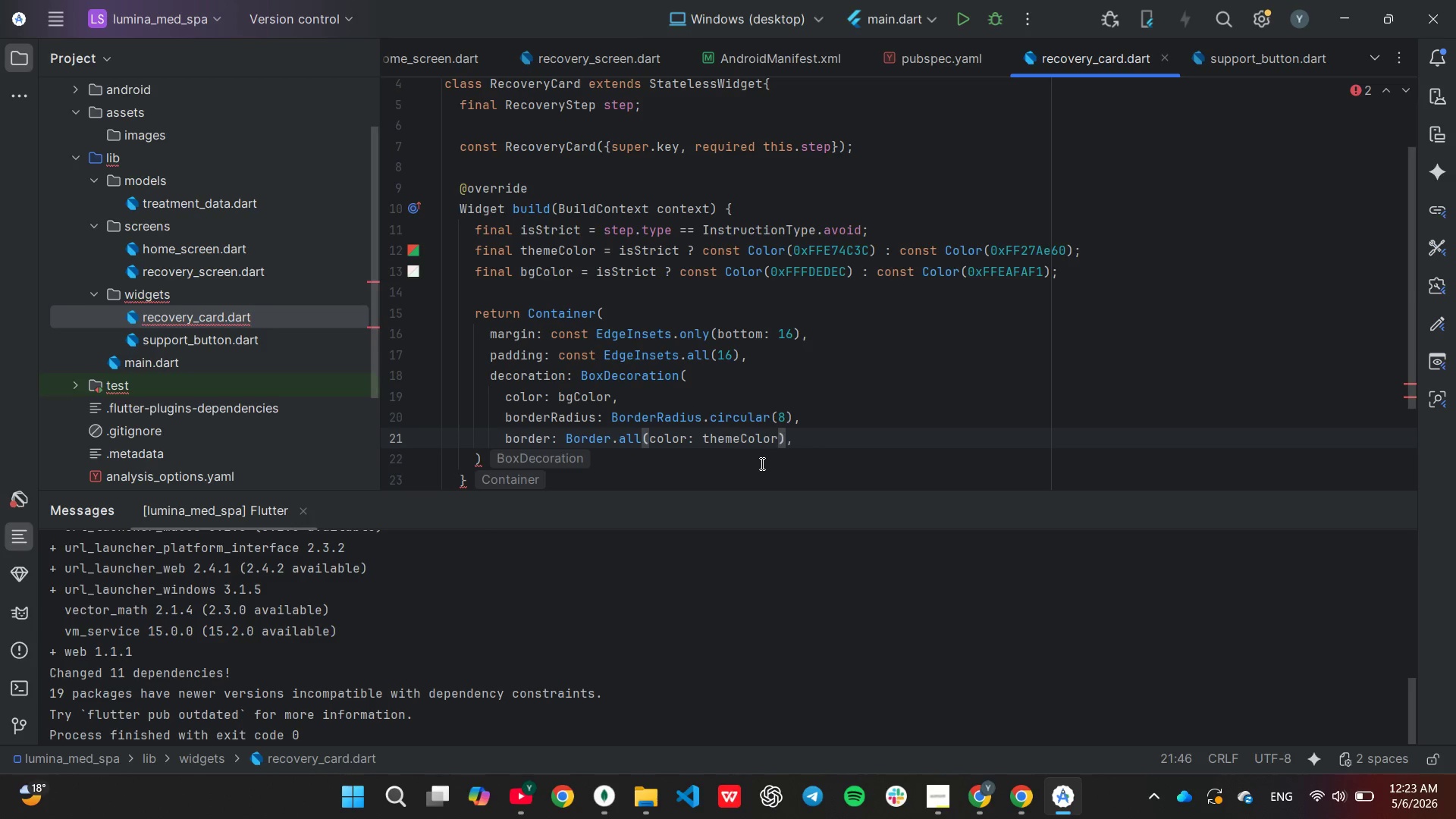 
key(ArrowLeft)
 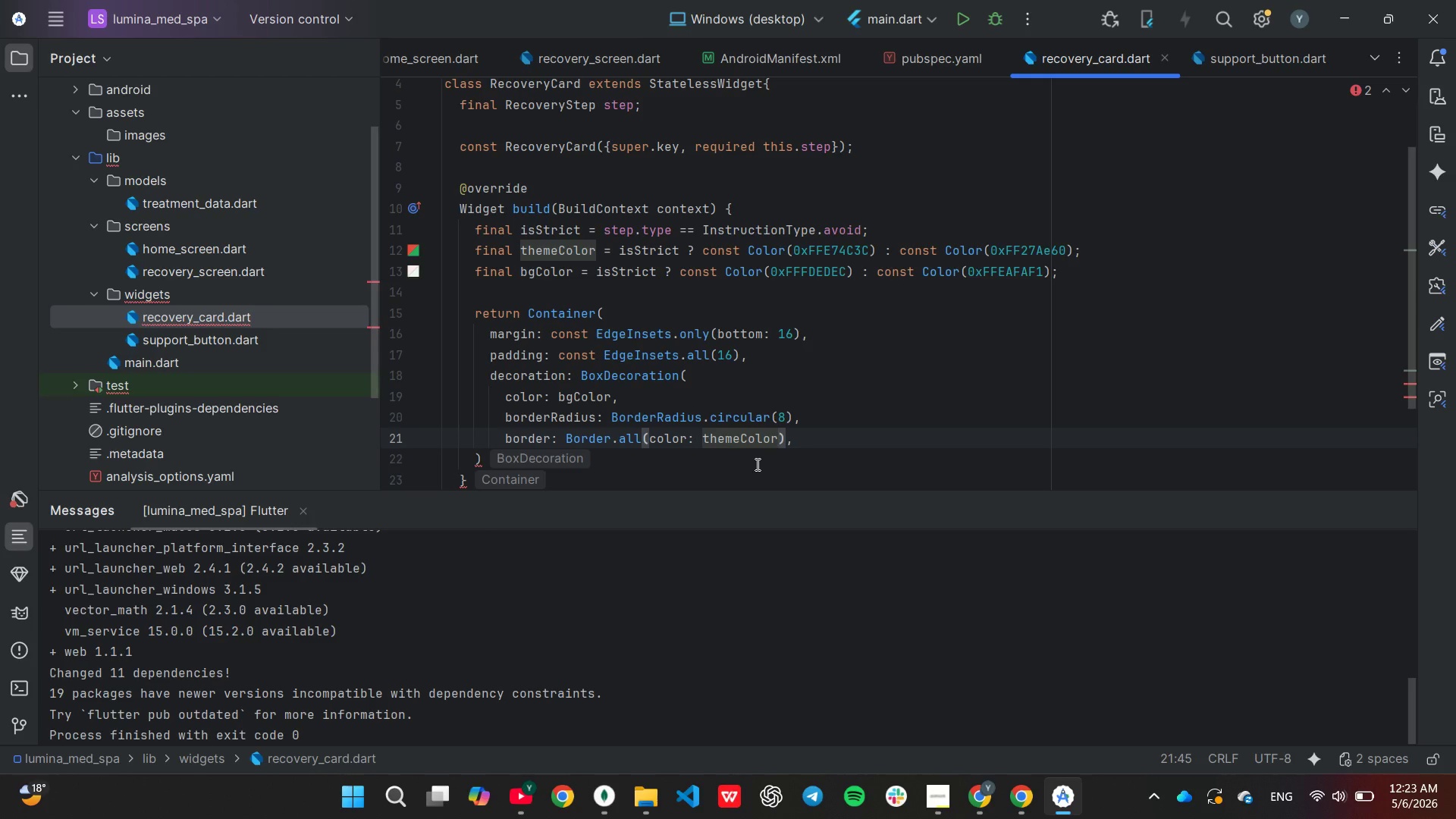 
type(.wi)
 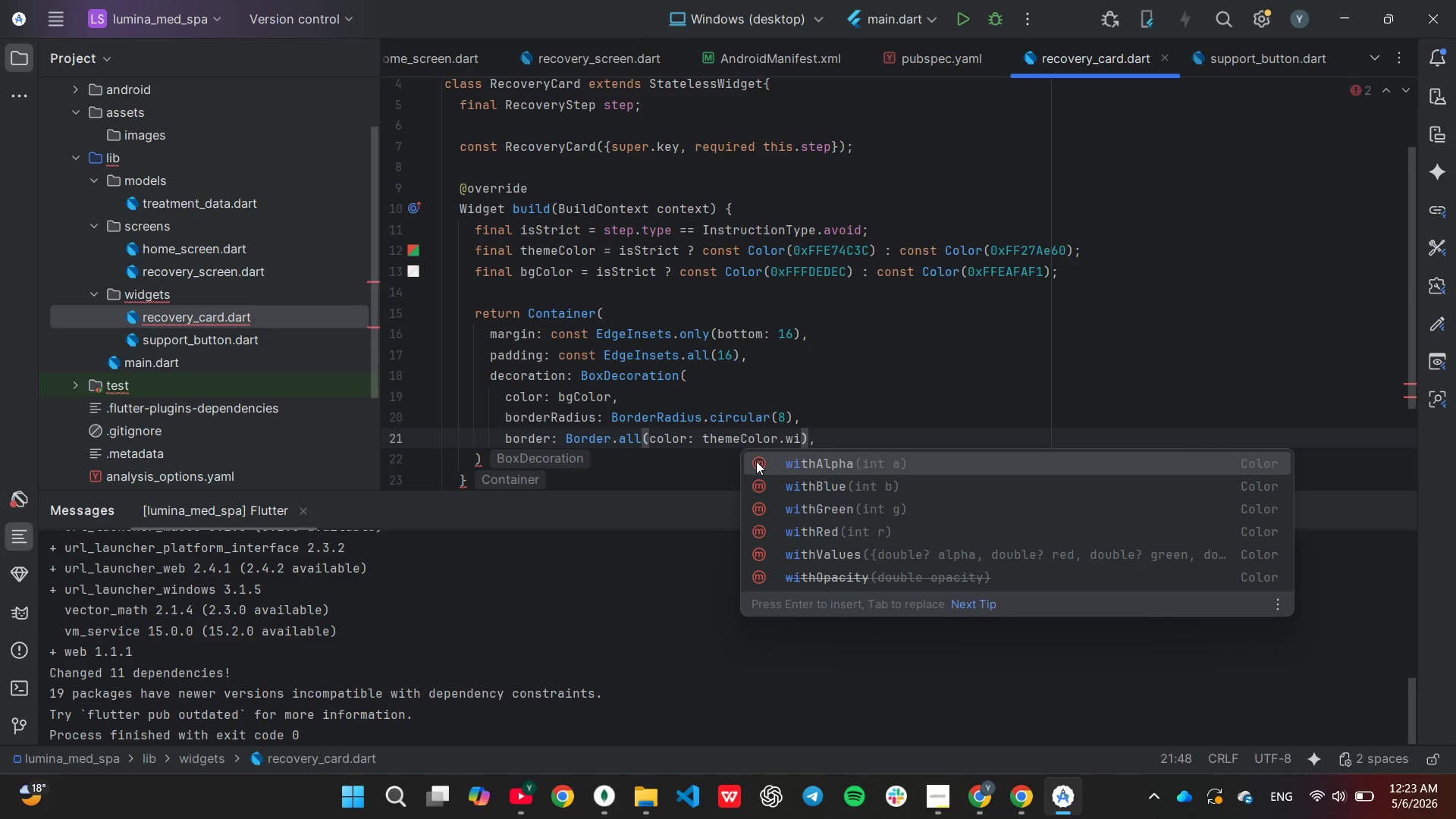 
key(ArrowDown)
 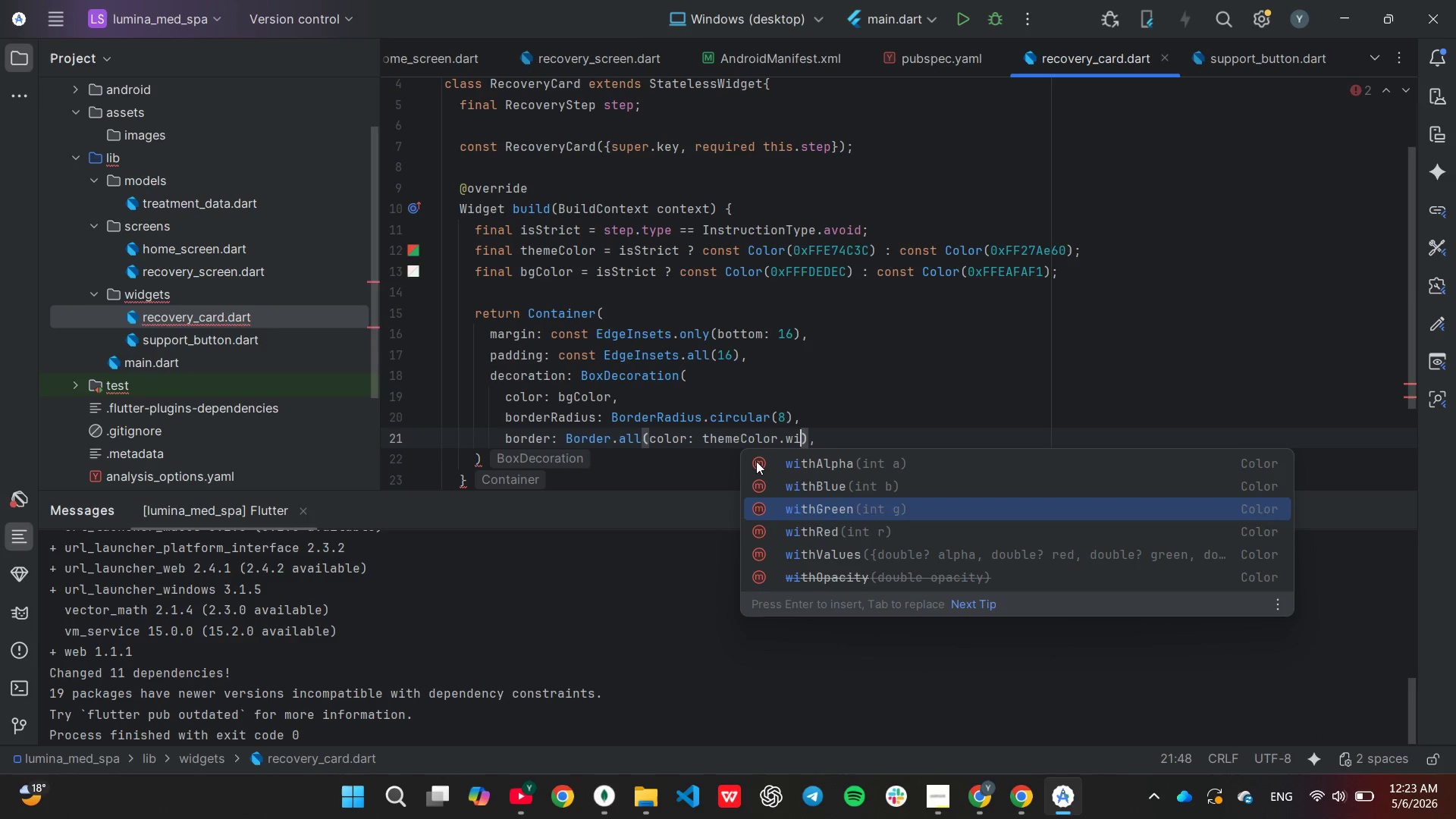 
key(ArrowDown)
 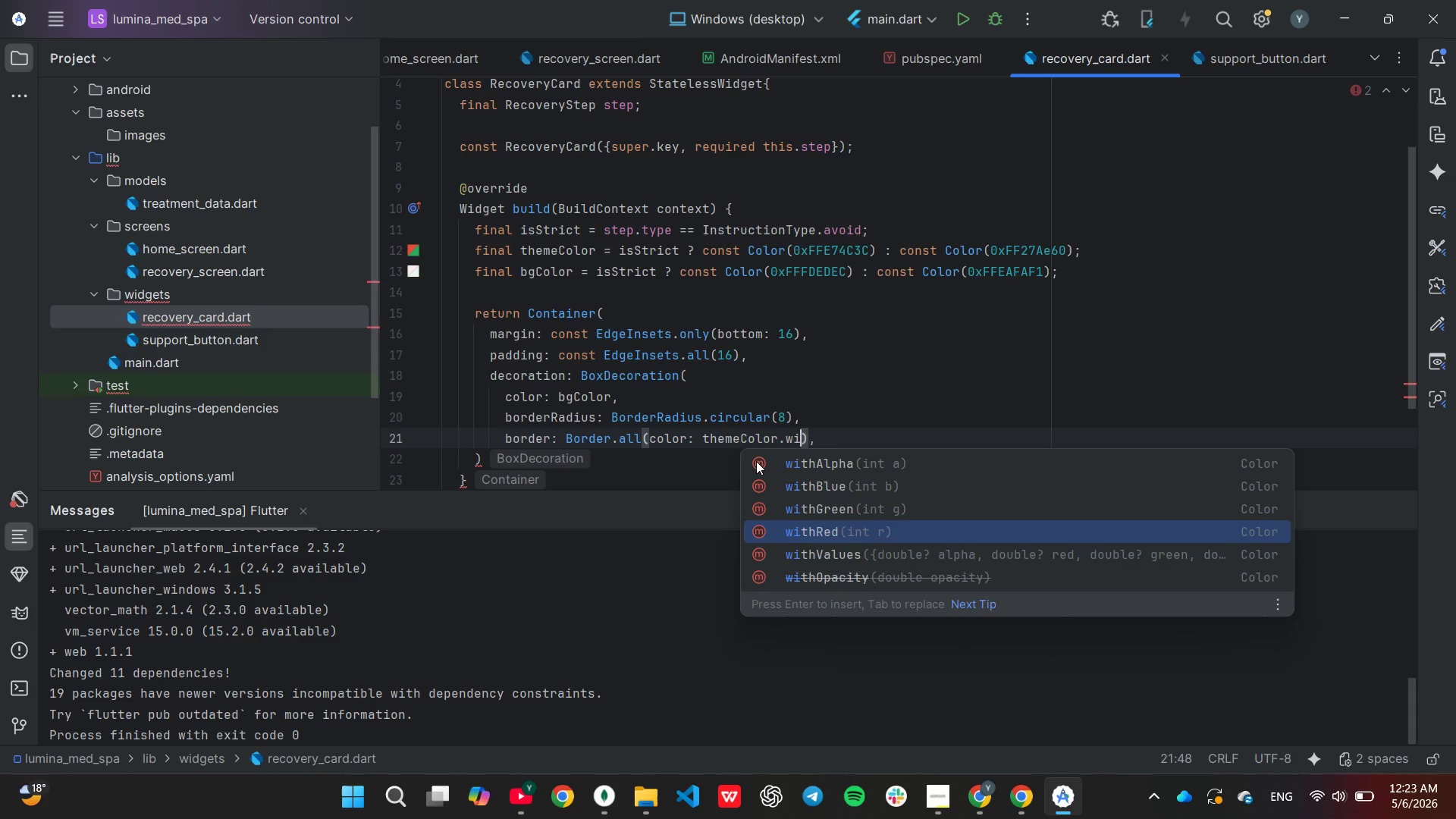 
key(ArrowDown)
 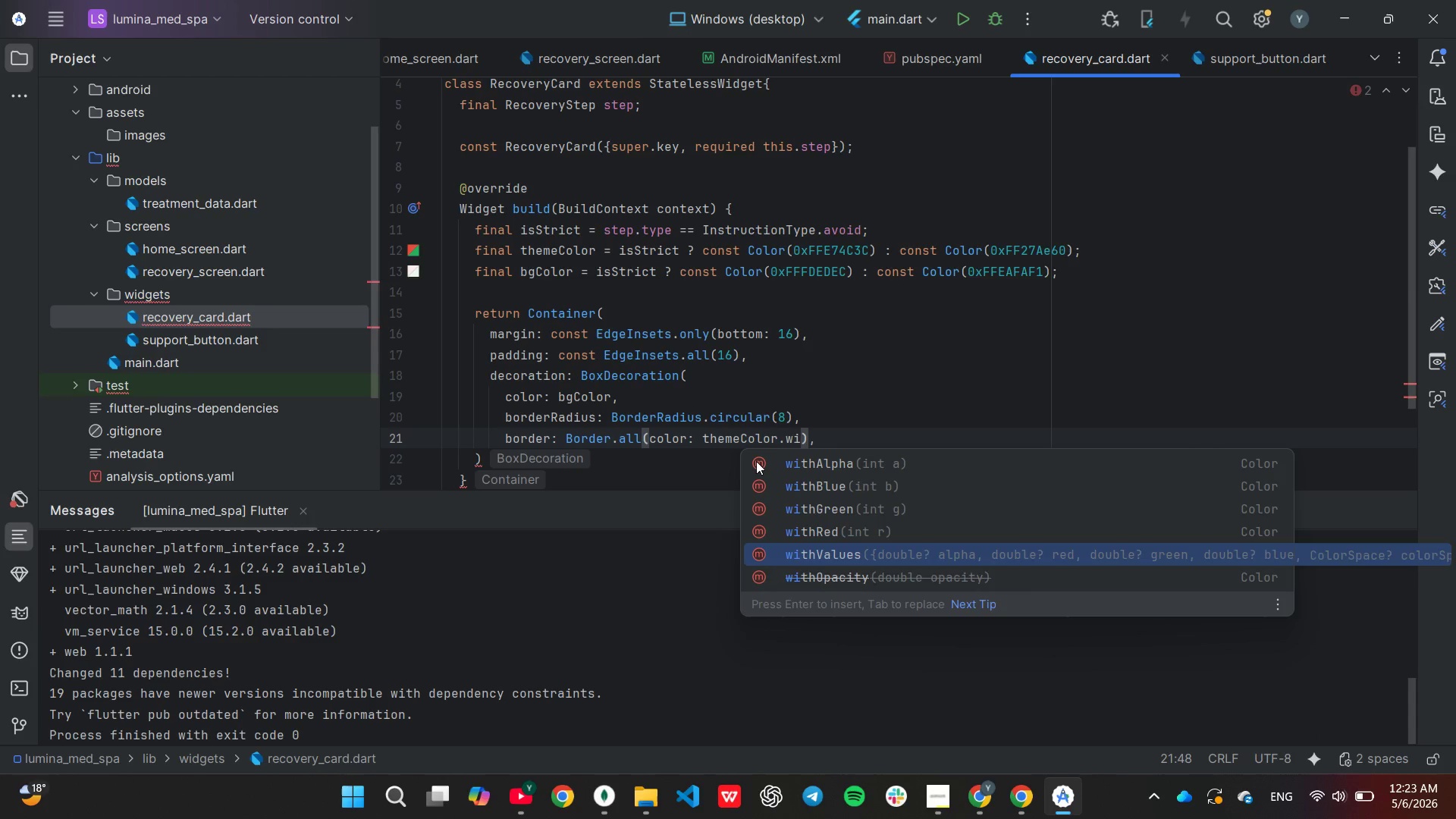 
key(ArrowDown)
 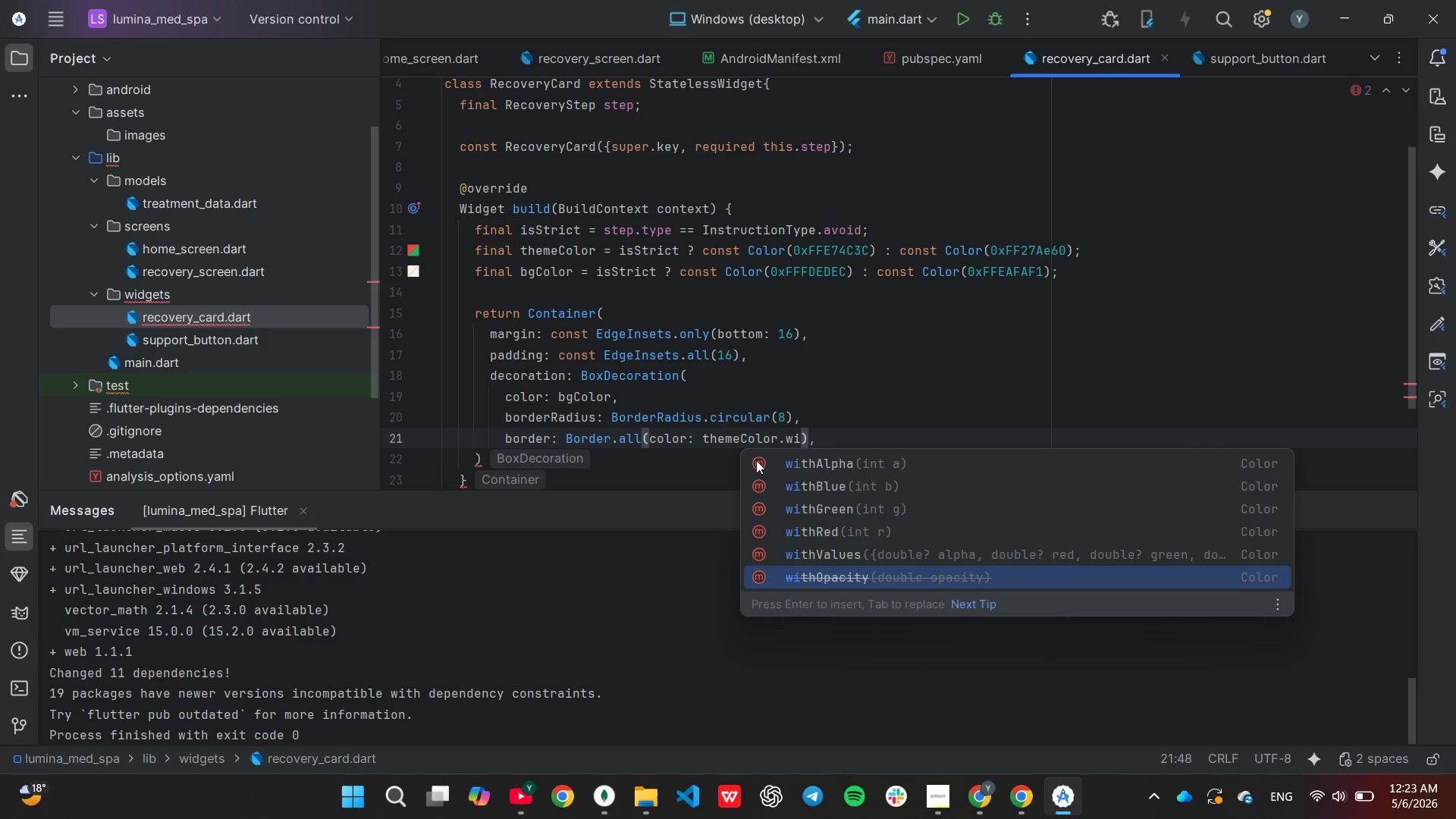 
key(ArrowDown)
 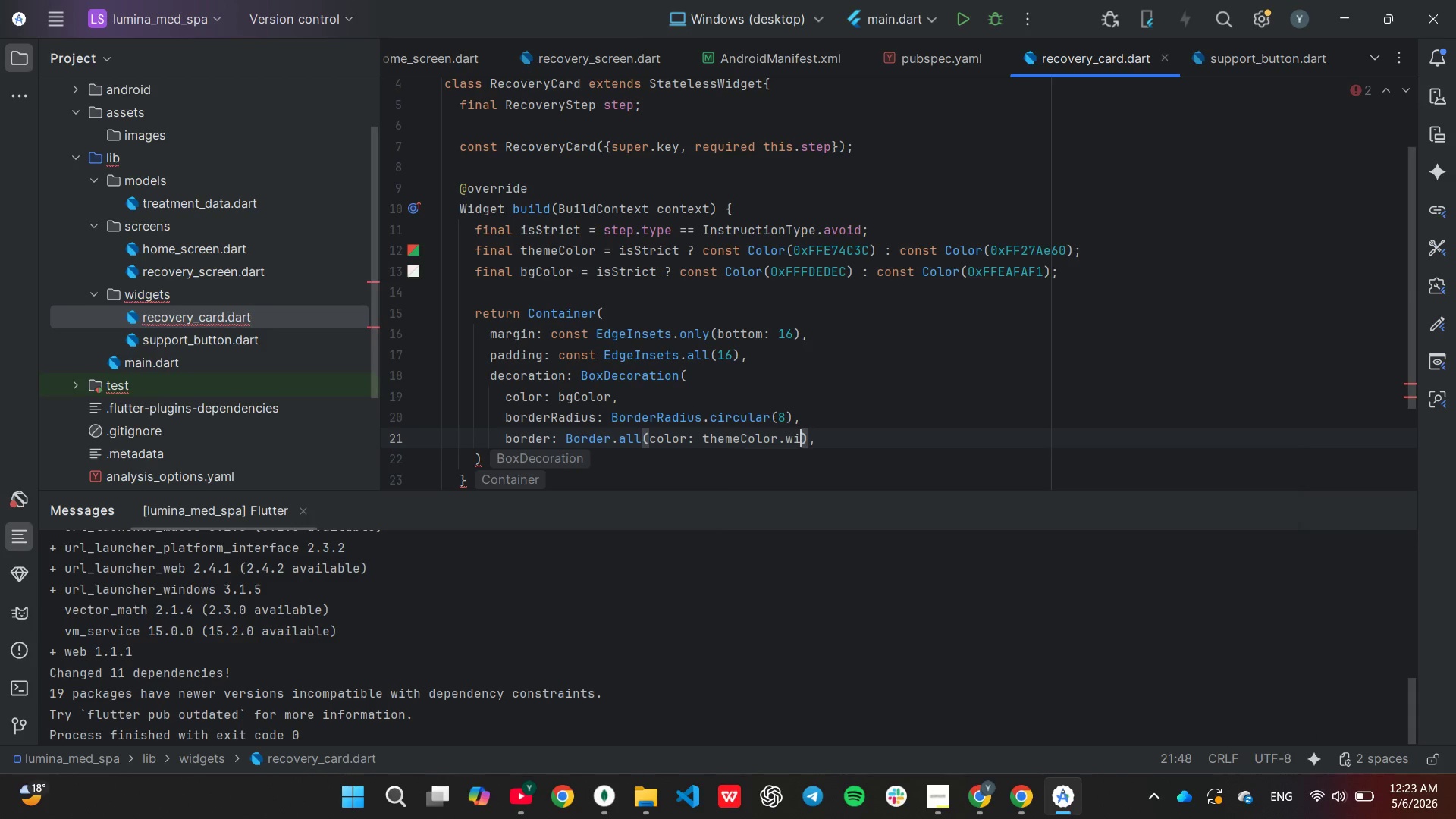 
key(Enter)
 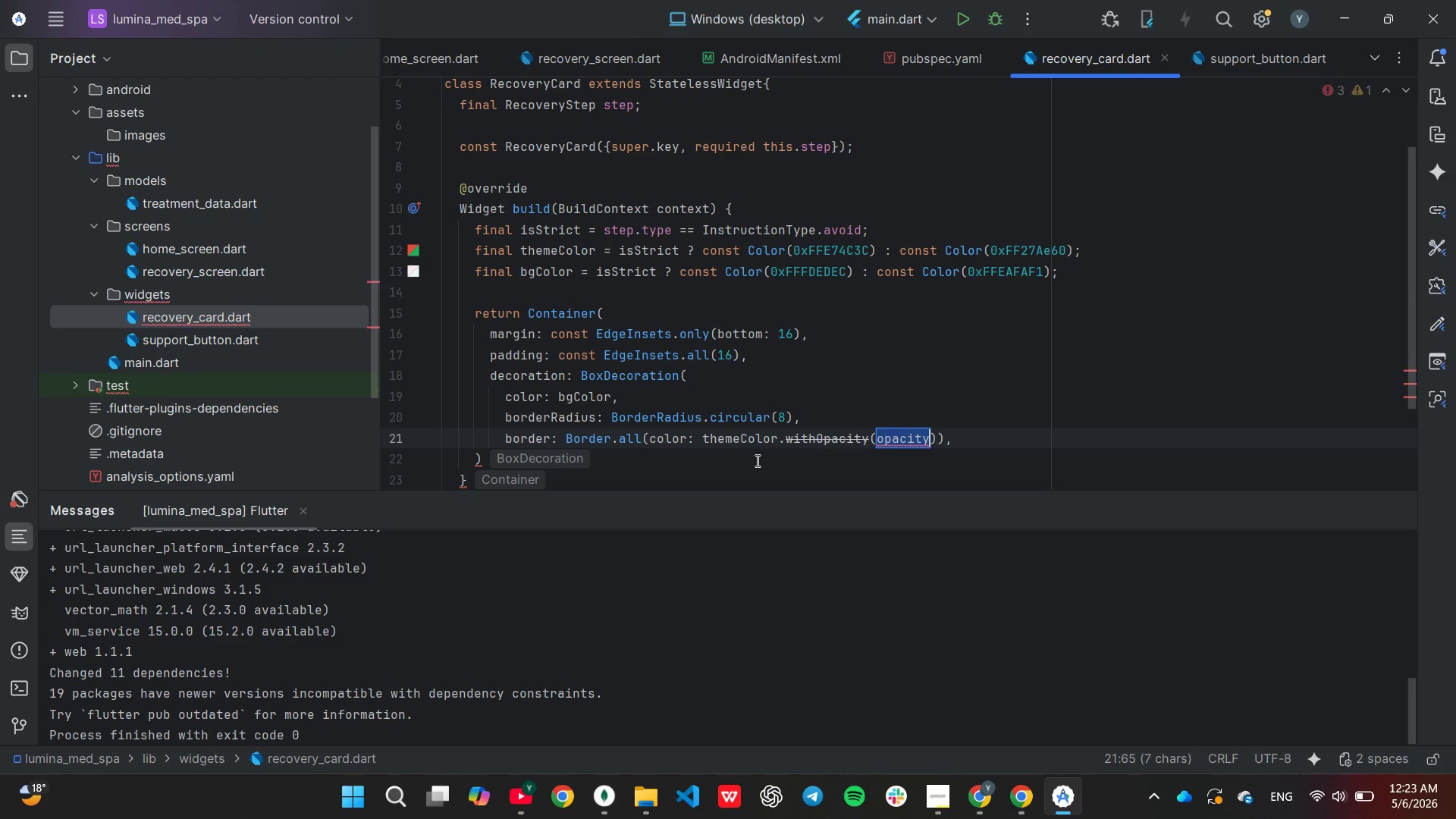 
key(0)
 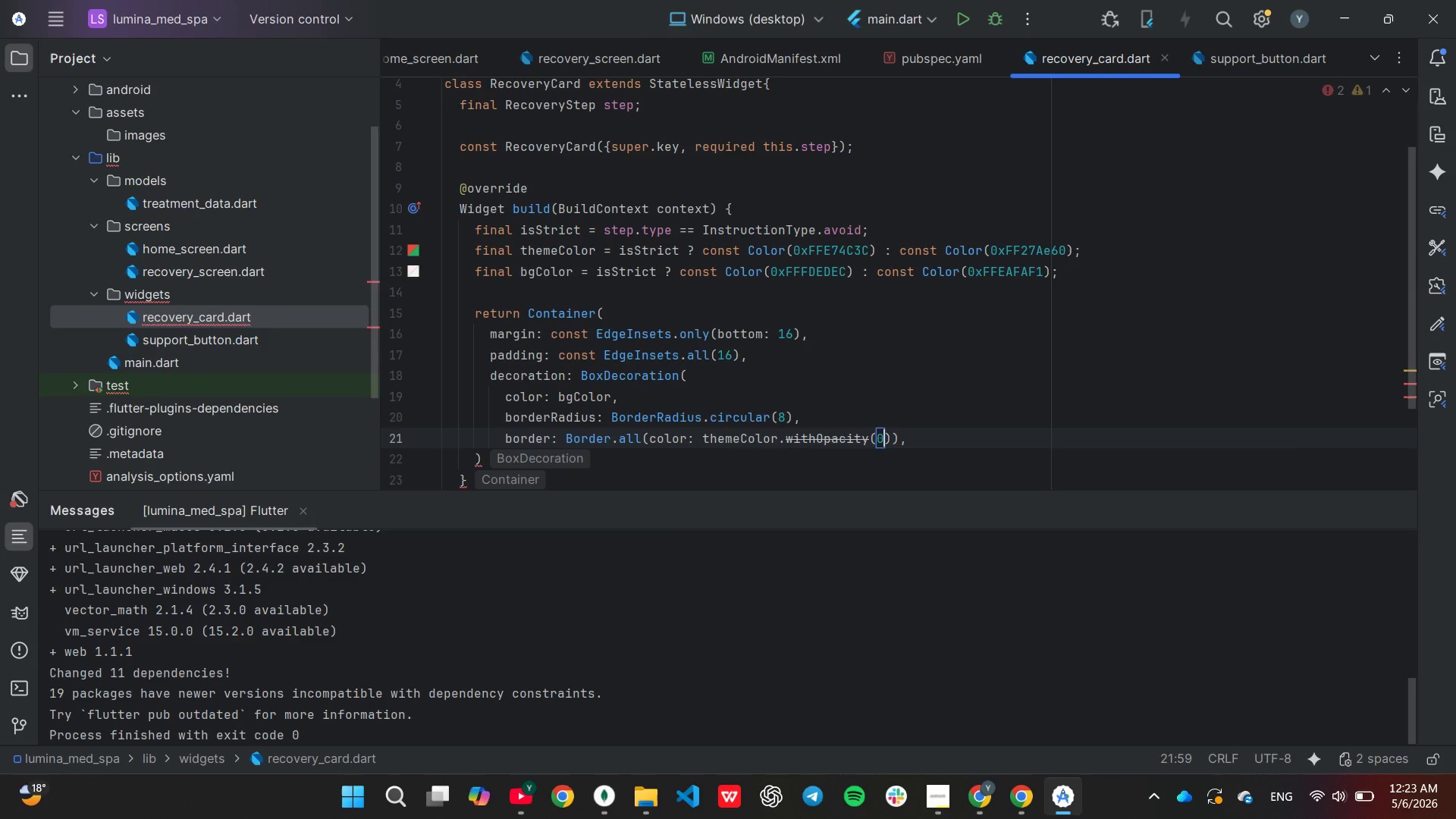 
key(Period)
 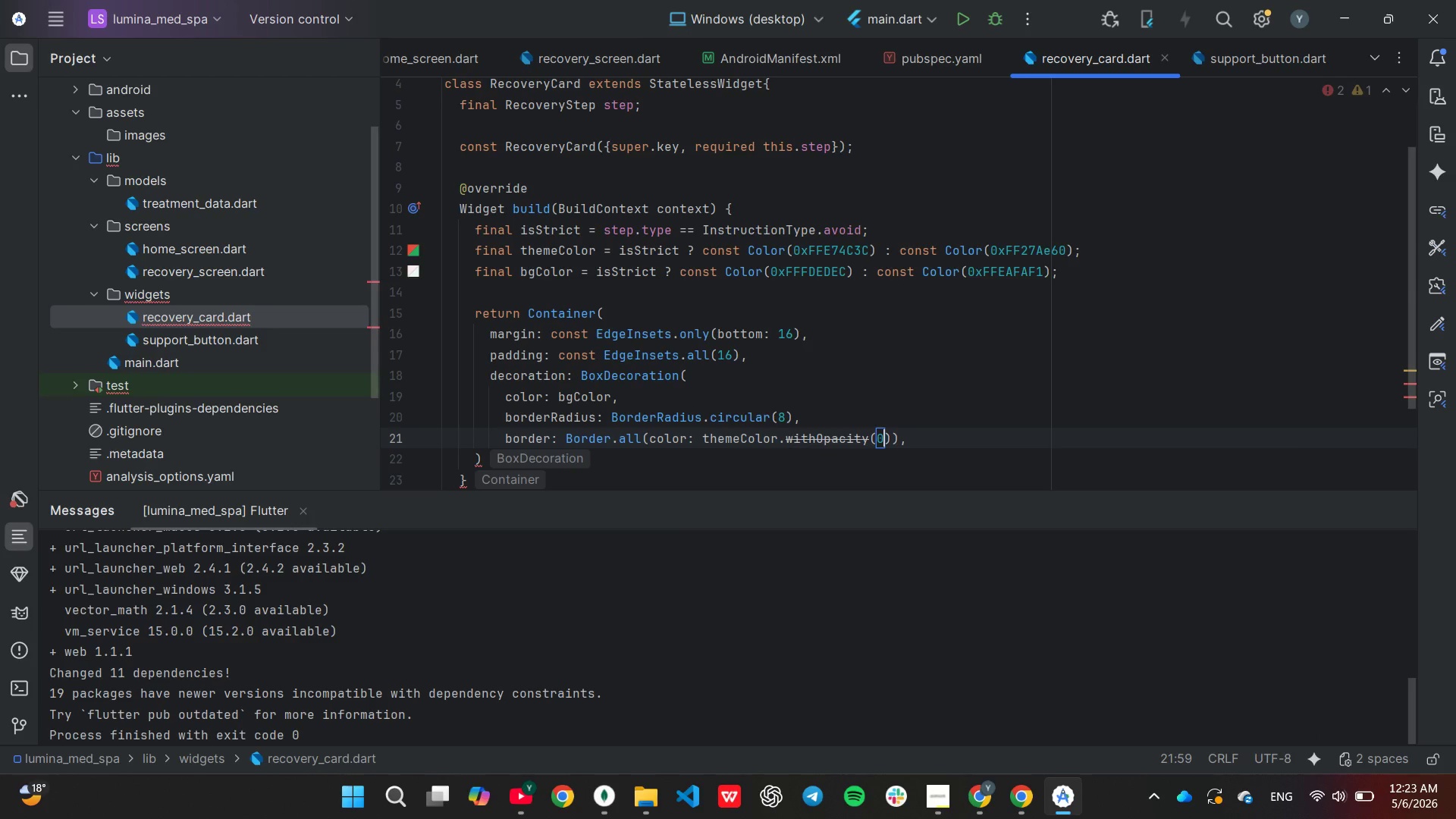 
key(2)
 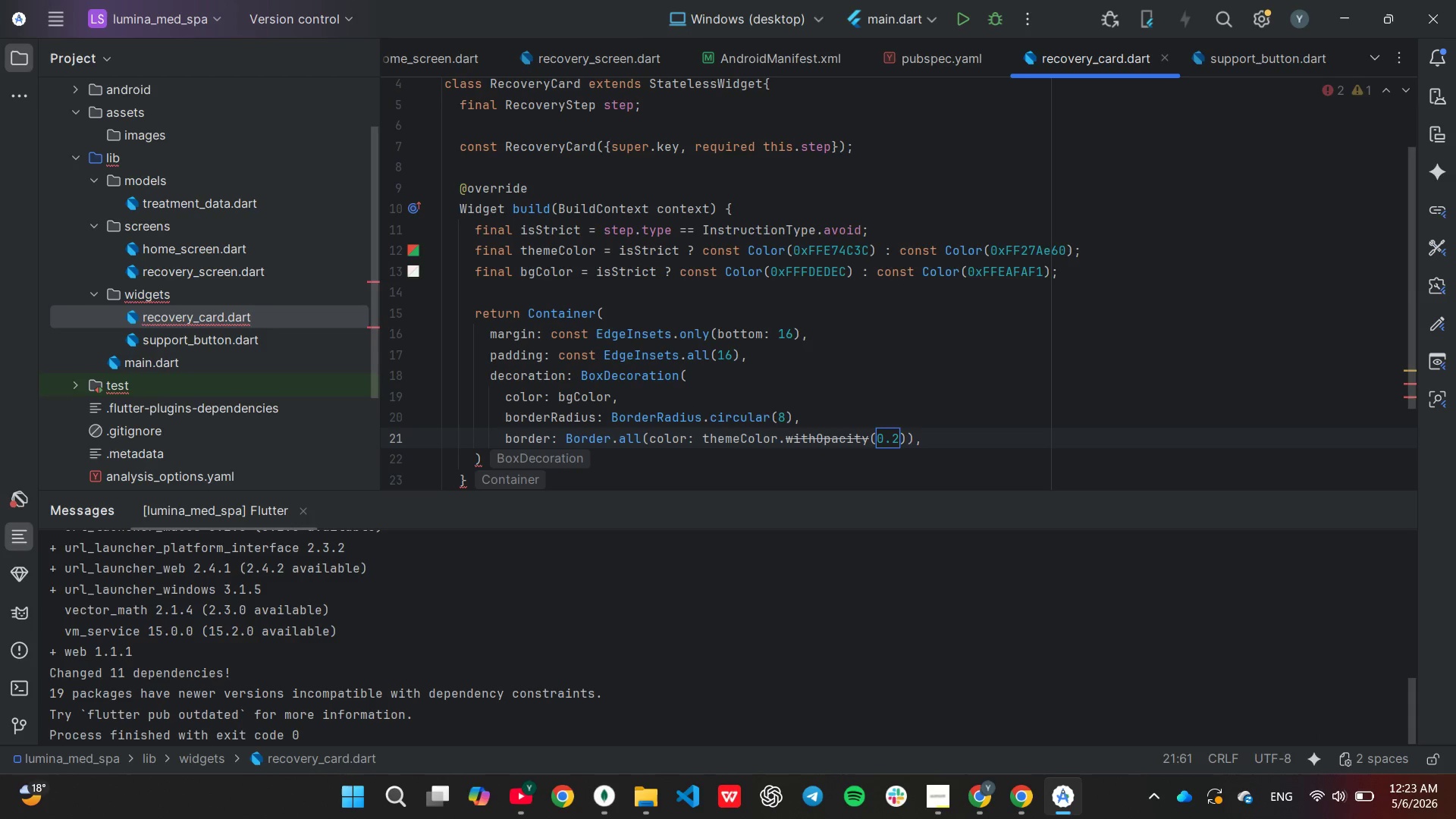 
key(ArrowRight)
 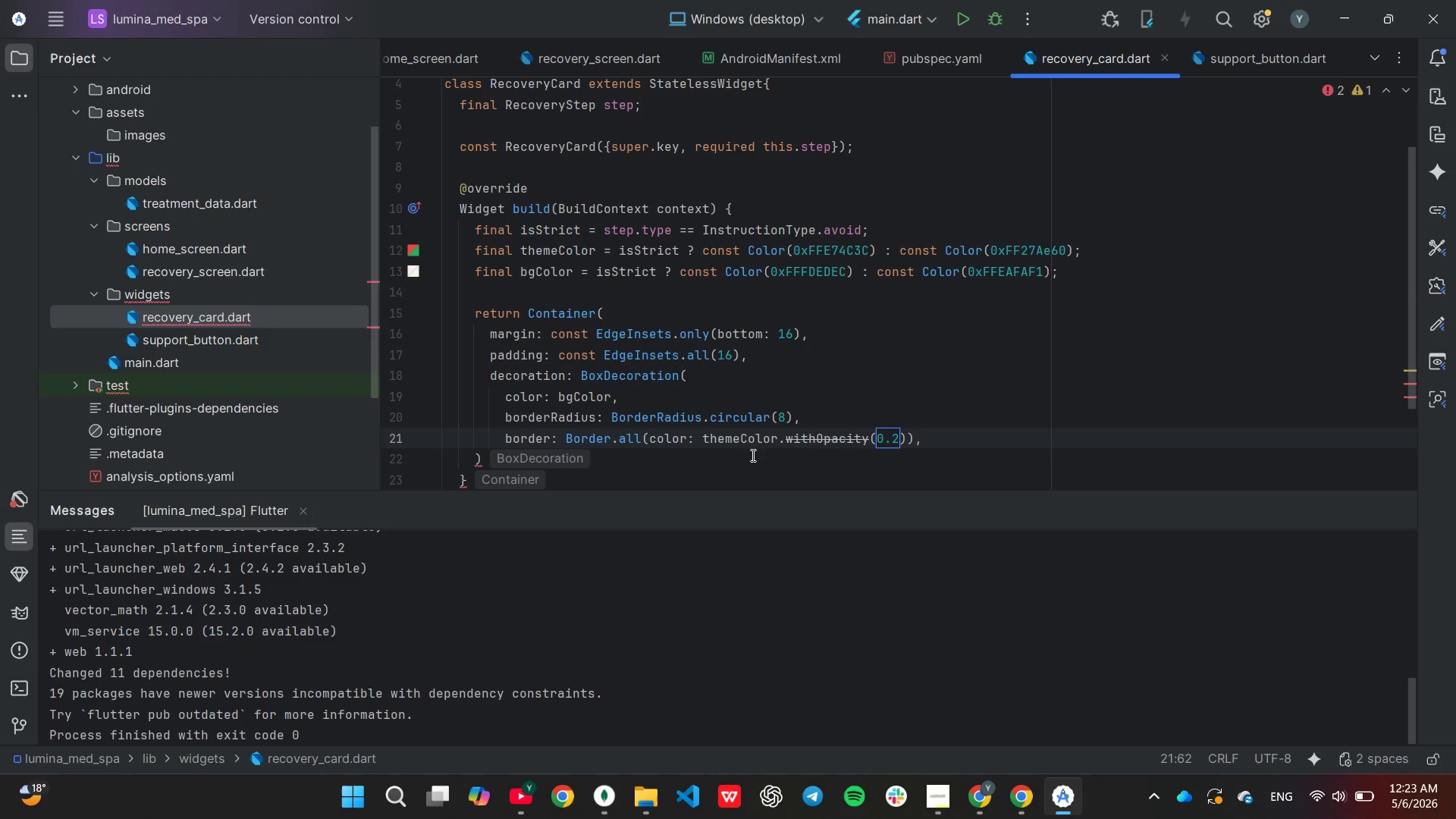 
key(ArrowDown)
 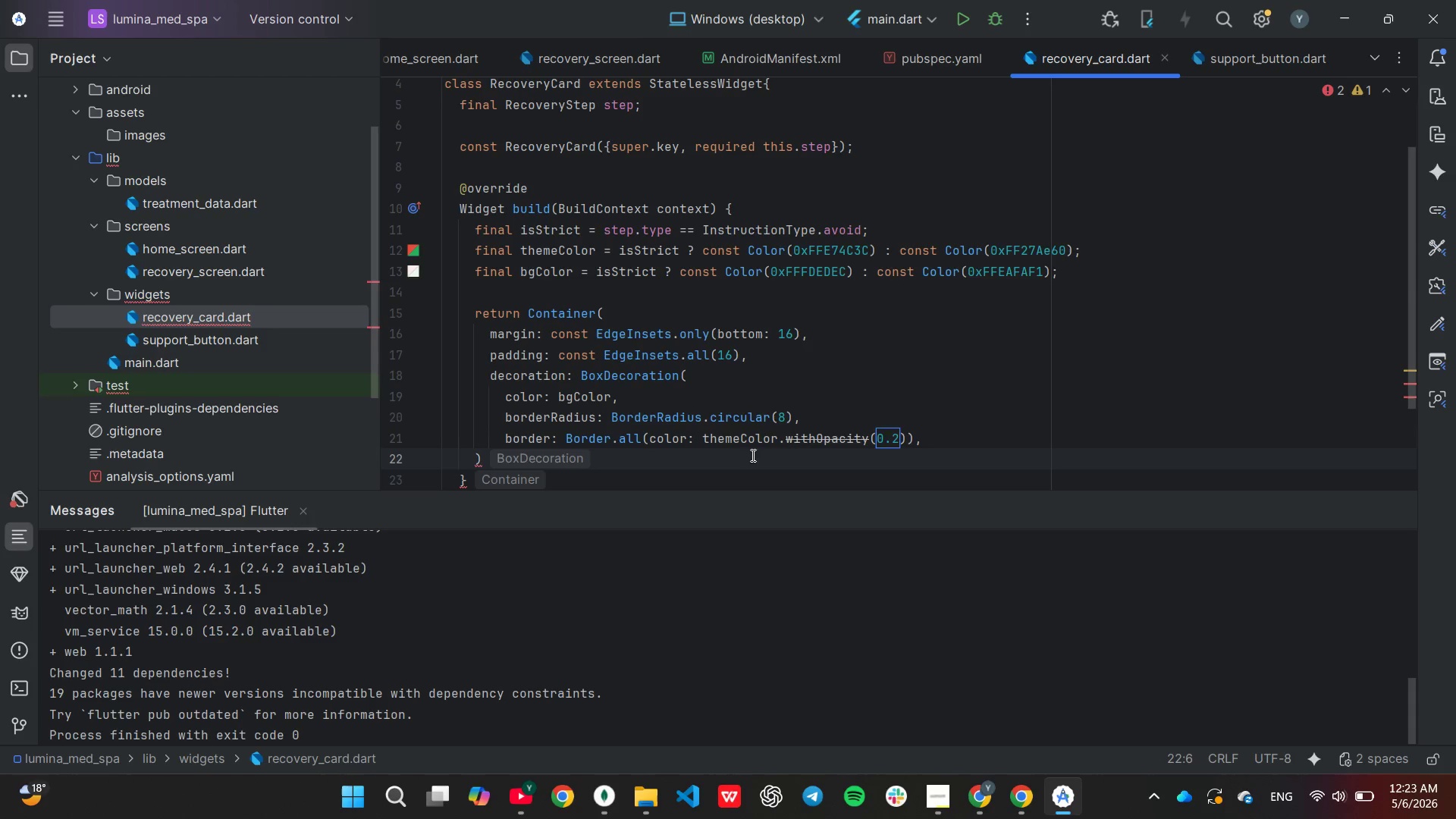 
key(Comma)
 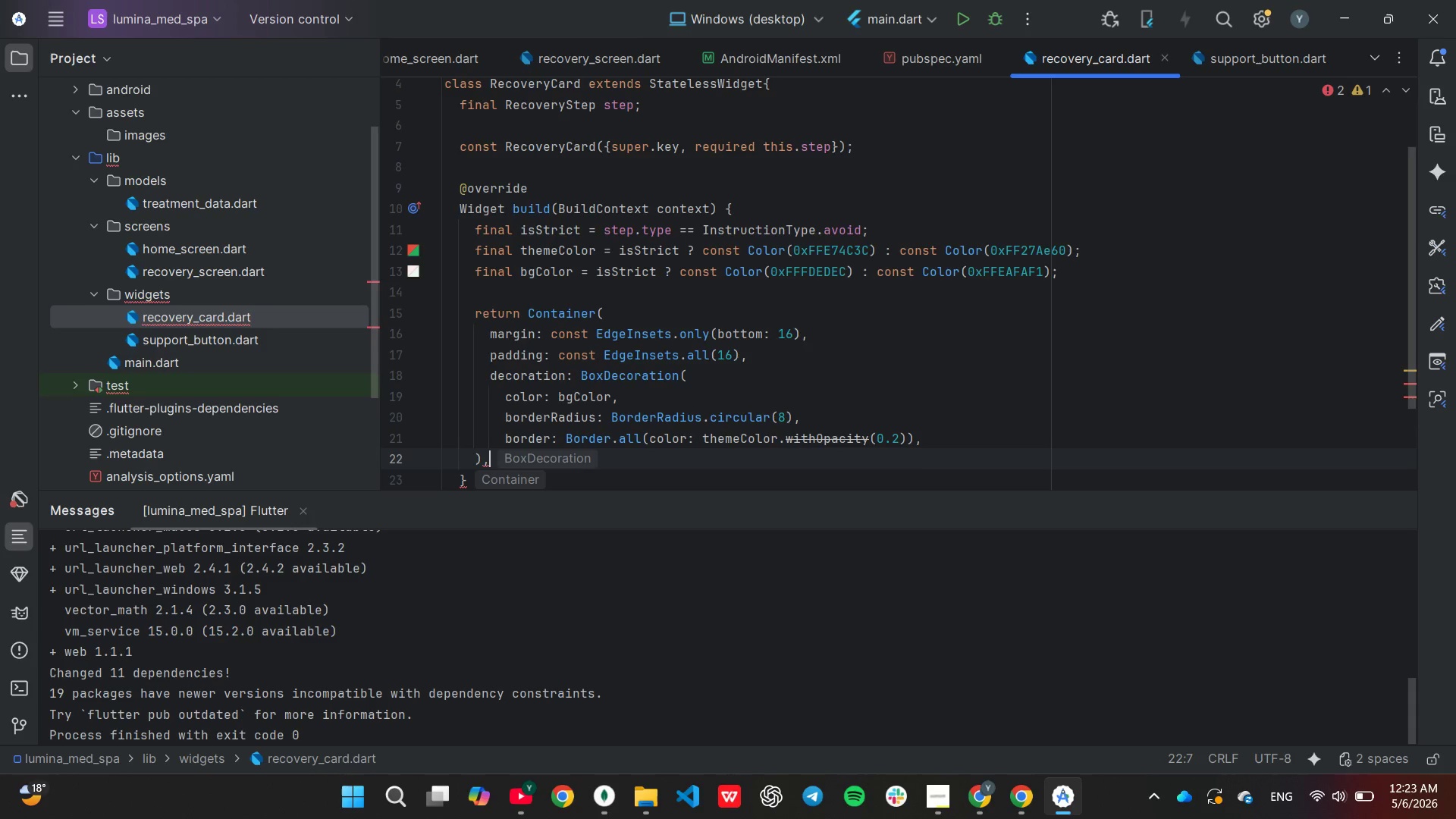 
key(Enter)
 